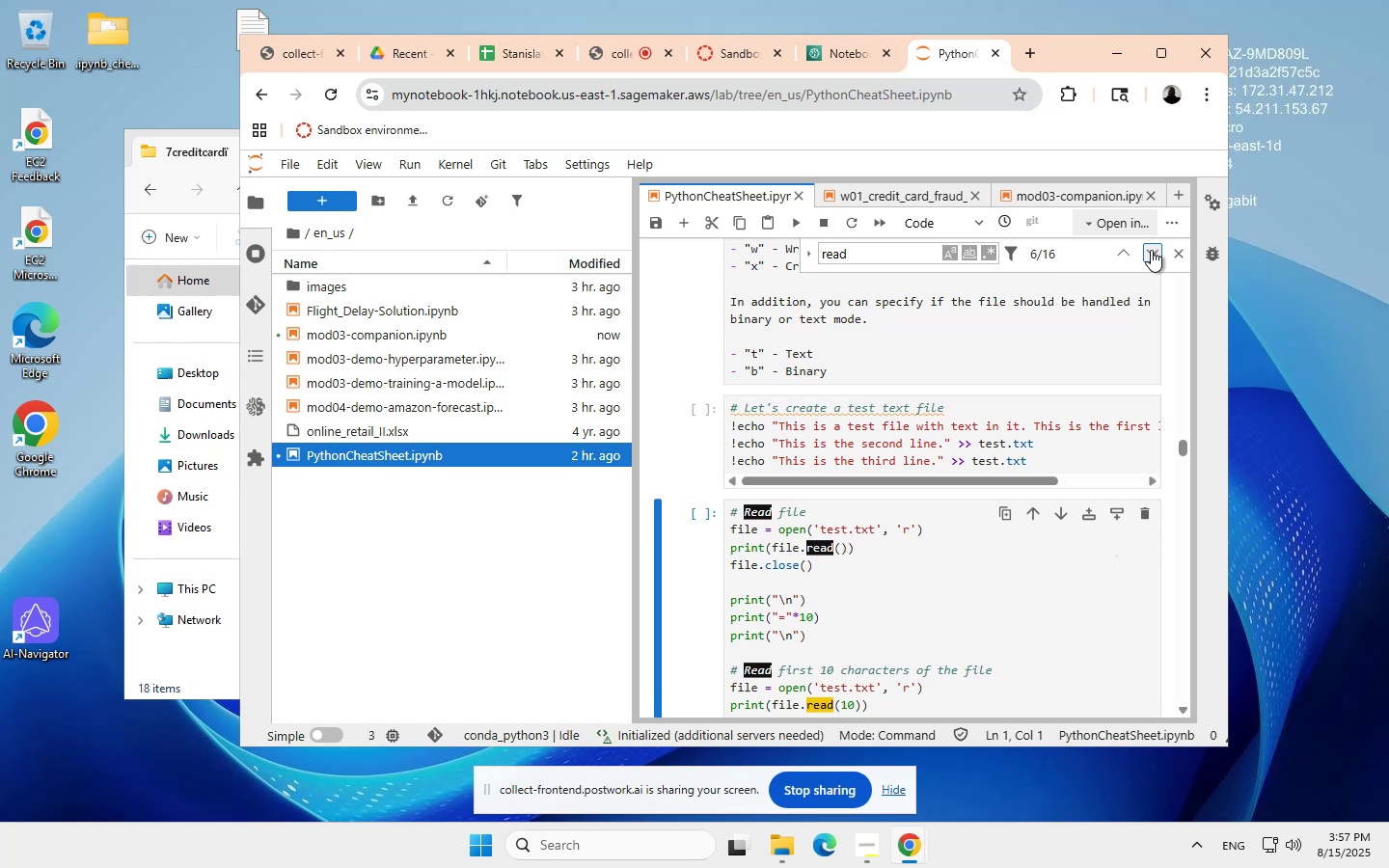 
wait(6.53)
 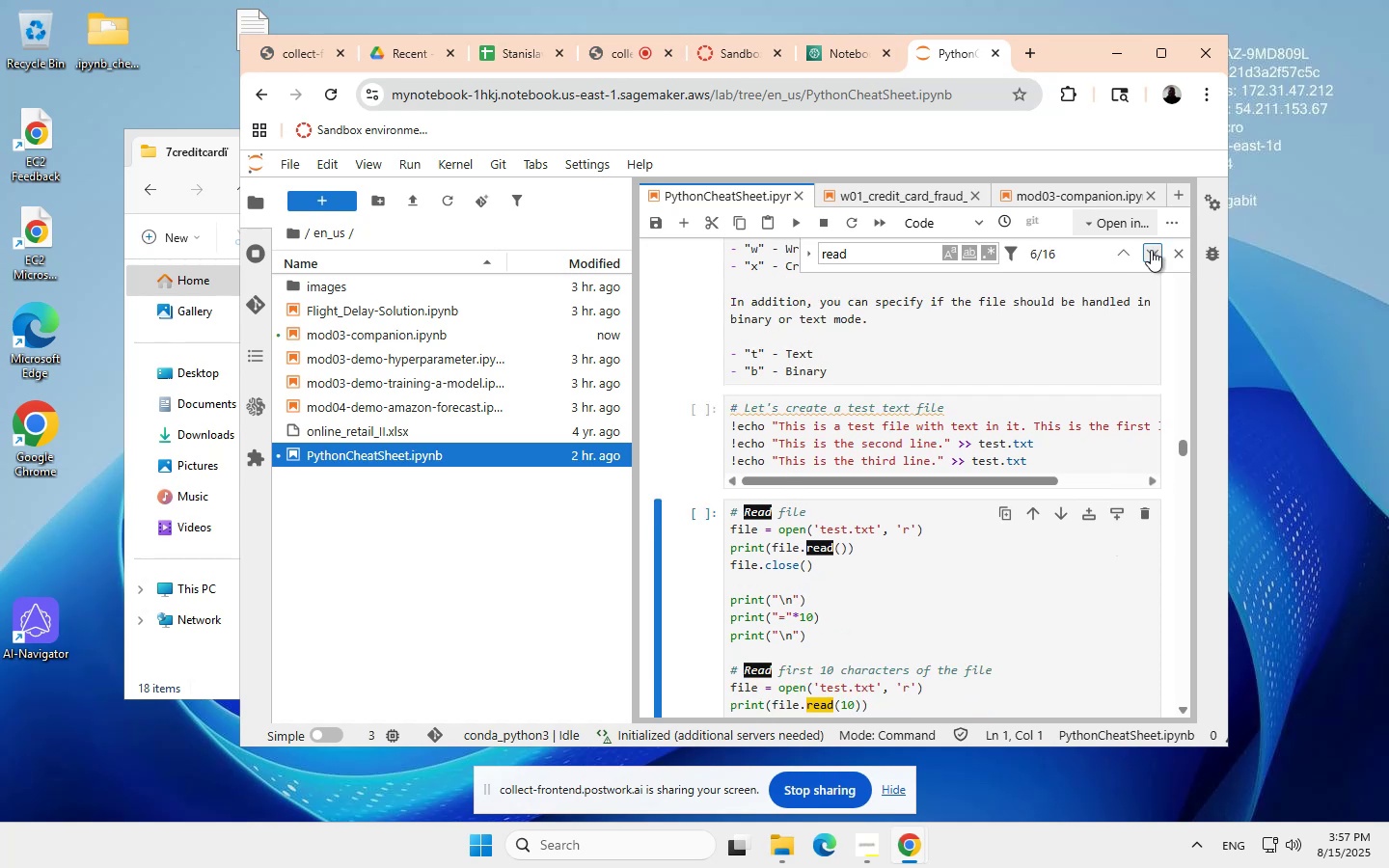 
left_click([1151, 250])
 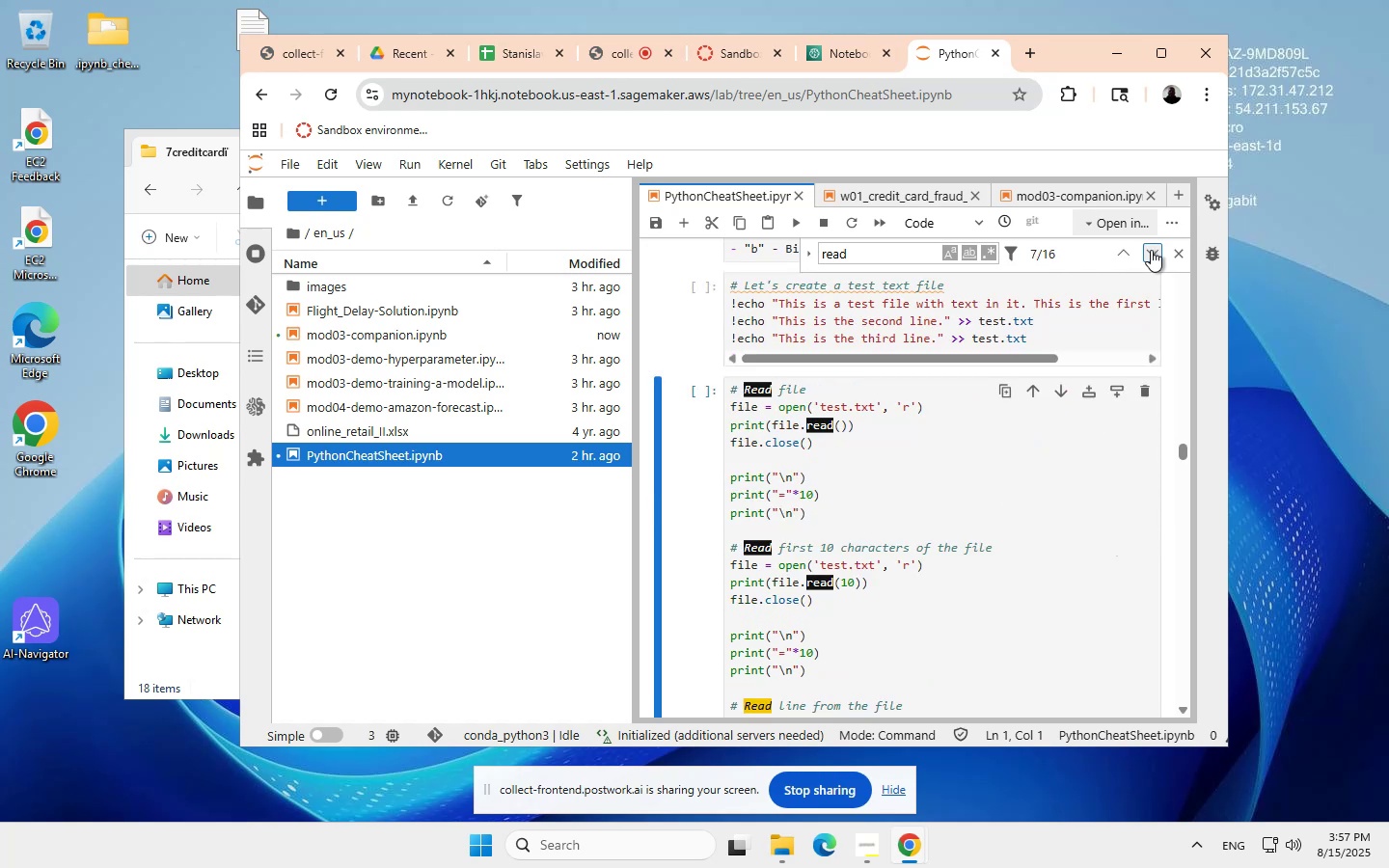 
left_click([1151, 250])
 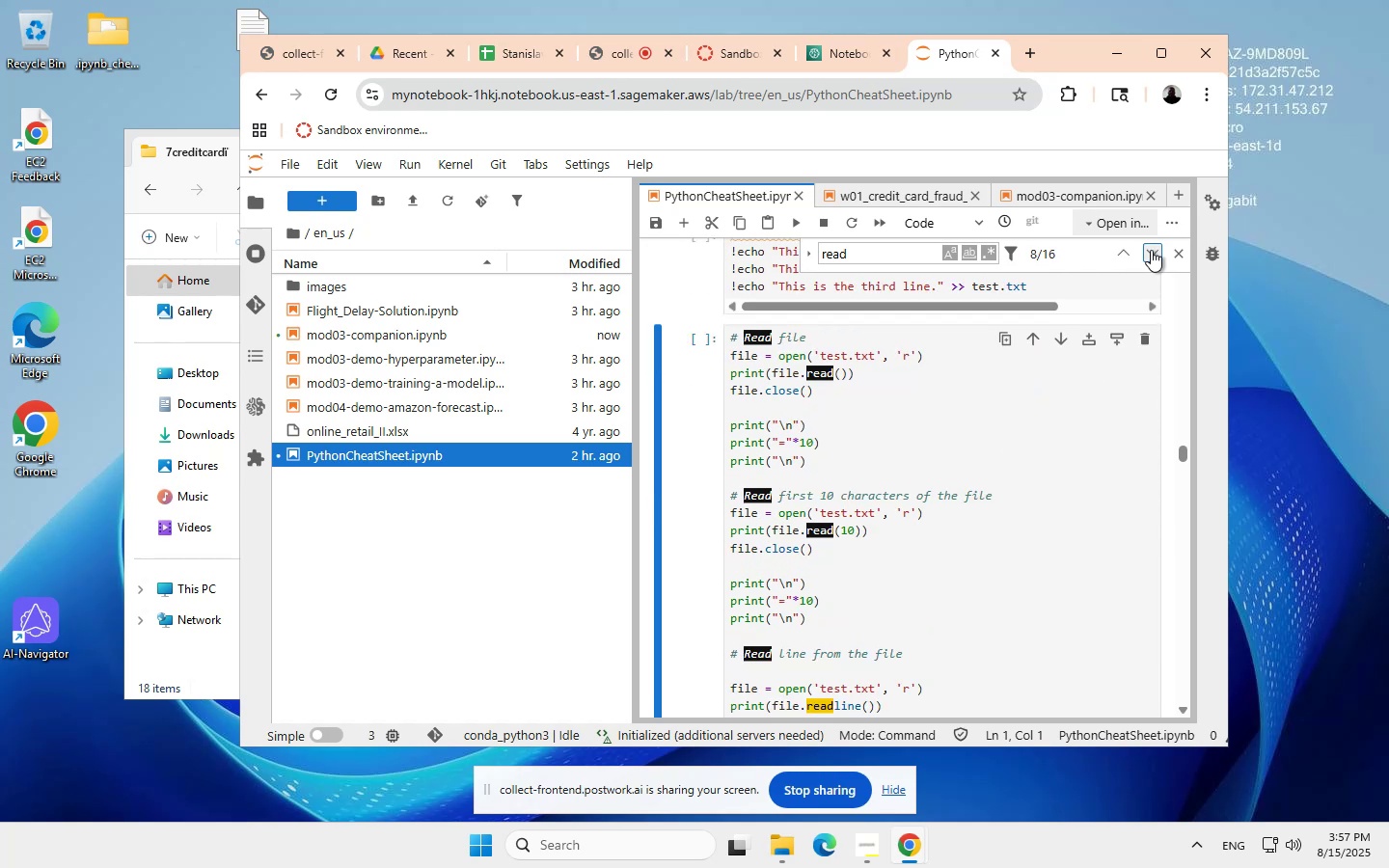 
left_click([1151, 250])
 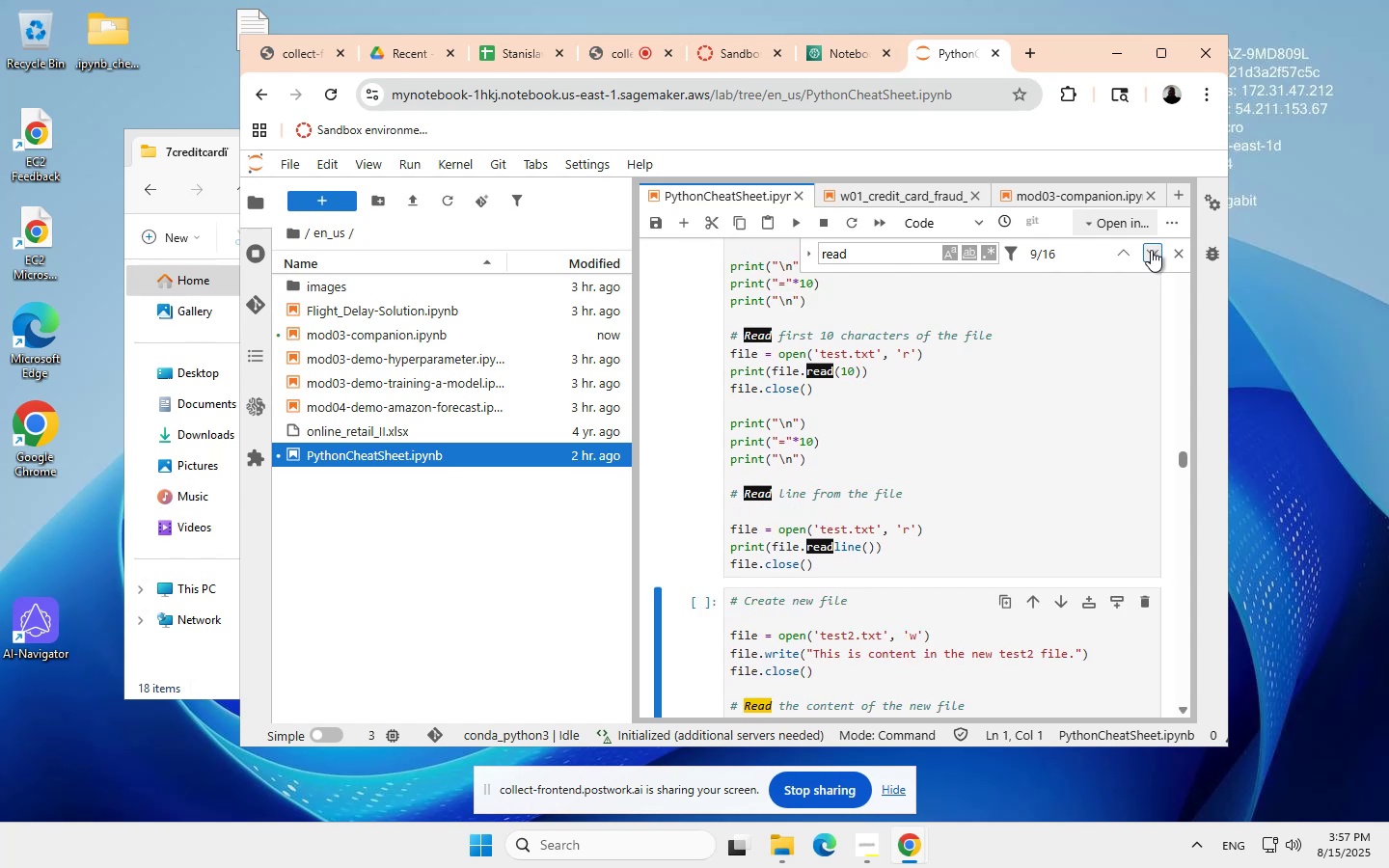 
left_click([1151, 250])
 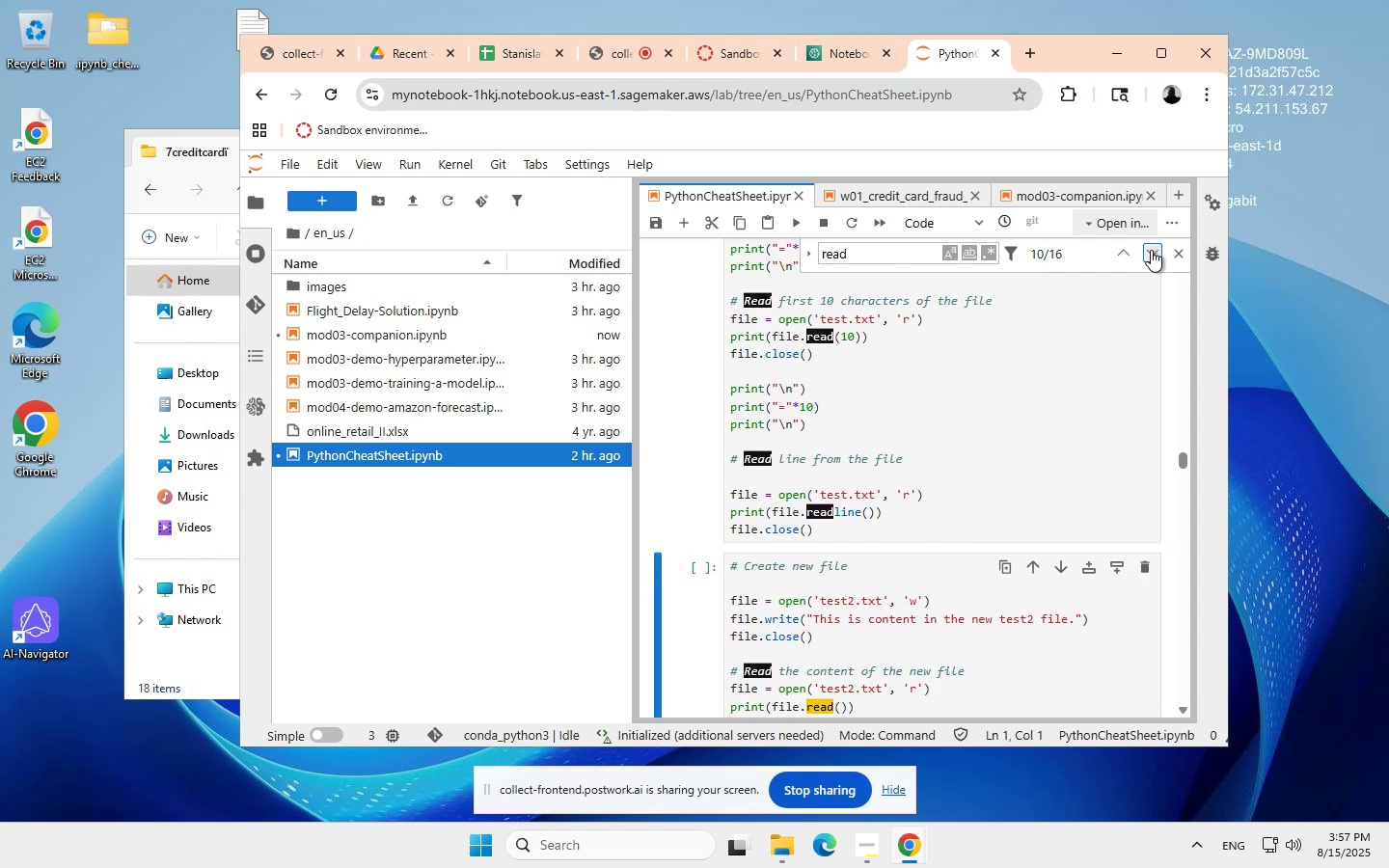 
left_click([1151, 250])
 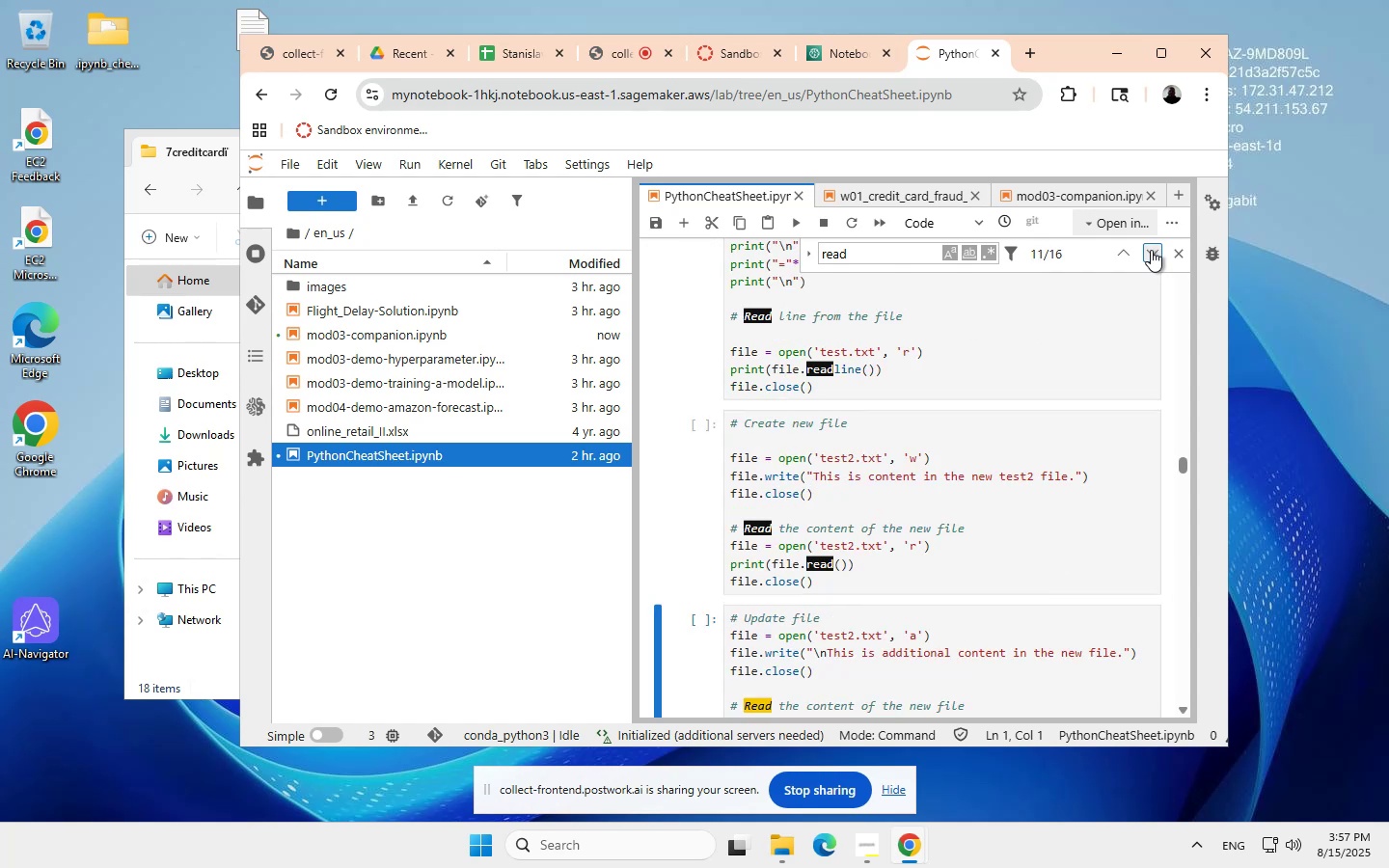 
left_click([1151, 250])
 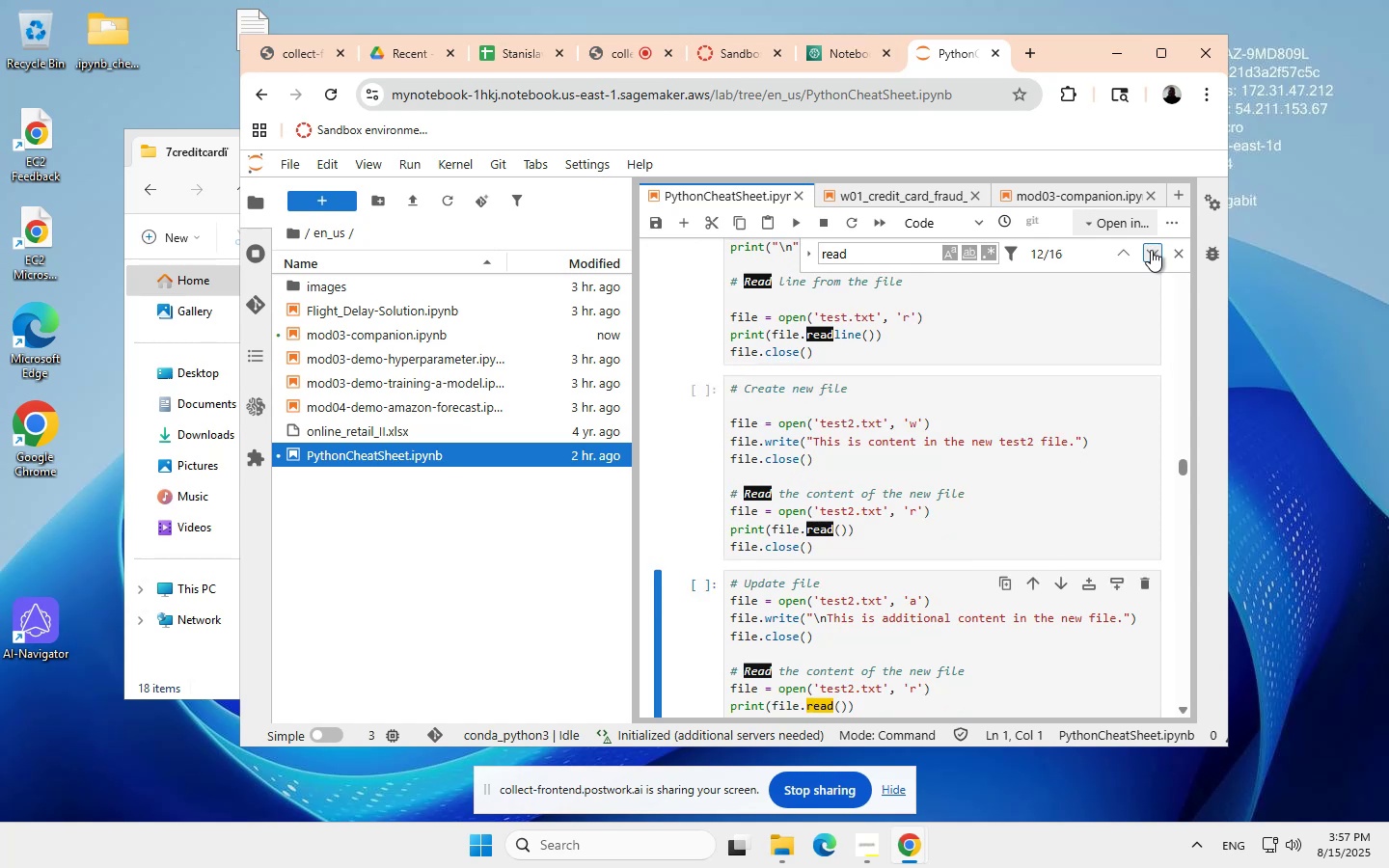 
wait(5.83)
 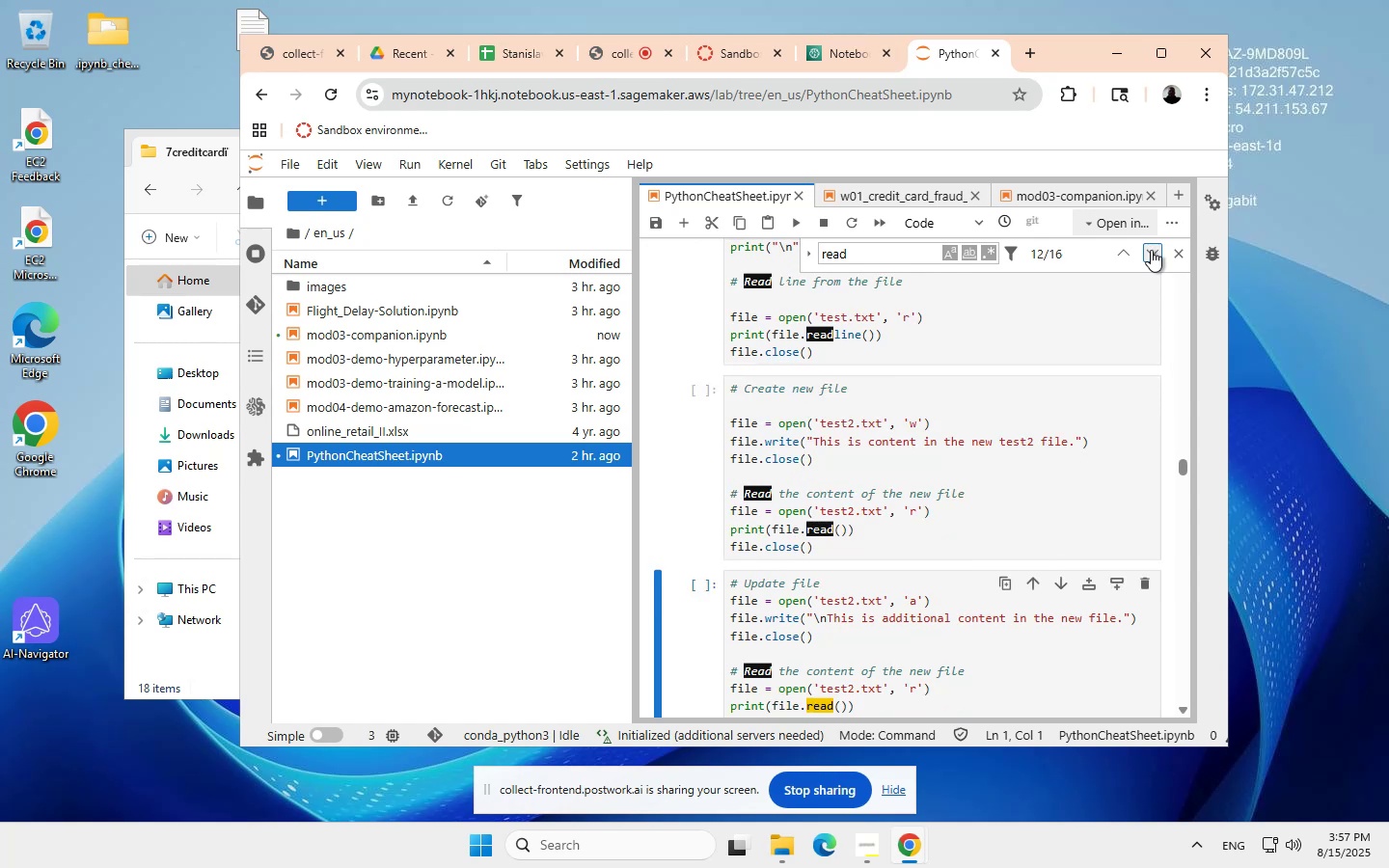 
left_click([1151, 250])
 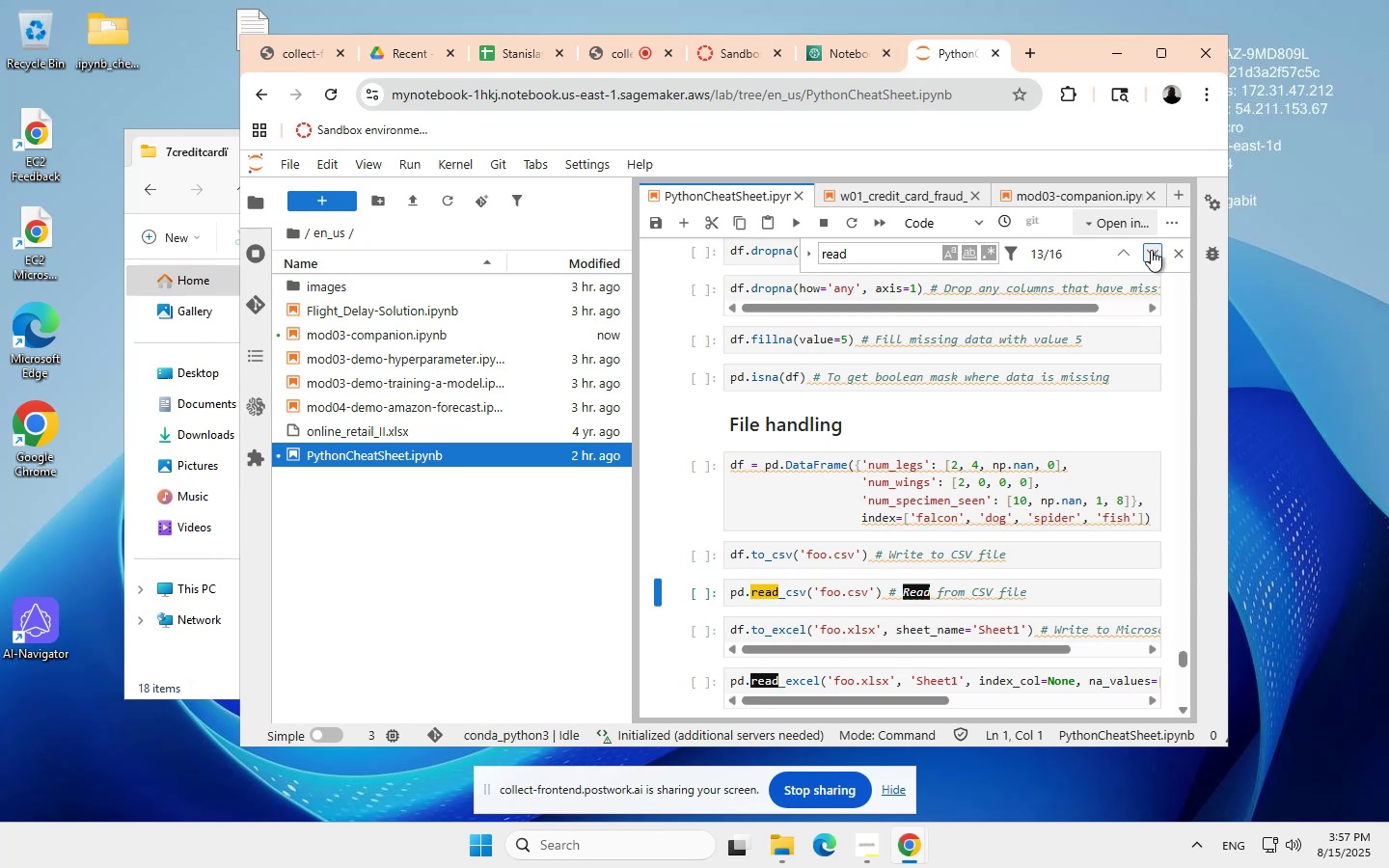 
wait(28.72)
 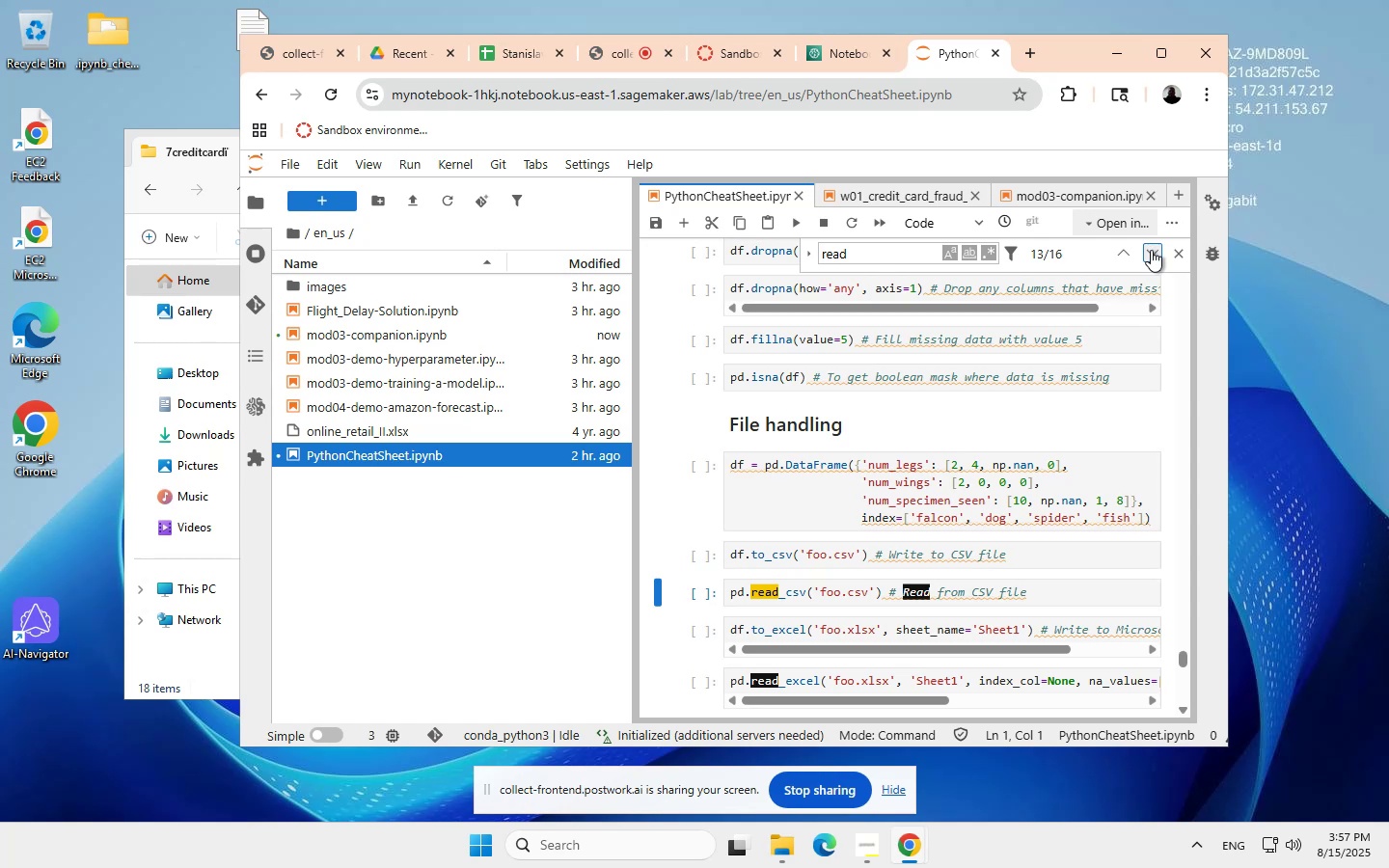 
left_click([1151, 250])
 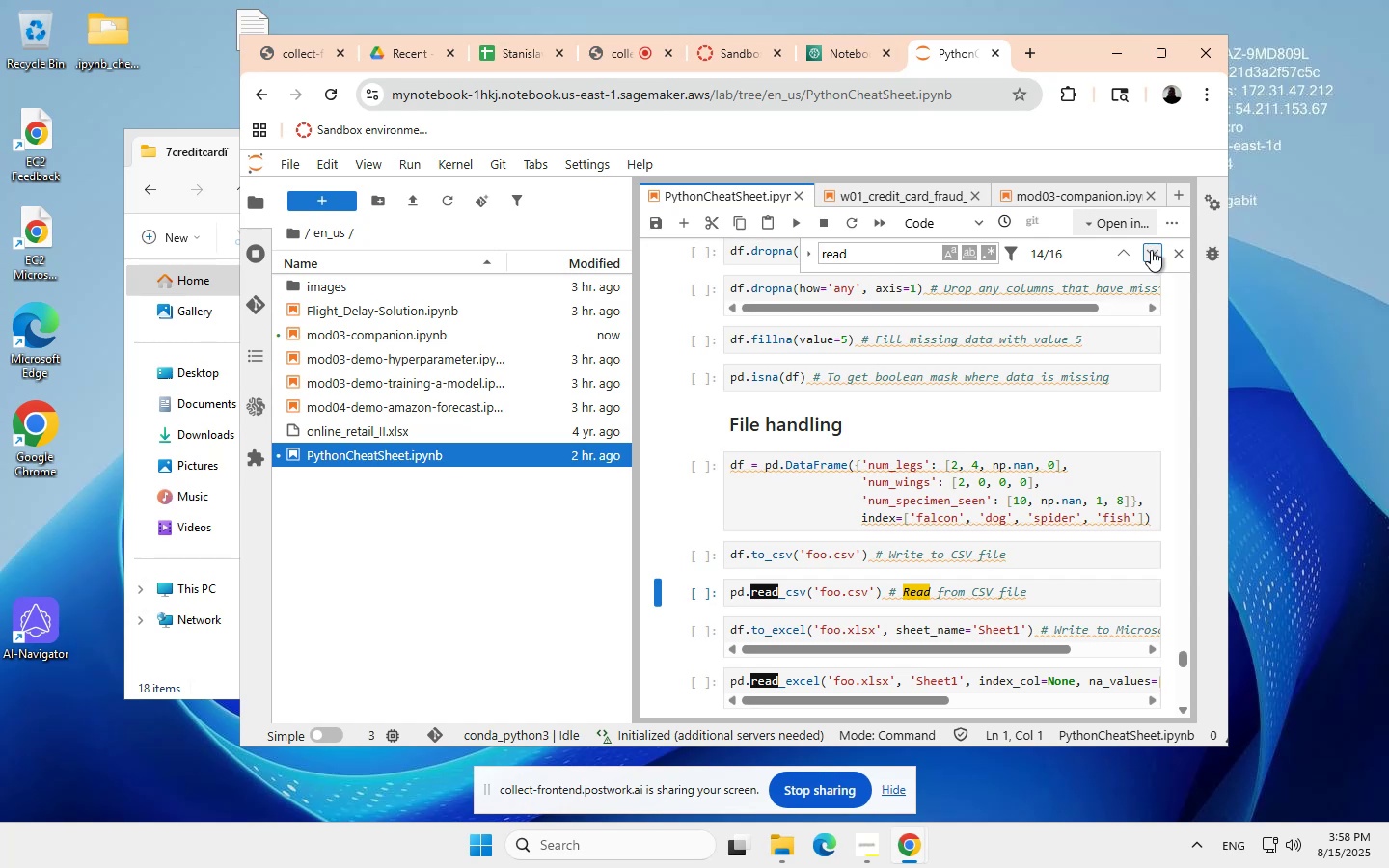 
wait(17.12)
 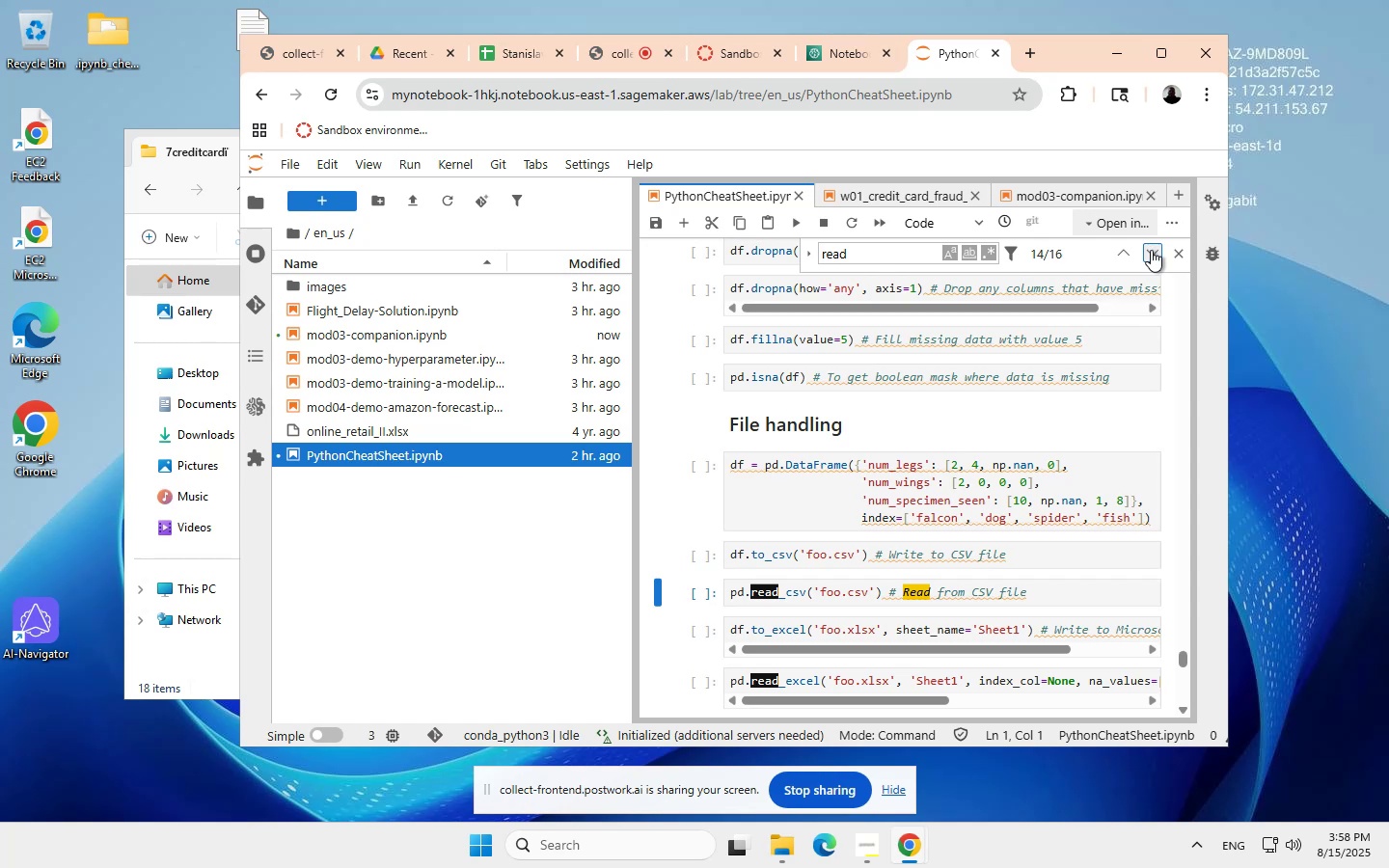 
left_click([1074, 196])
 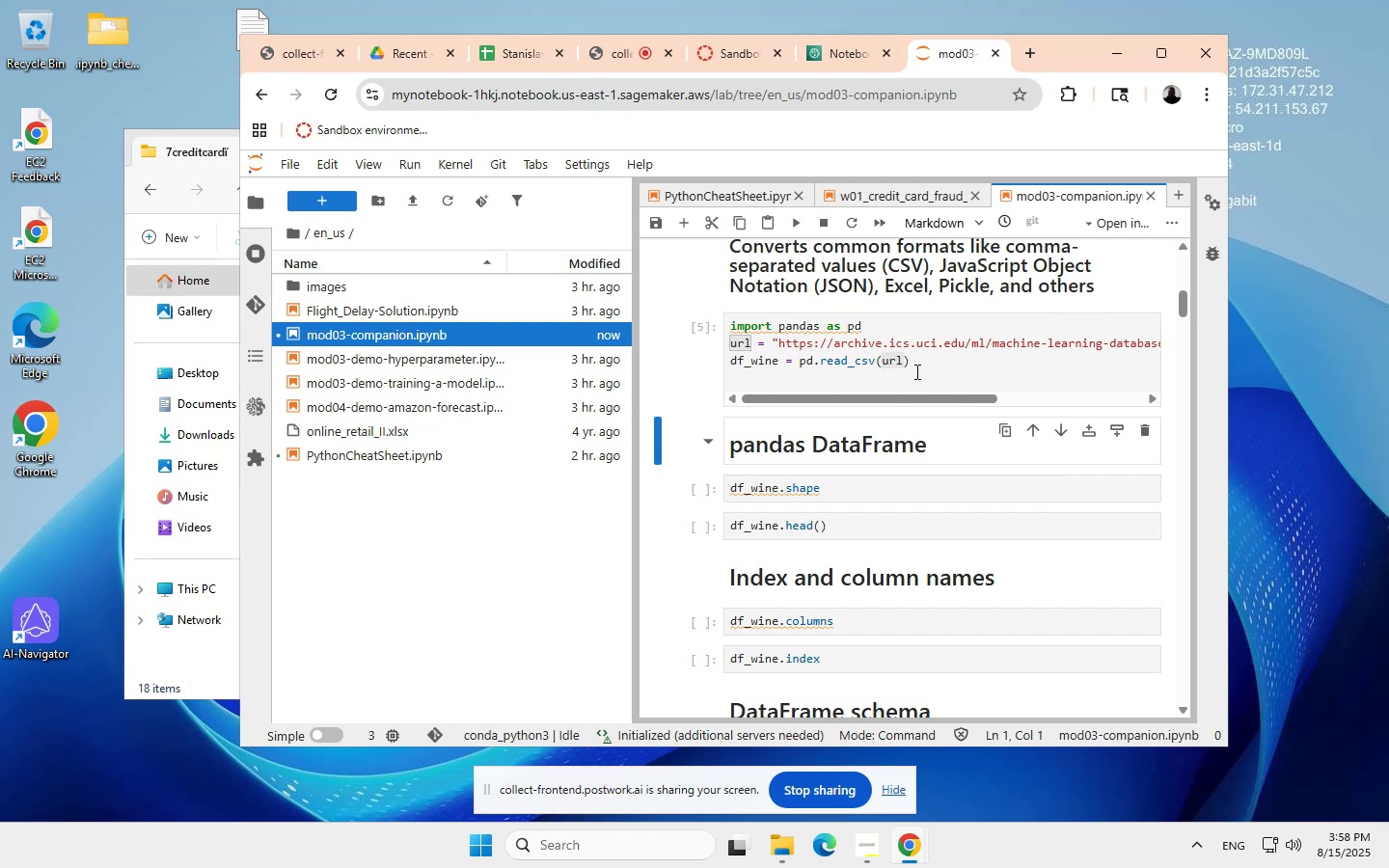 
wait(23.5)
 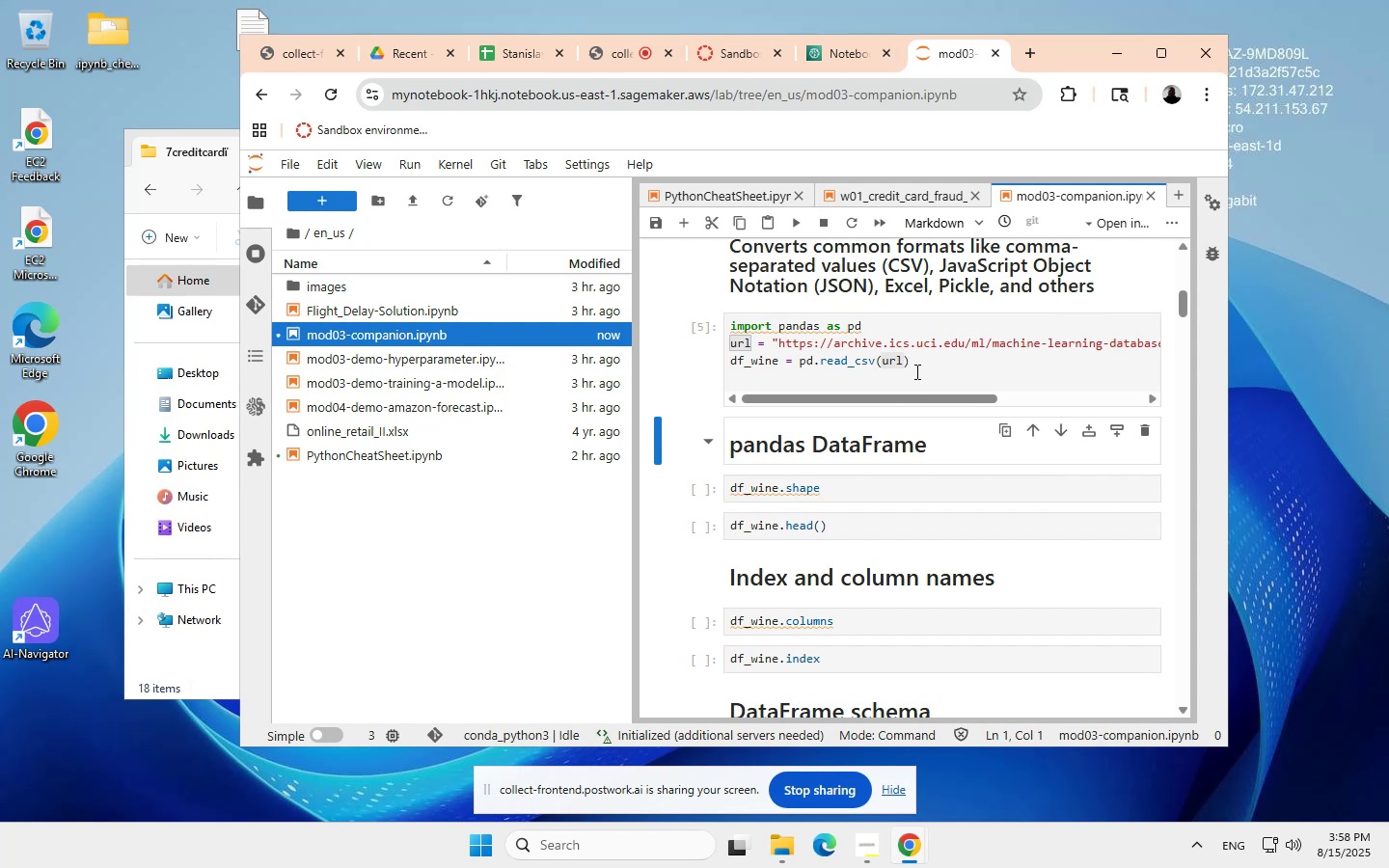 
left_click([840, 489])
 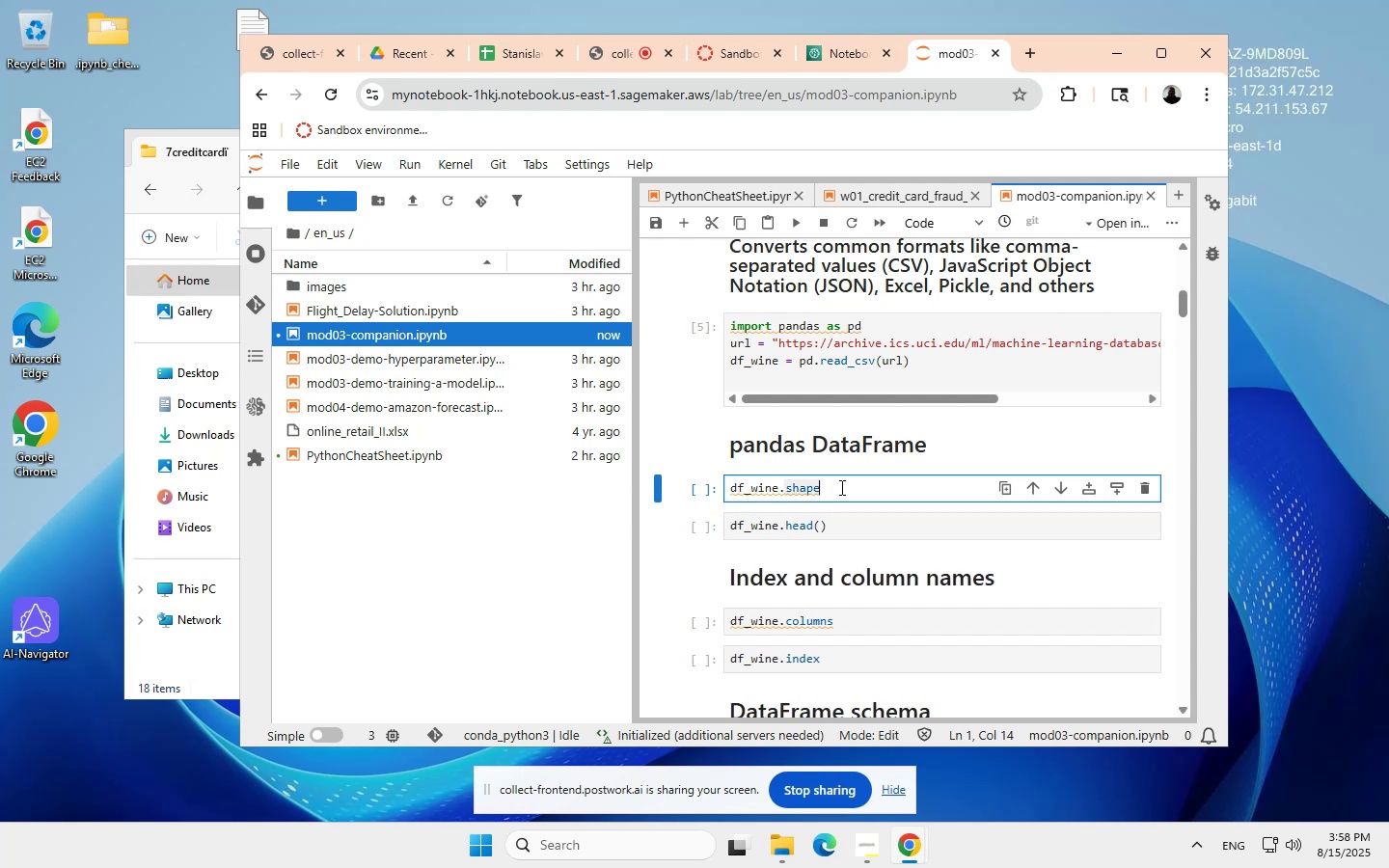 
wait(11.4)
 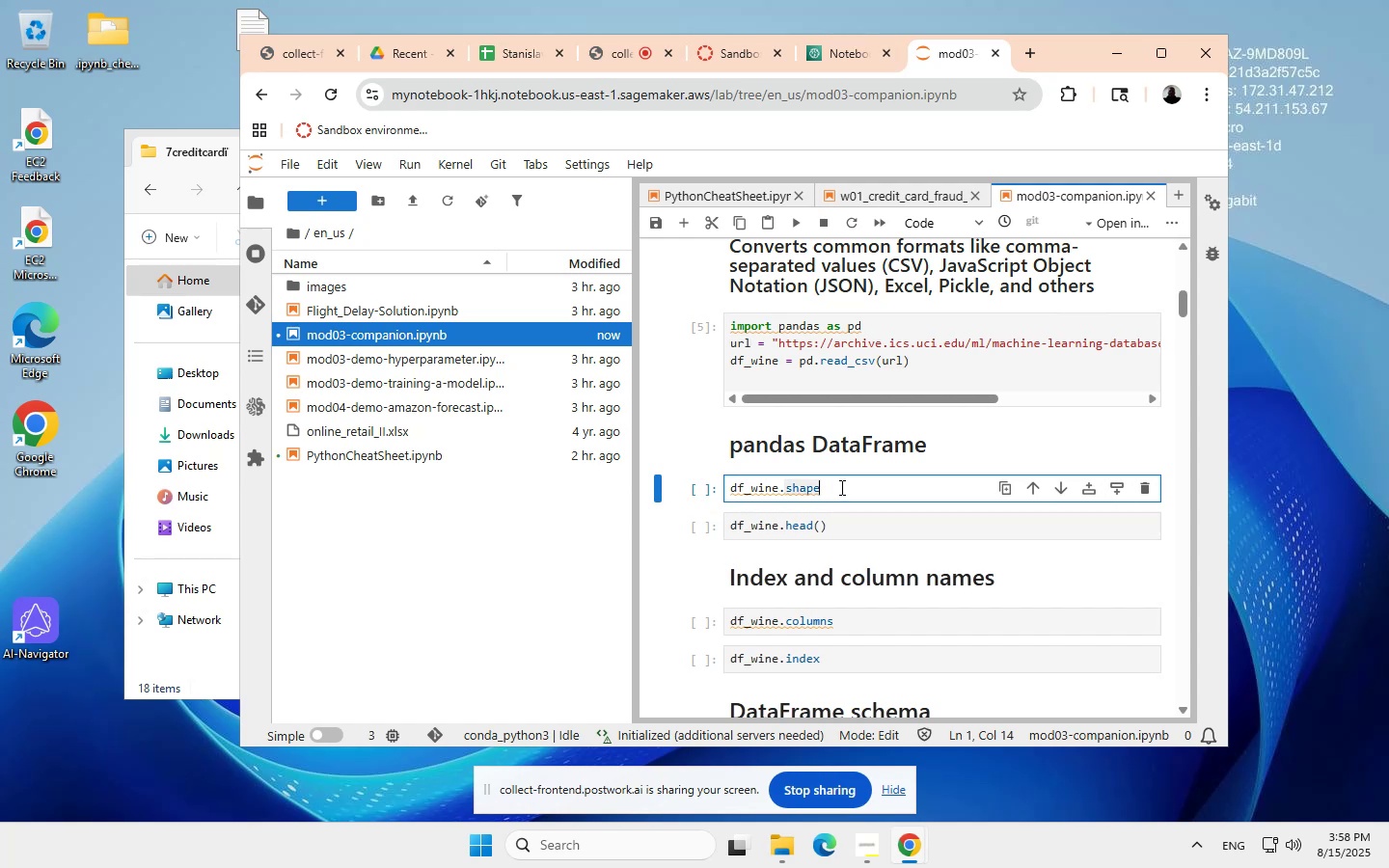 
left_click_drag(start_coordinate=[799, 358], to_coordinate=[858, 358])
 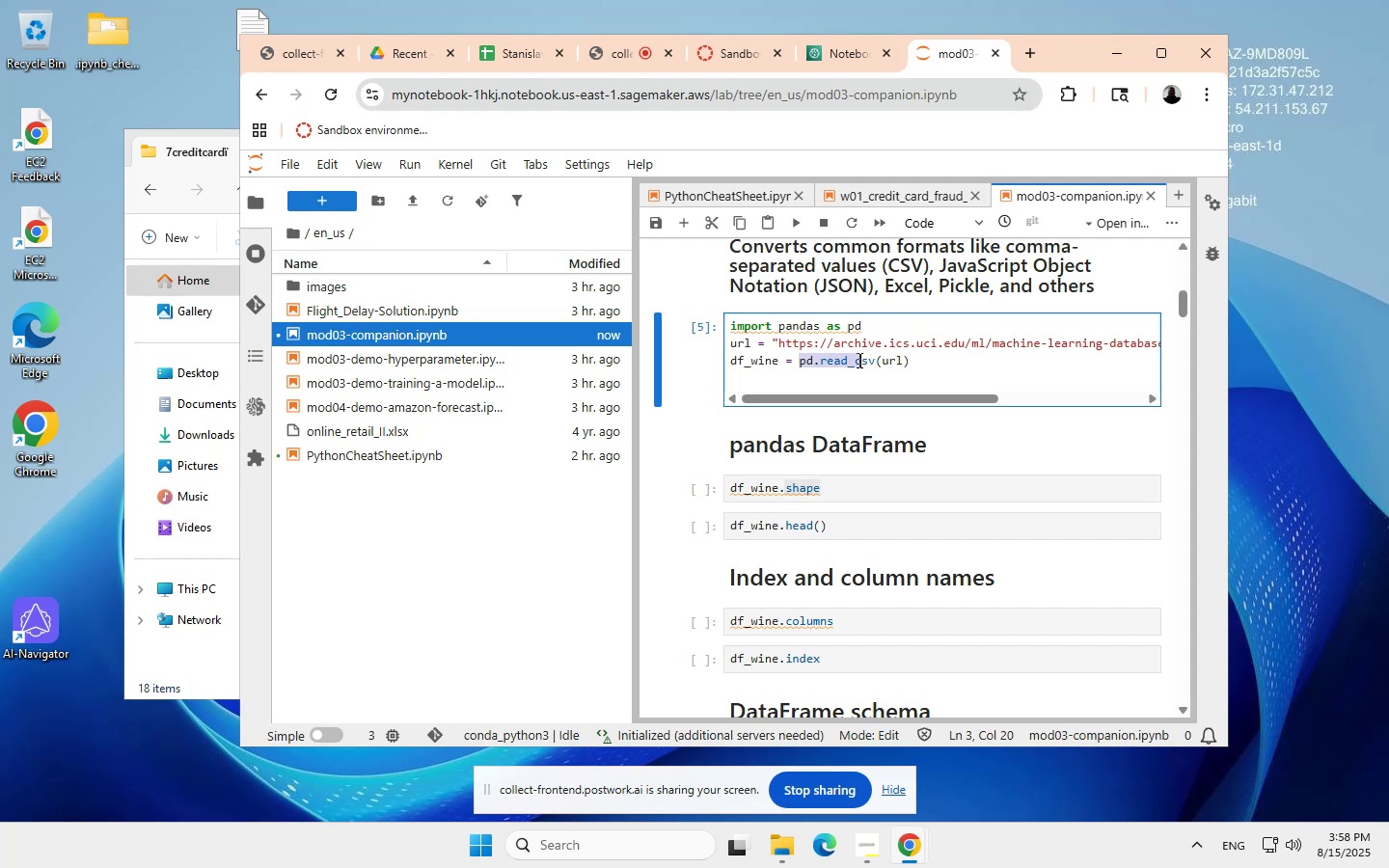 
left_click([830, 354])
 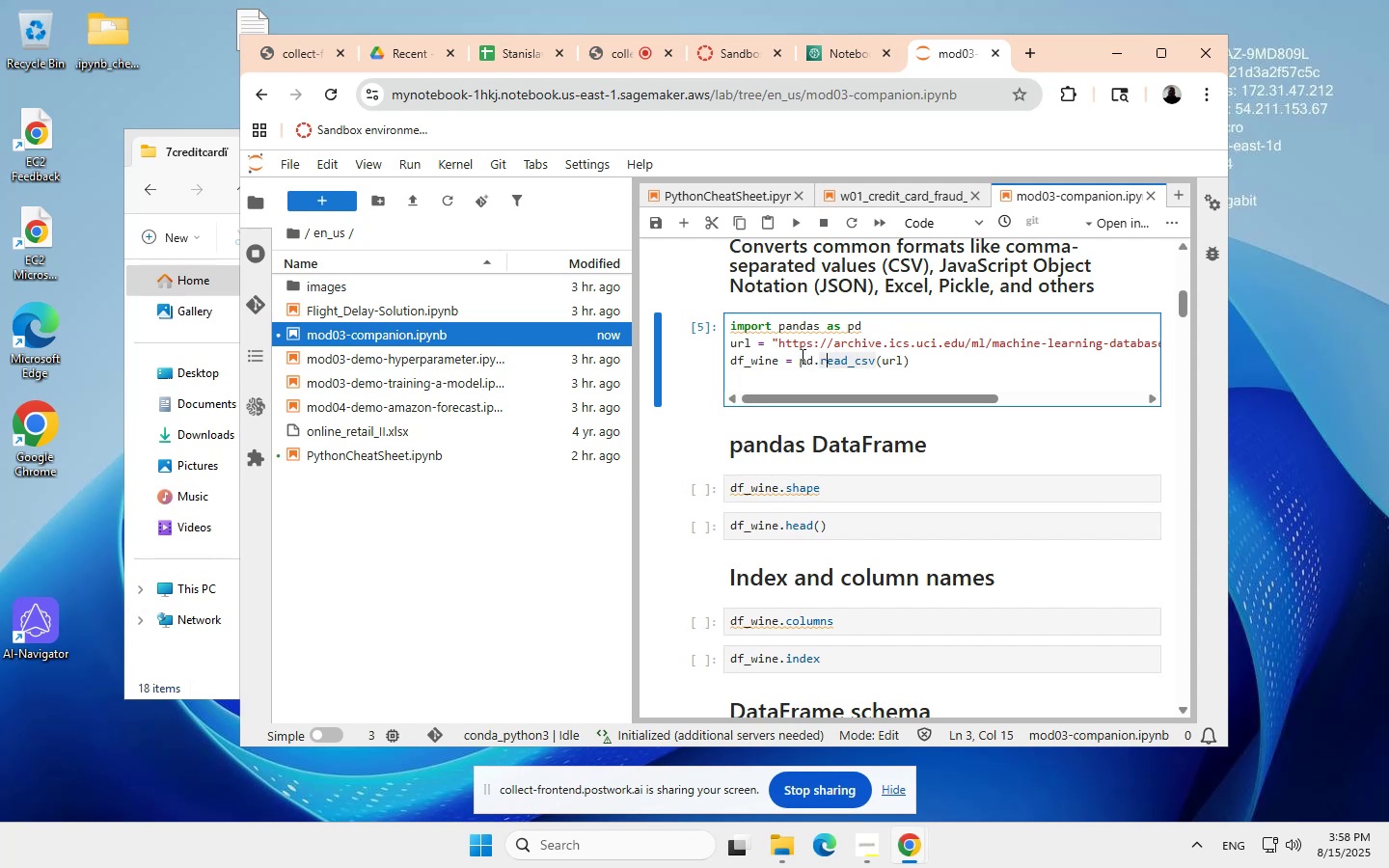 
left_click_drag(start_coordinate=[800, 356], to_coordinate=[904, 357])
 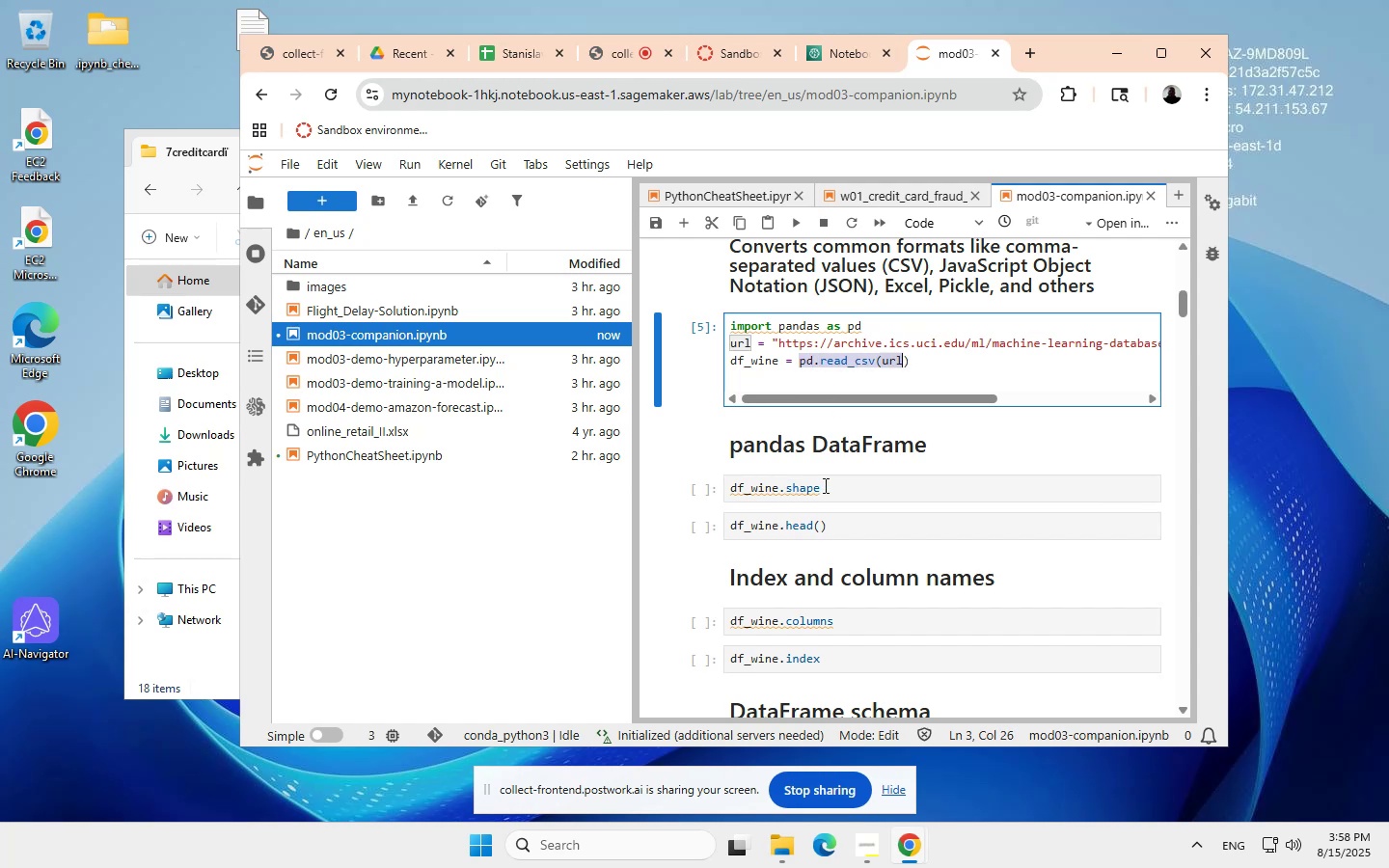 
left_click([834, 486])
 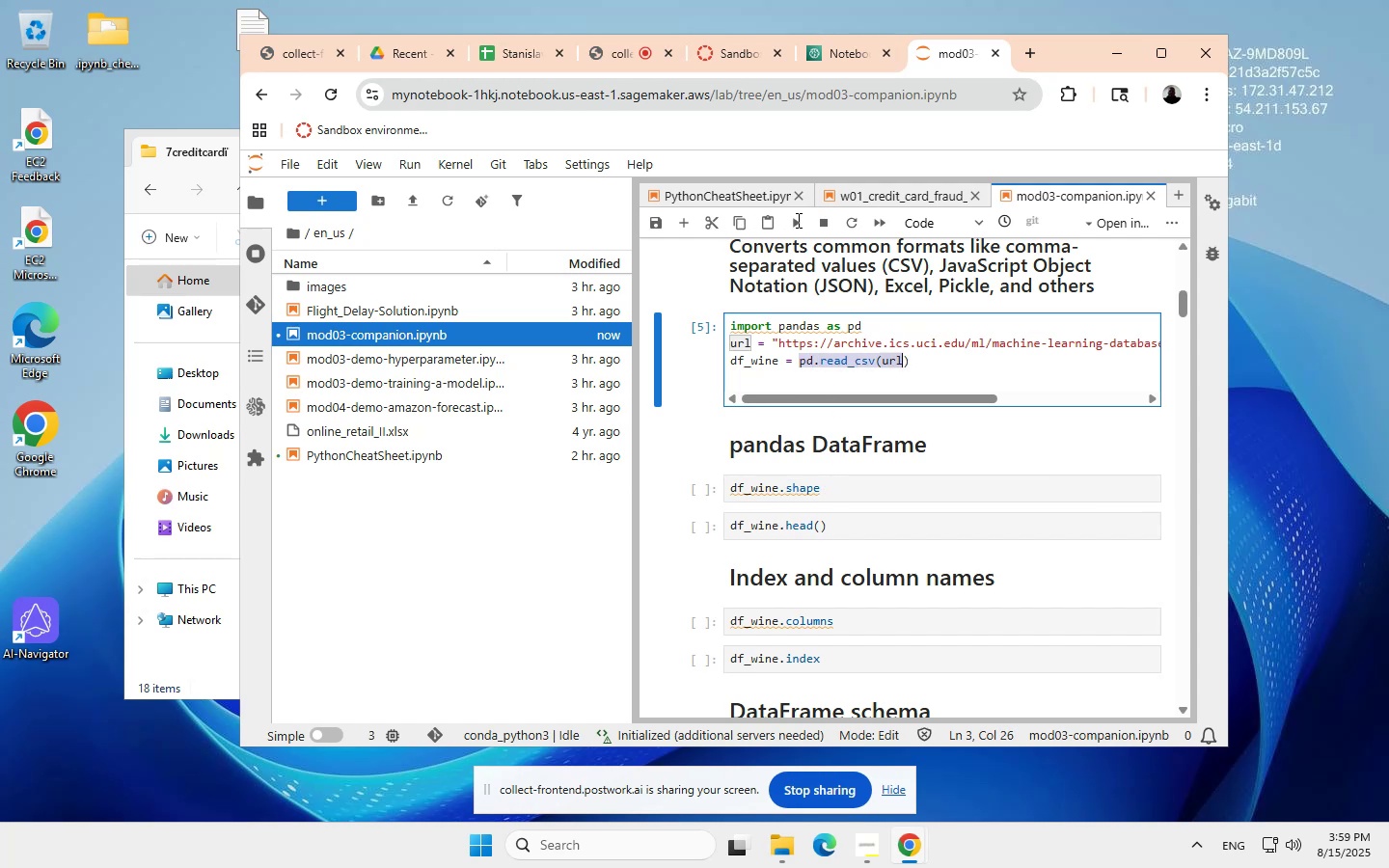 
left_click([797, 220])
 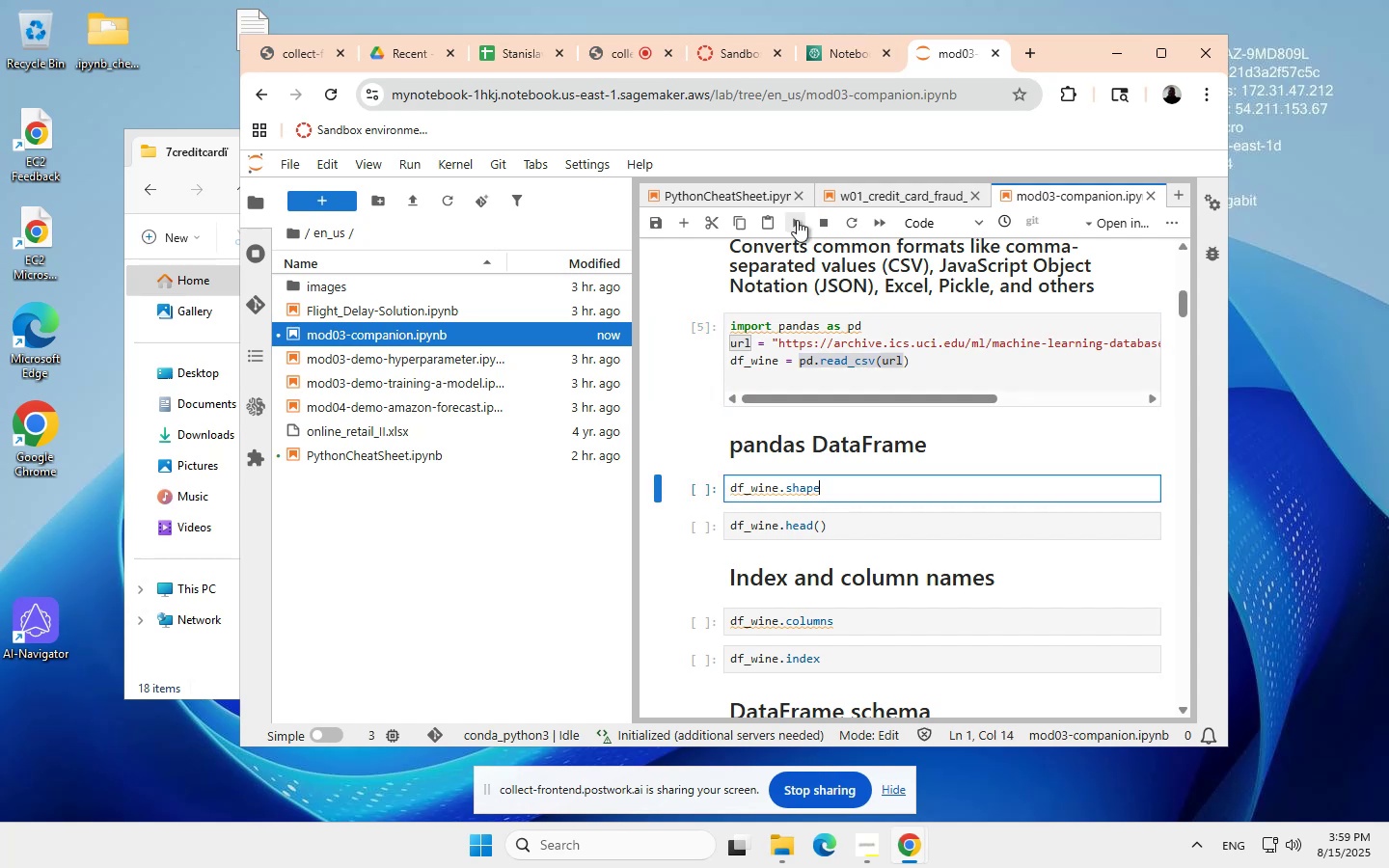 
left_click([797, 220])
 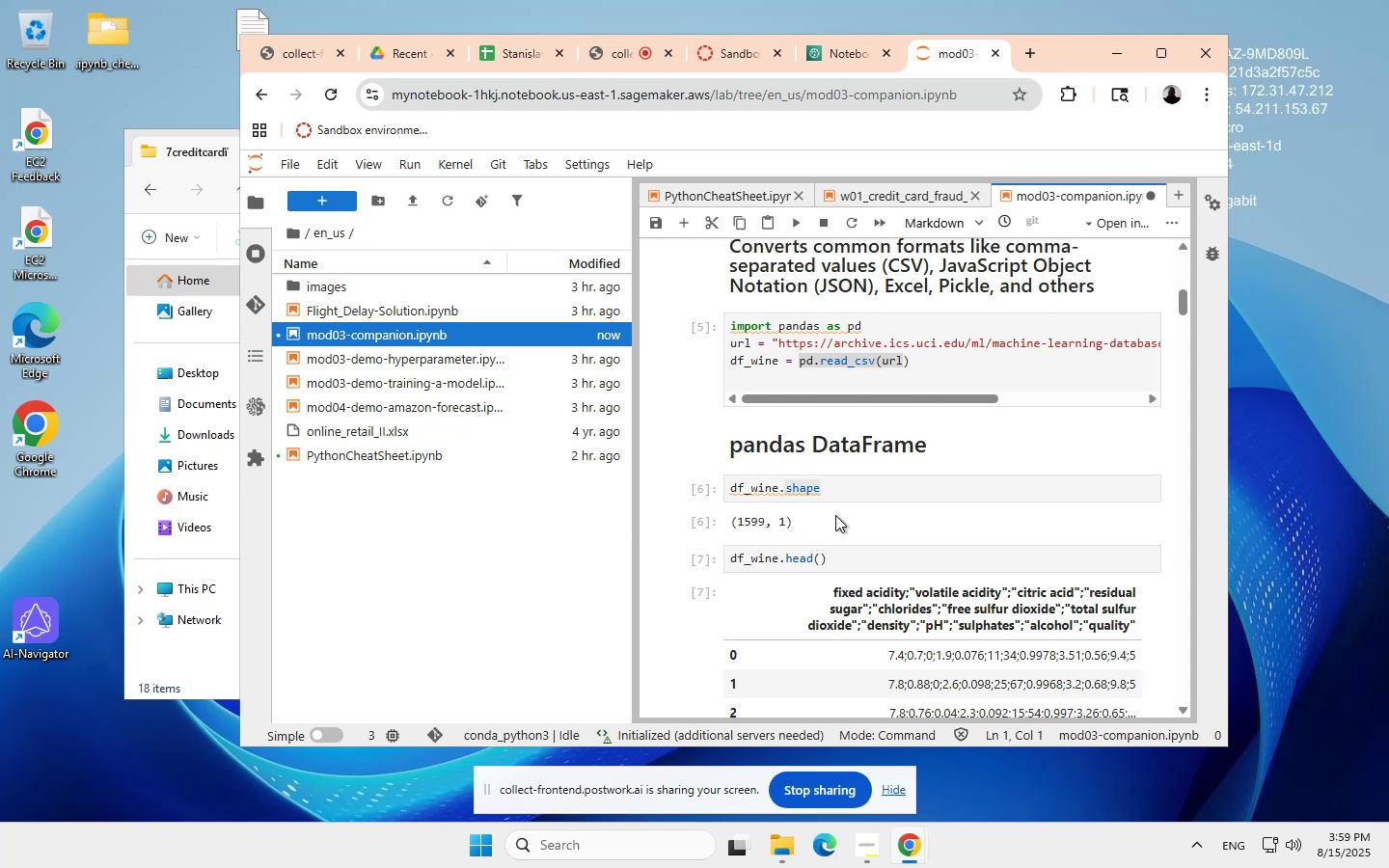 
wait(18.58)
 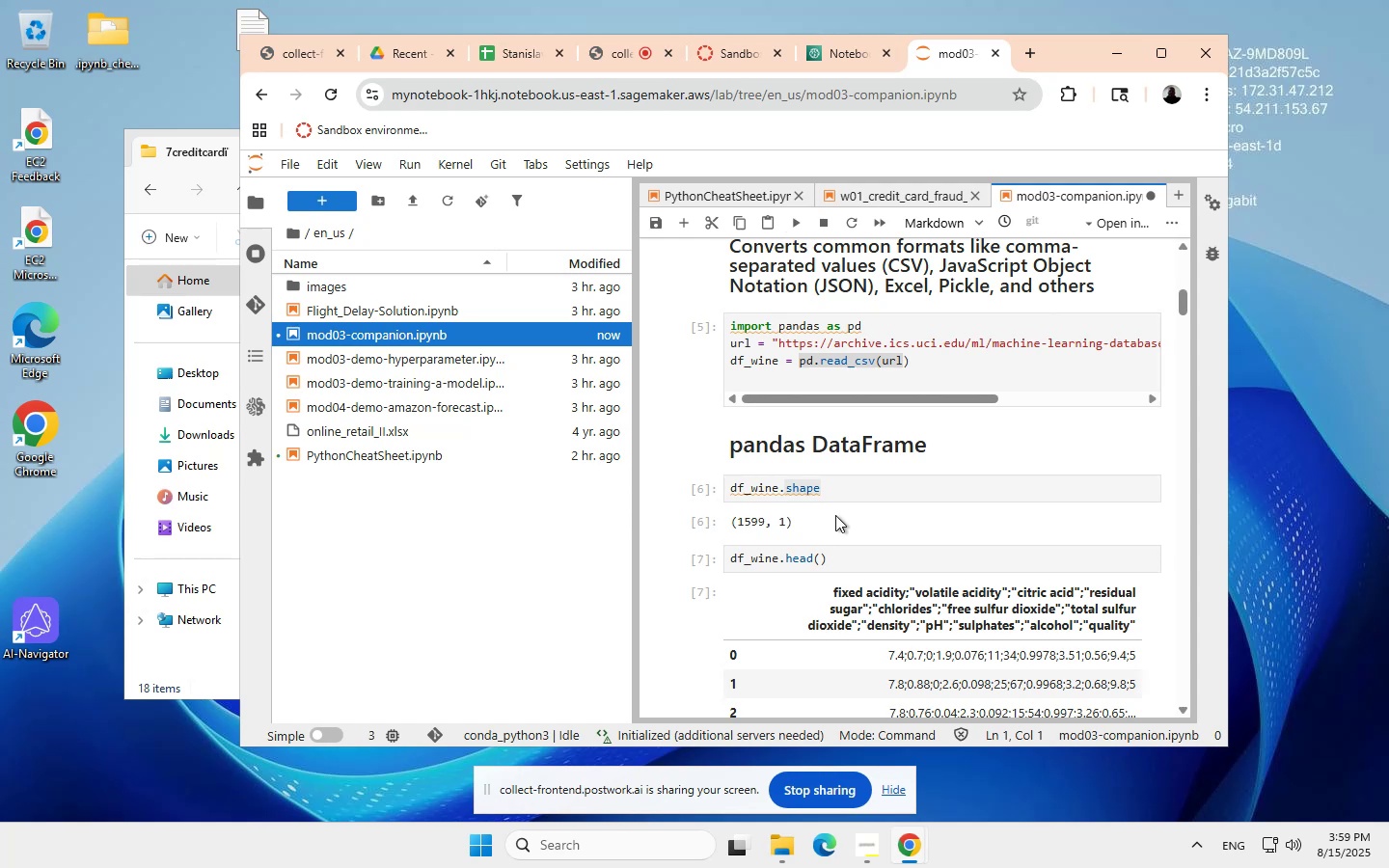 
left_click([907, 361])
 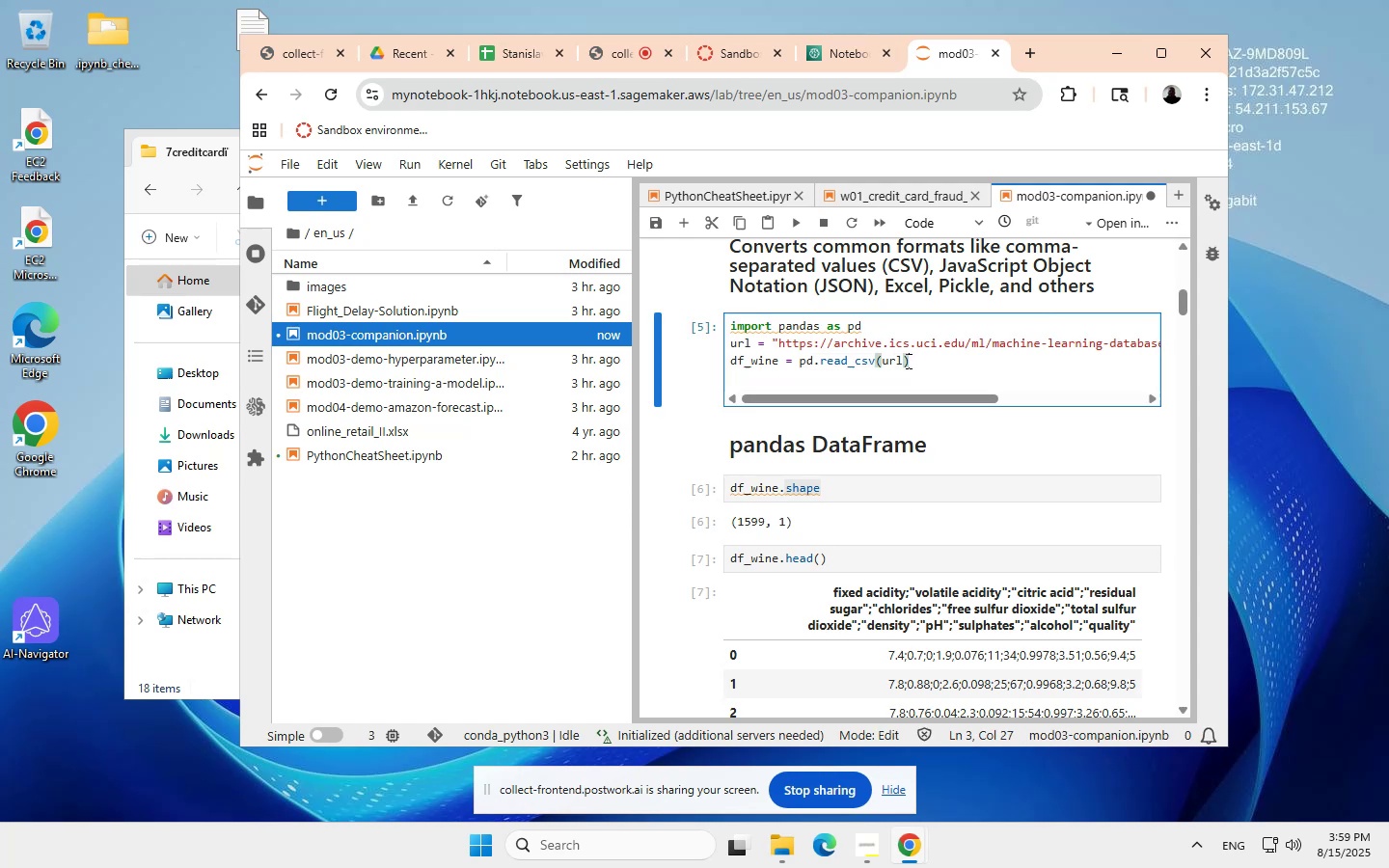 
left_click_drag(start_coordinate=[908, 359], to_coordinate=[796, 353])
 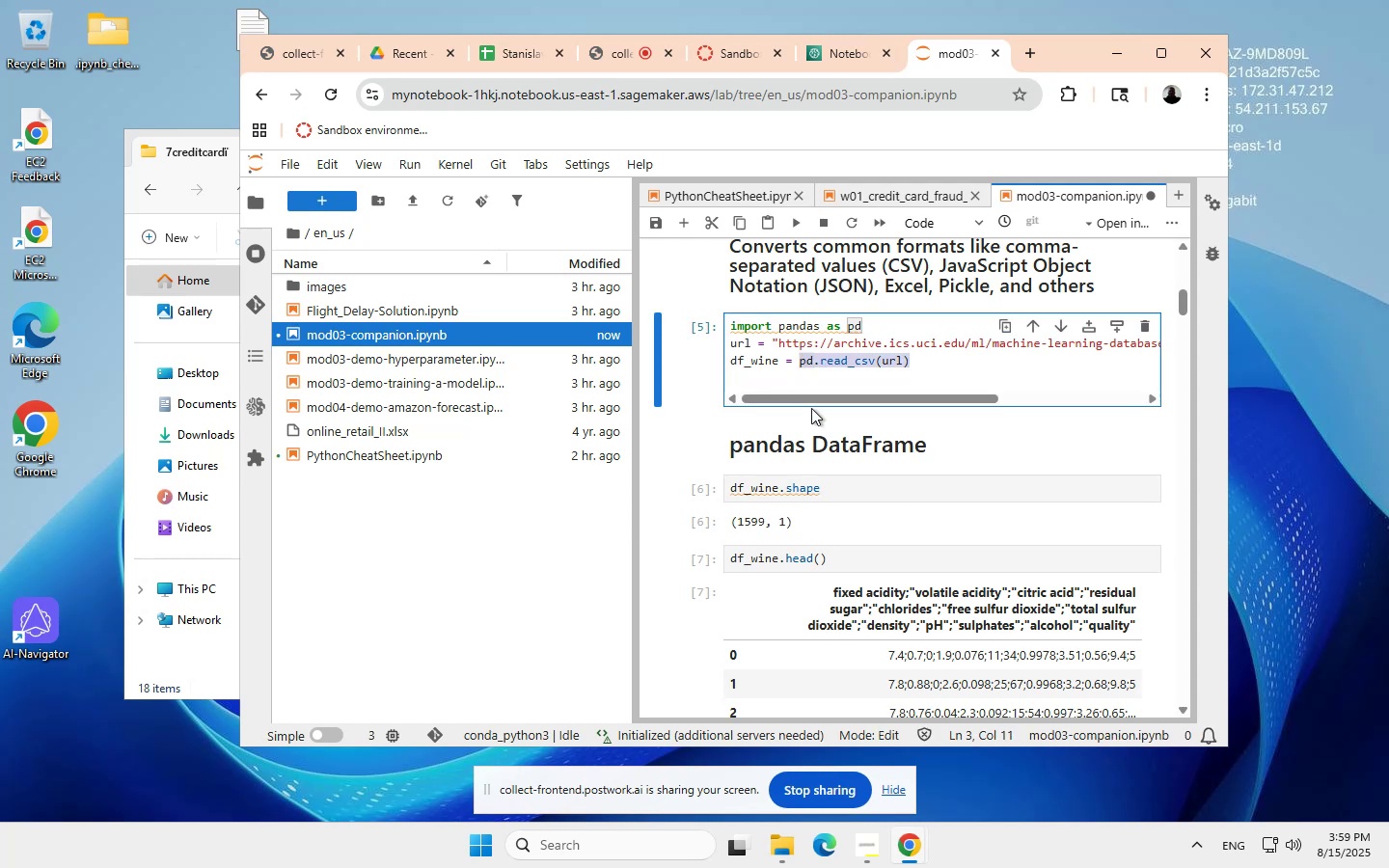 
key(Control+ControlLeft)
 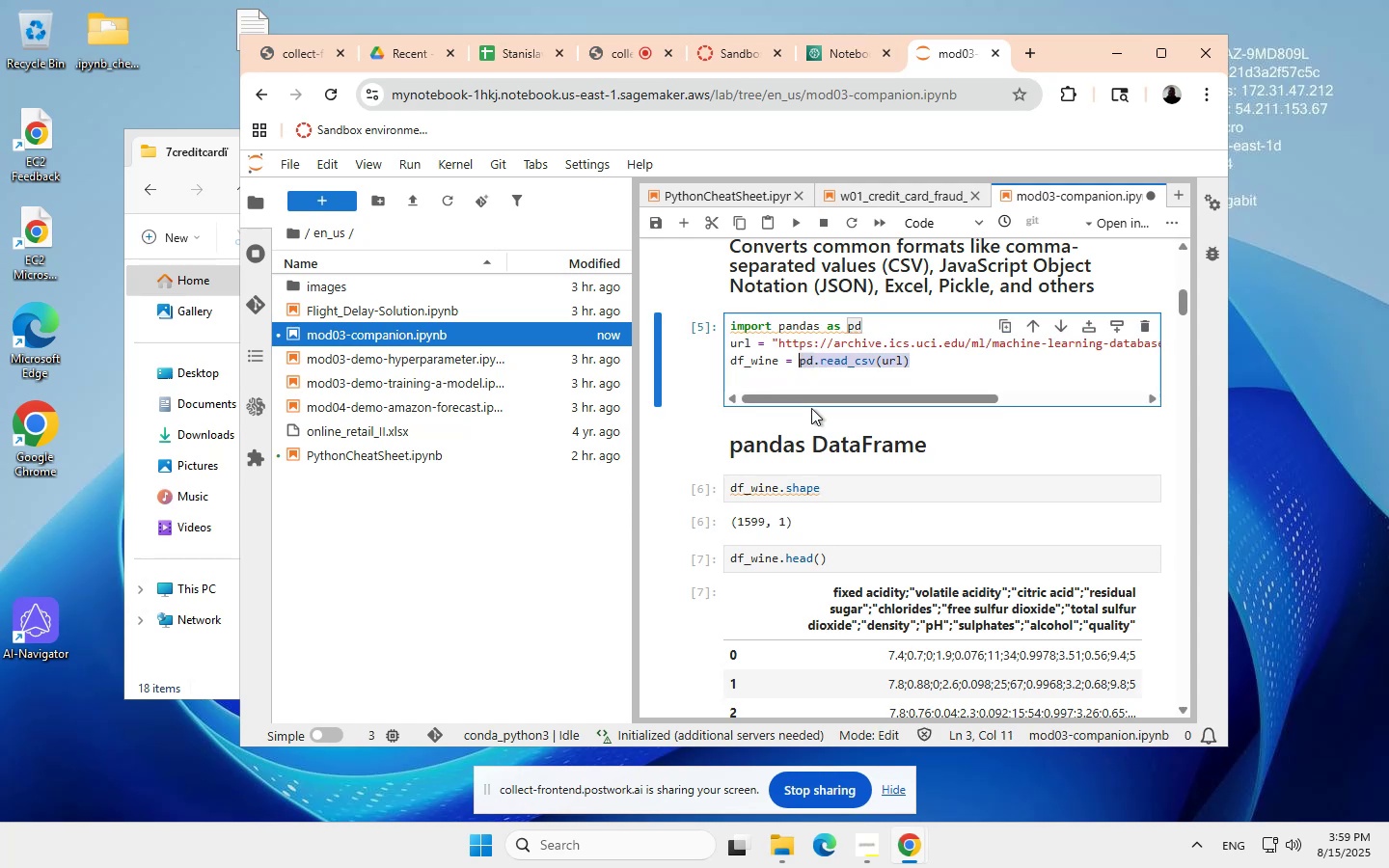 
key(Control+C)
 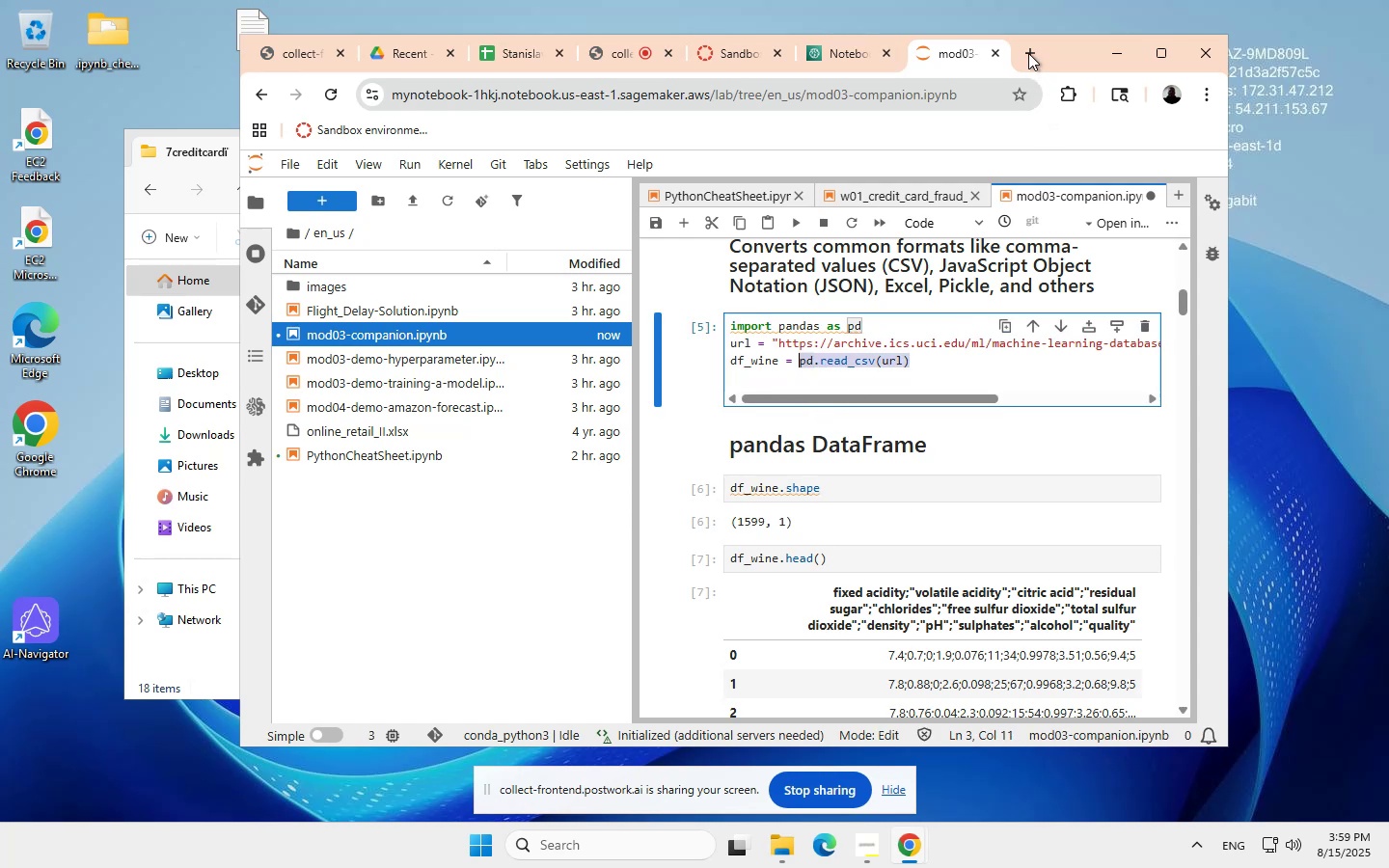 
left_click([1028, 53])
 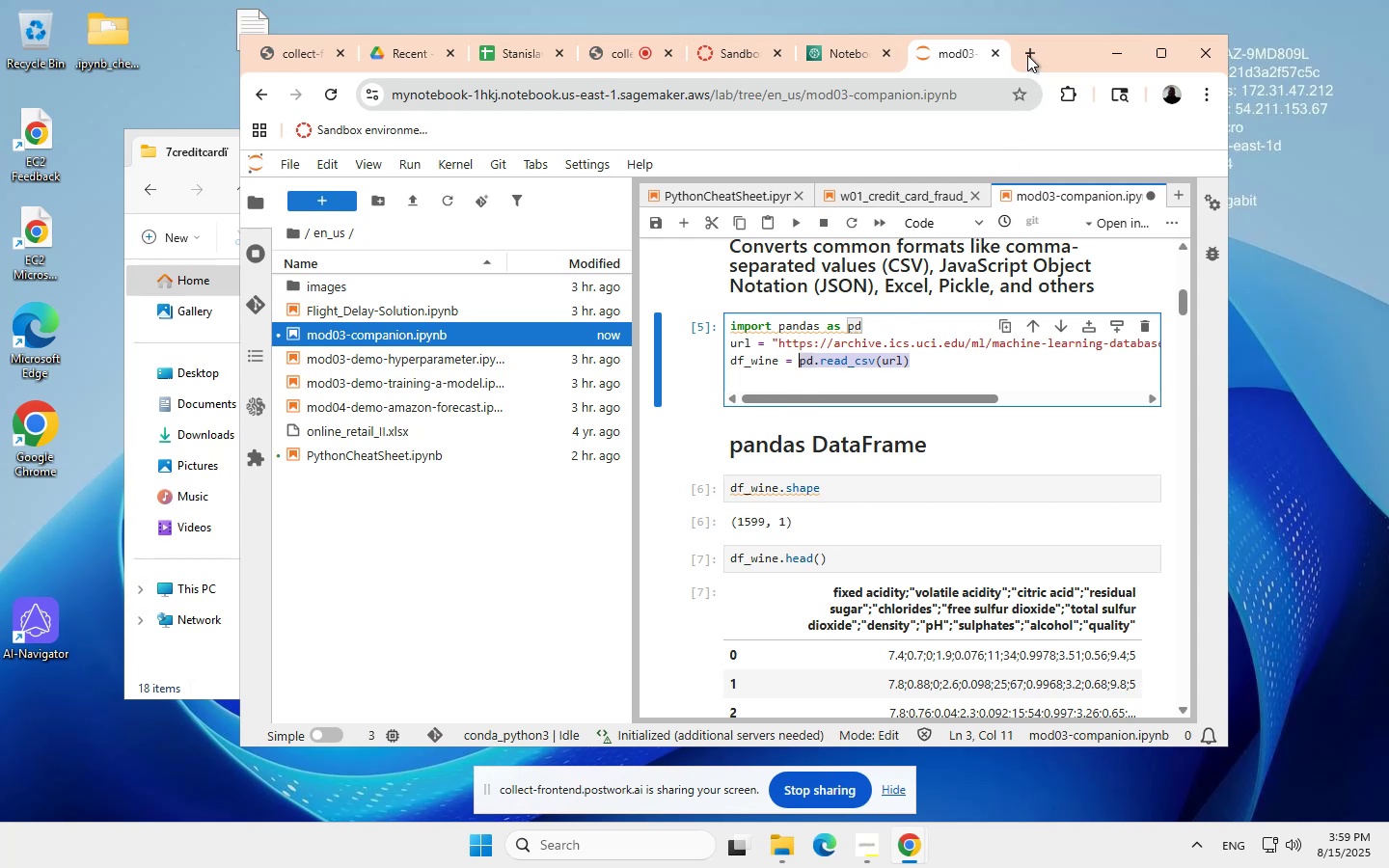 
wait(7.36)
 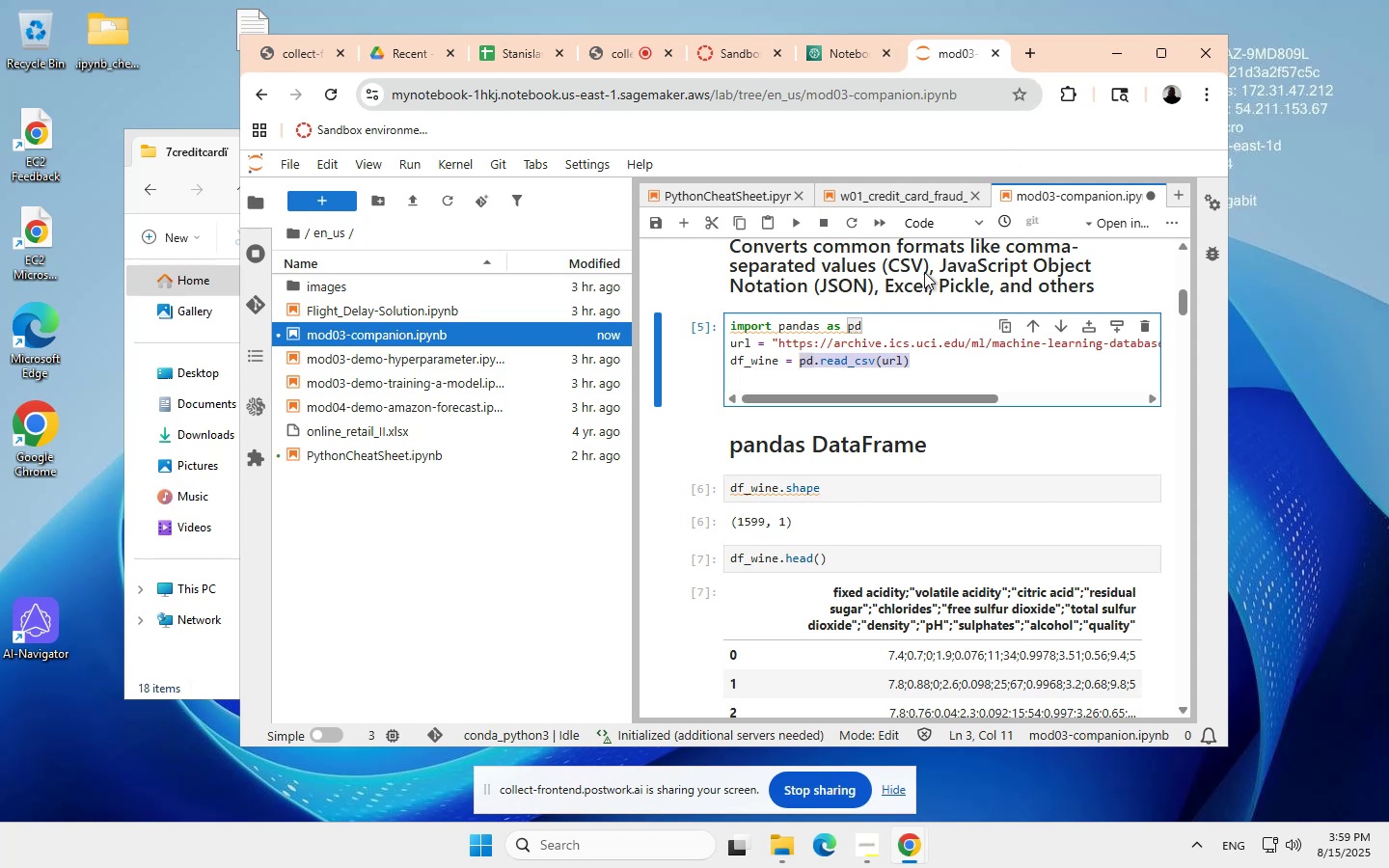 
left_click([1028, 50])
 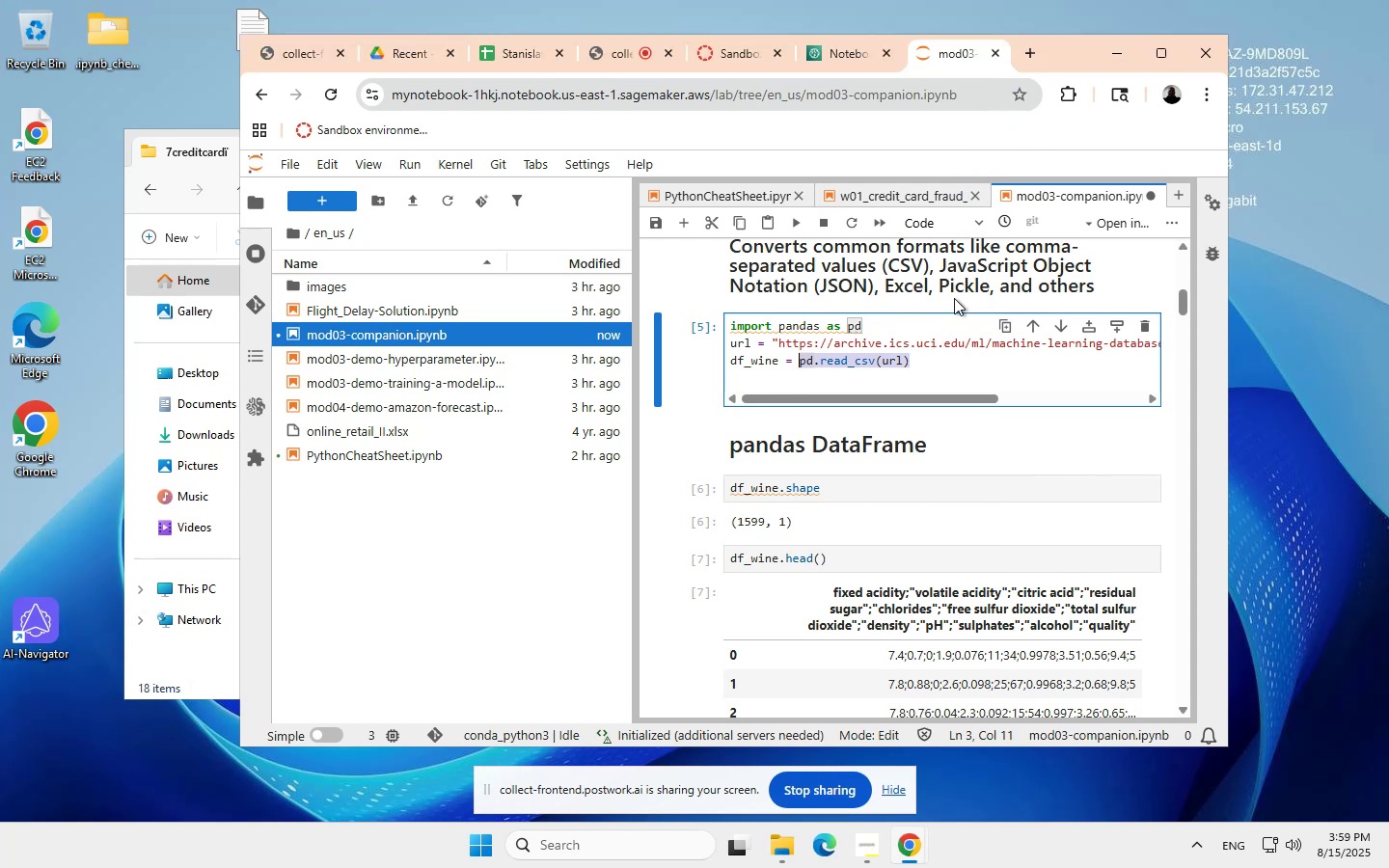 
wait(14.86)
 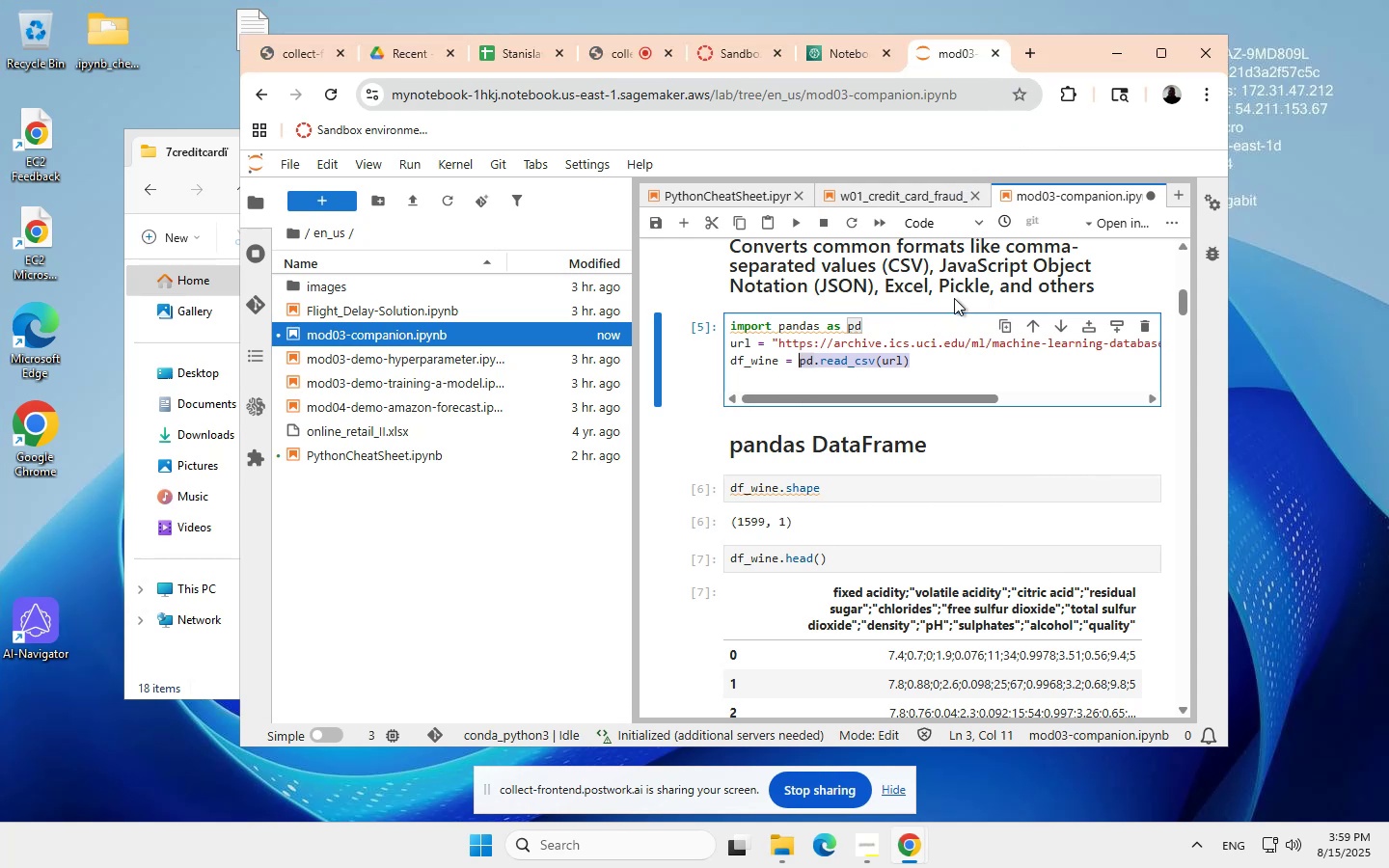 
left_click([1027, 50])
 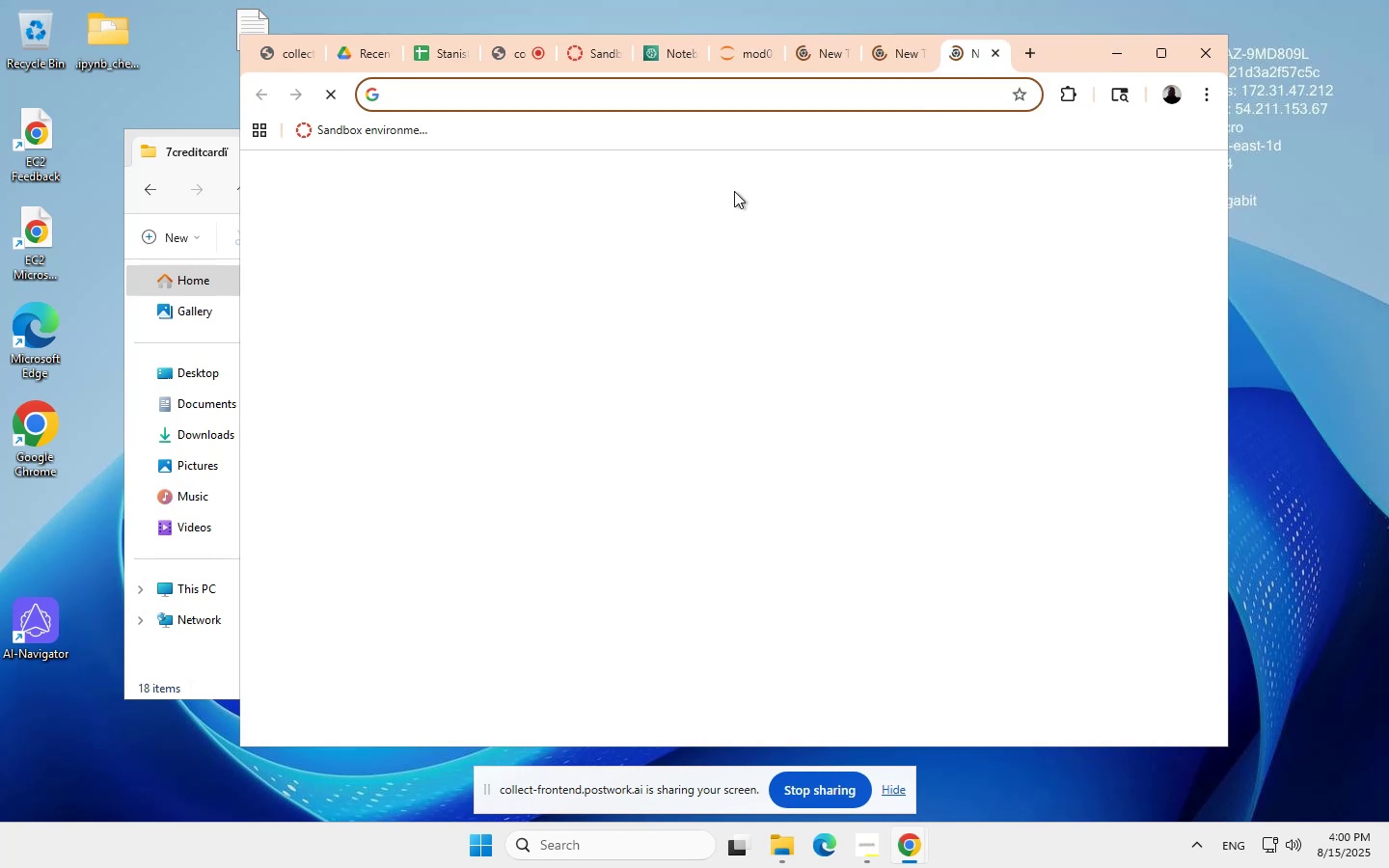 
wait(6.52)
 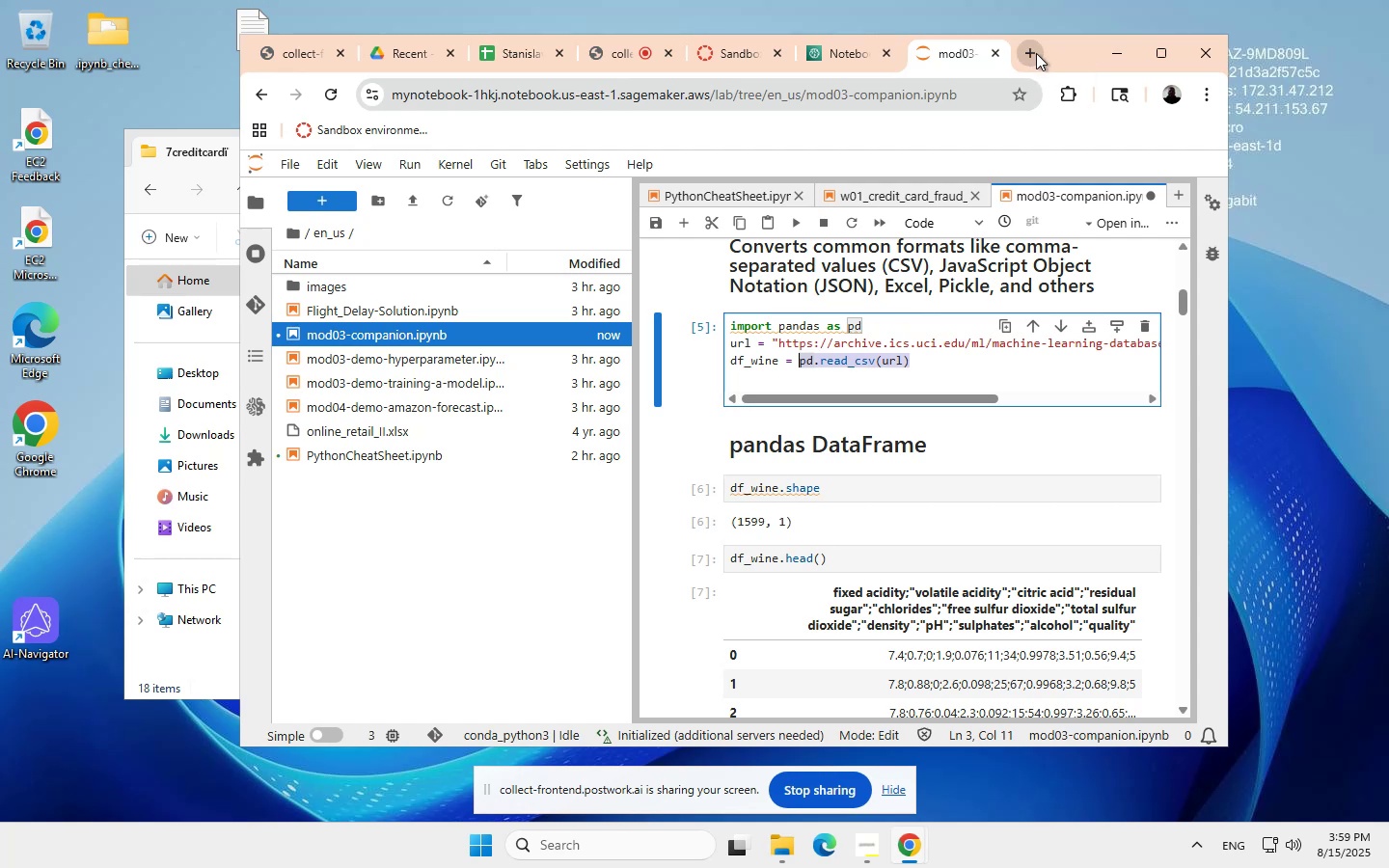 
left_click([449, 419])
 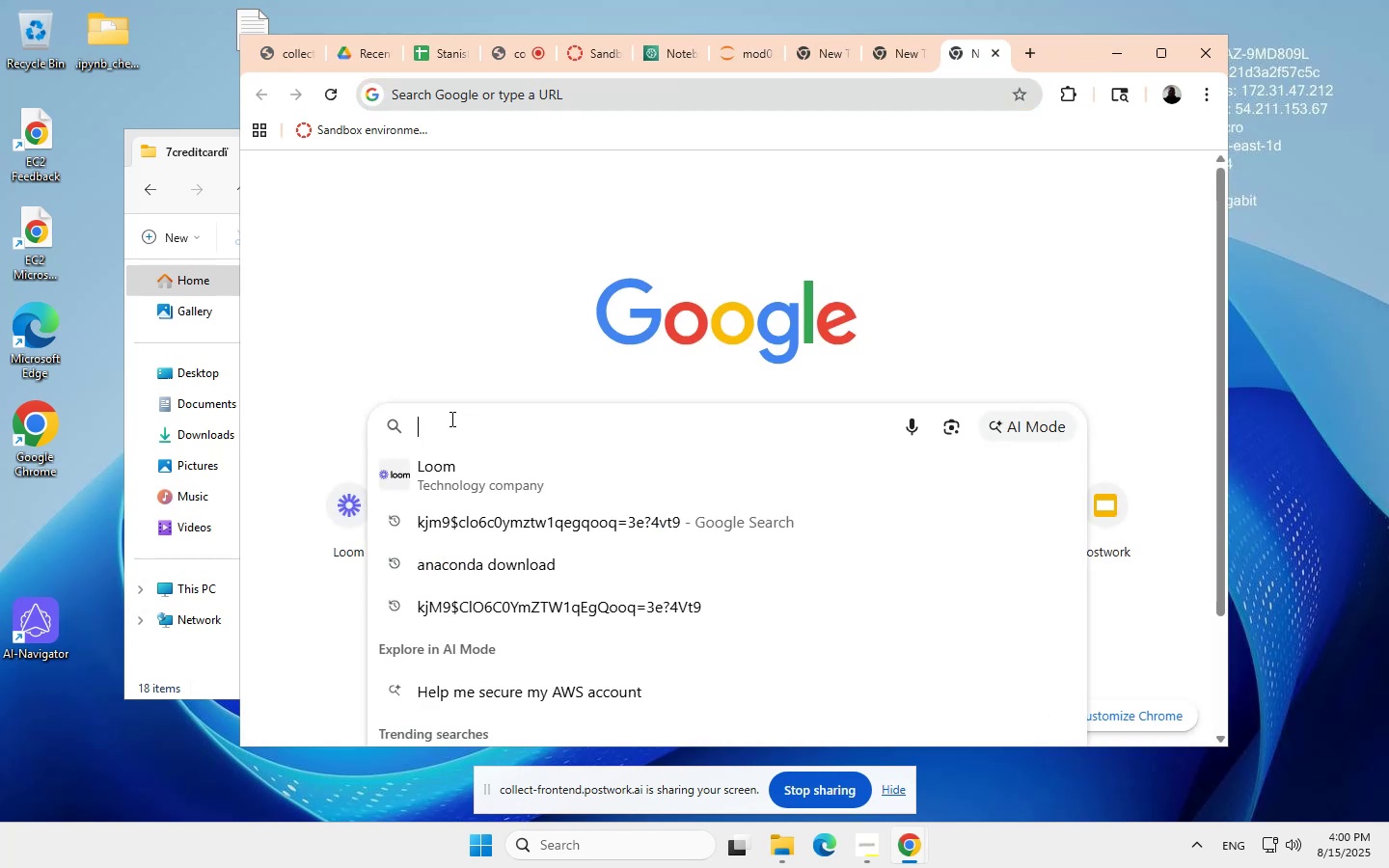 
key(Control+ControlLeft)
 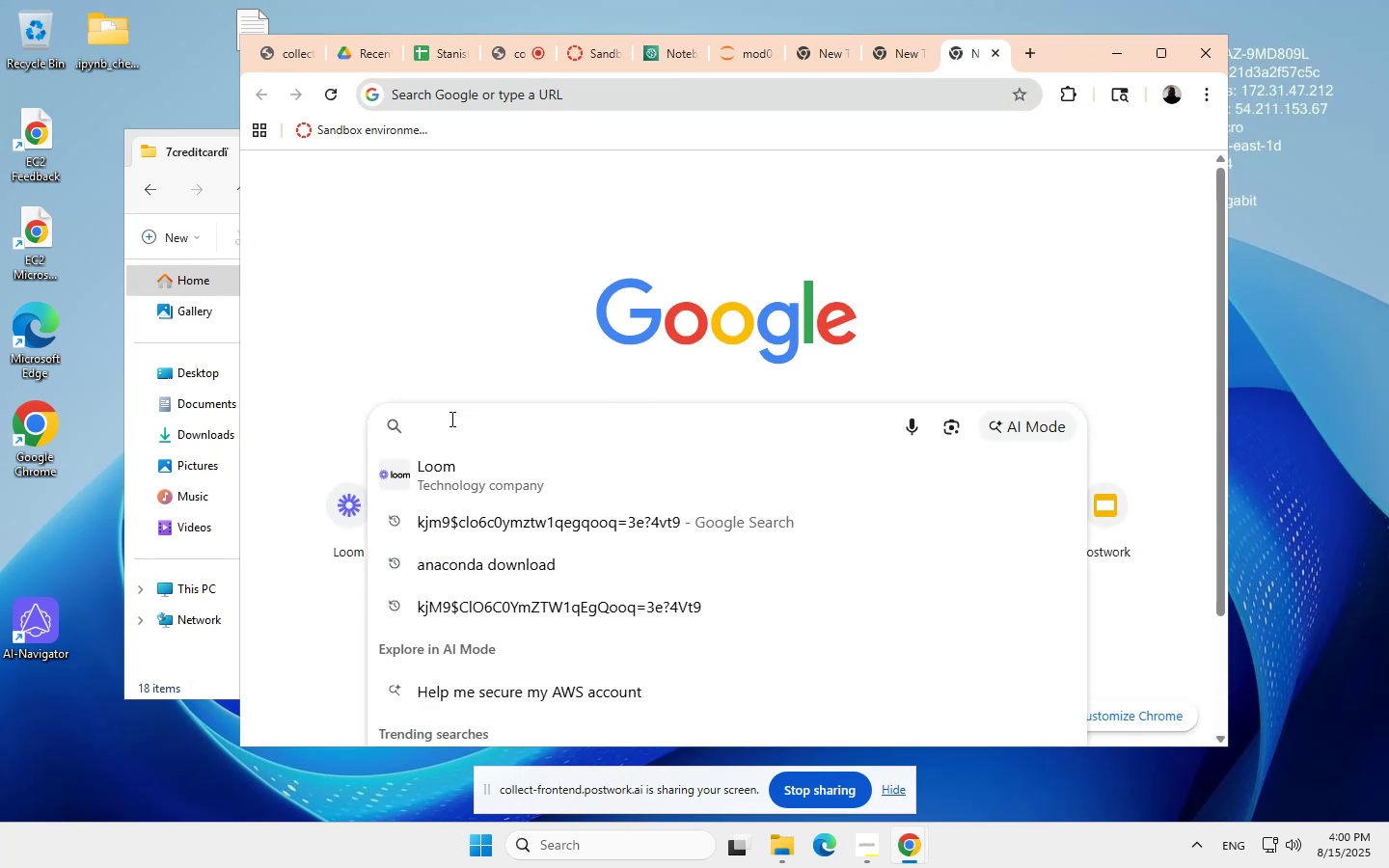 
wait(10.11)
 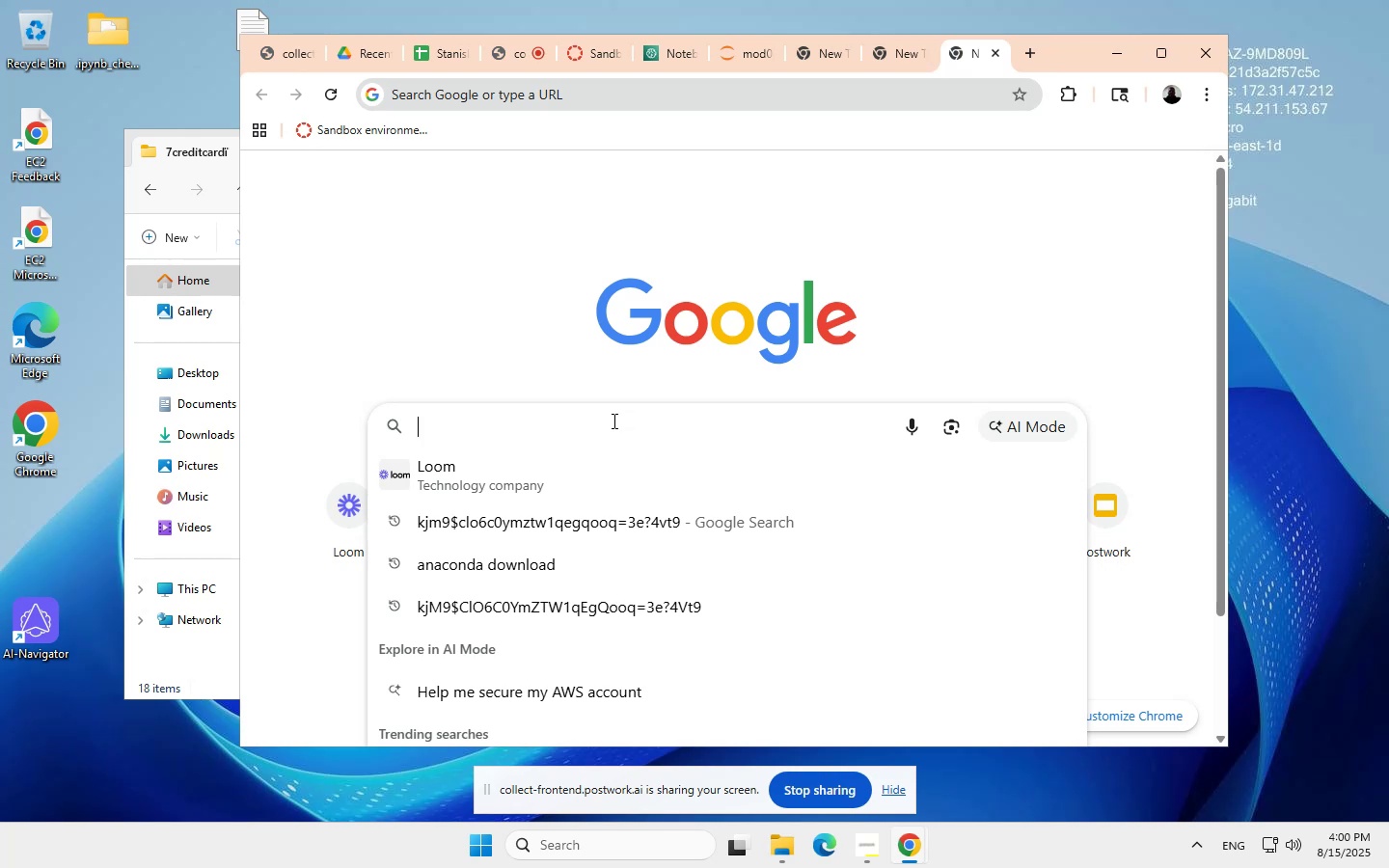 
key(Enter)
 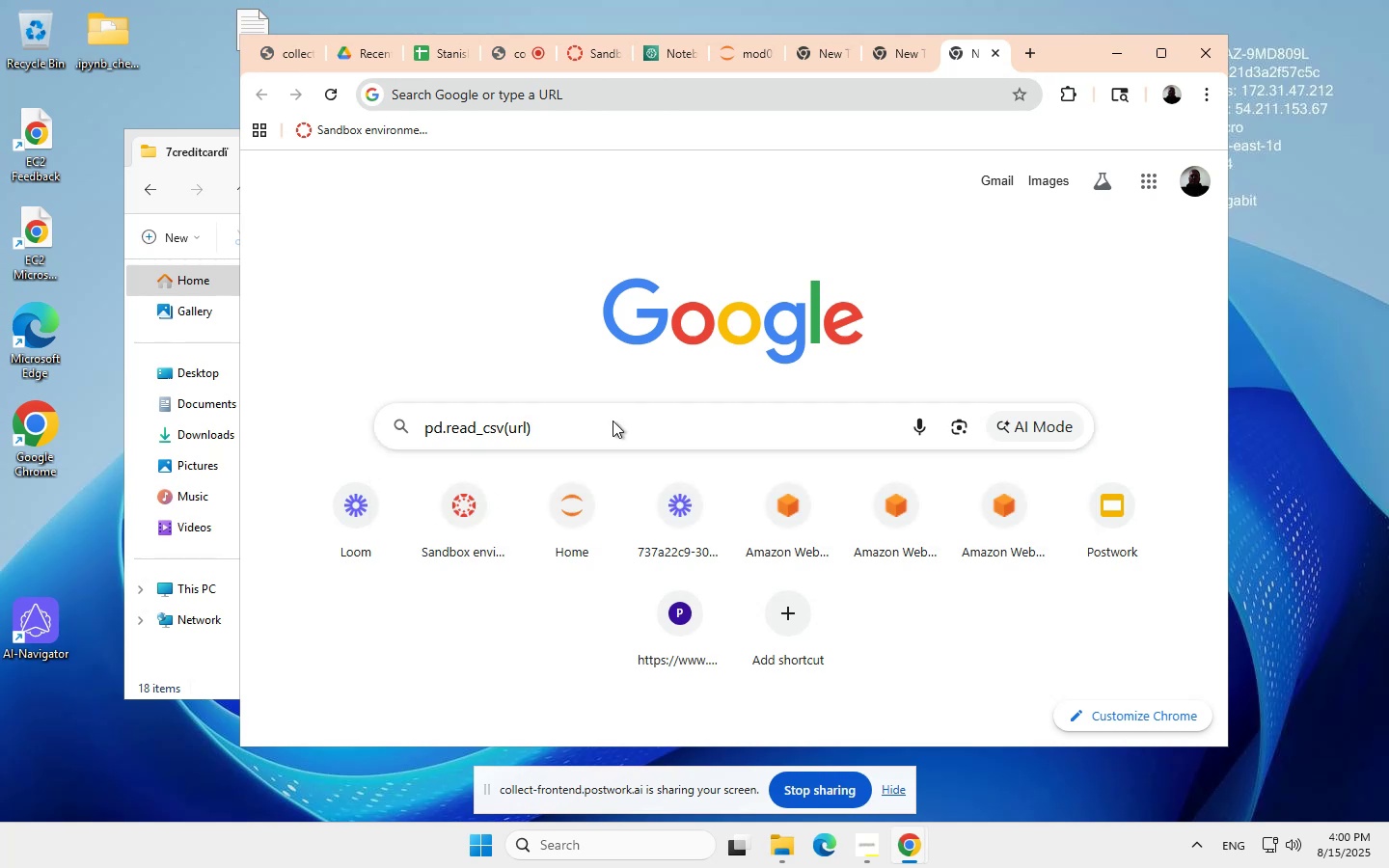 
wait(12.6)
 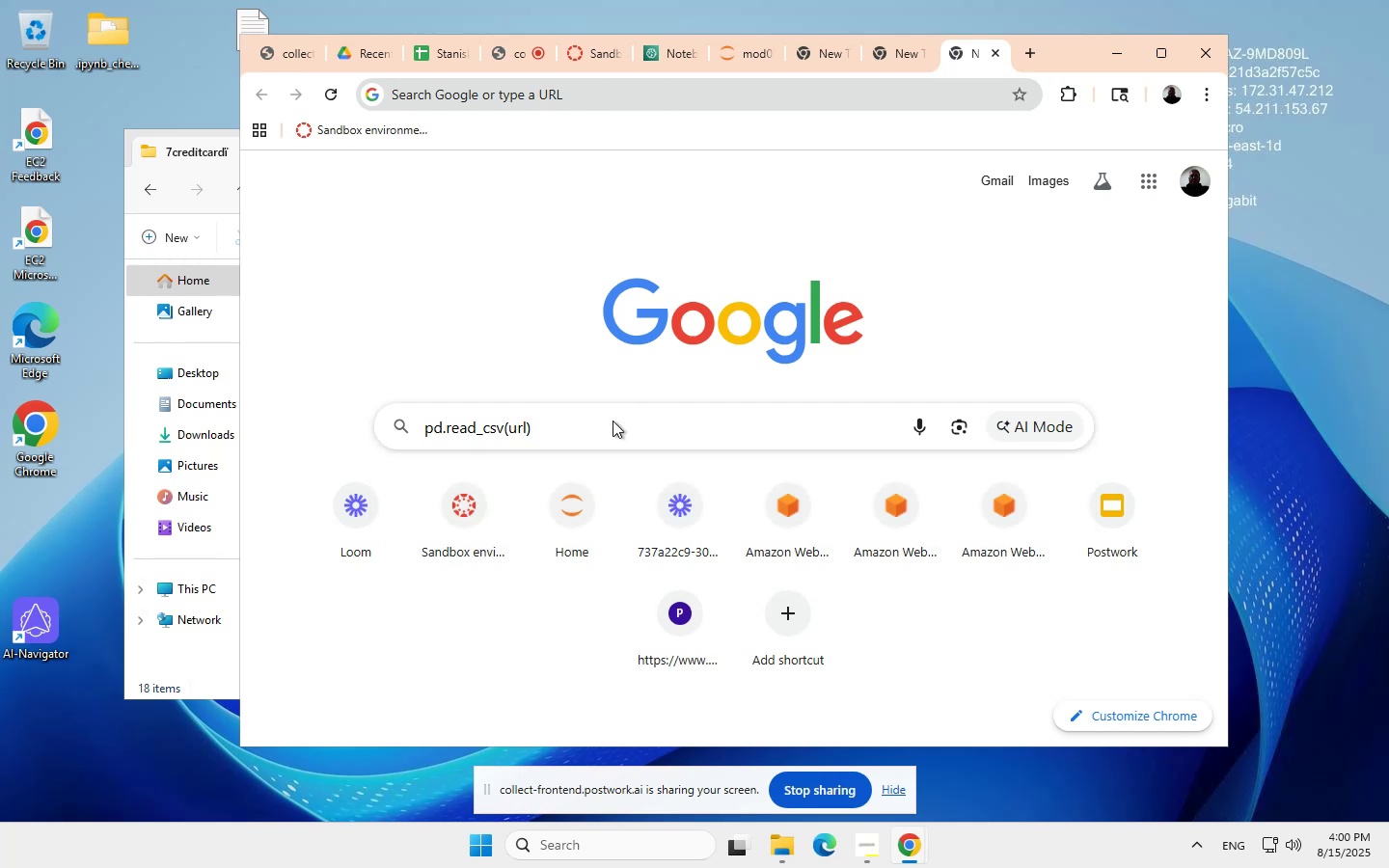 
scroll: coordinate [560, 543], scroll_direction: down, amount: 1.0
 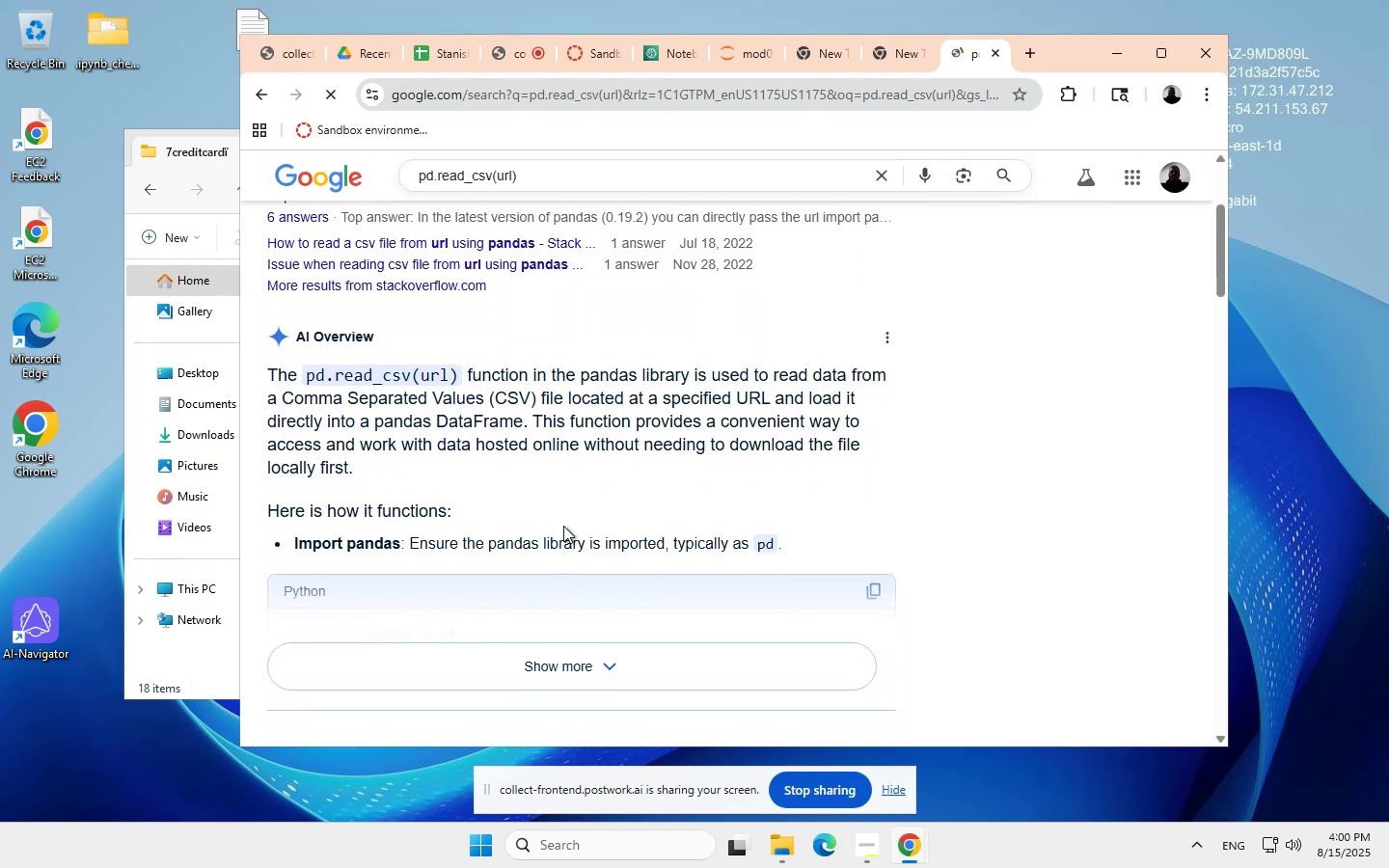 
scroll: coordinate [571, 480], scroll_direction: none, amount: 0.0
 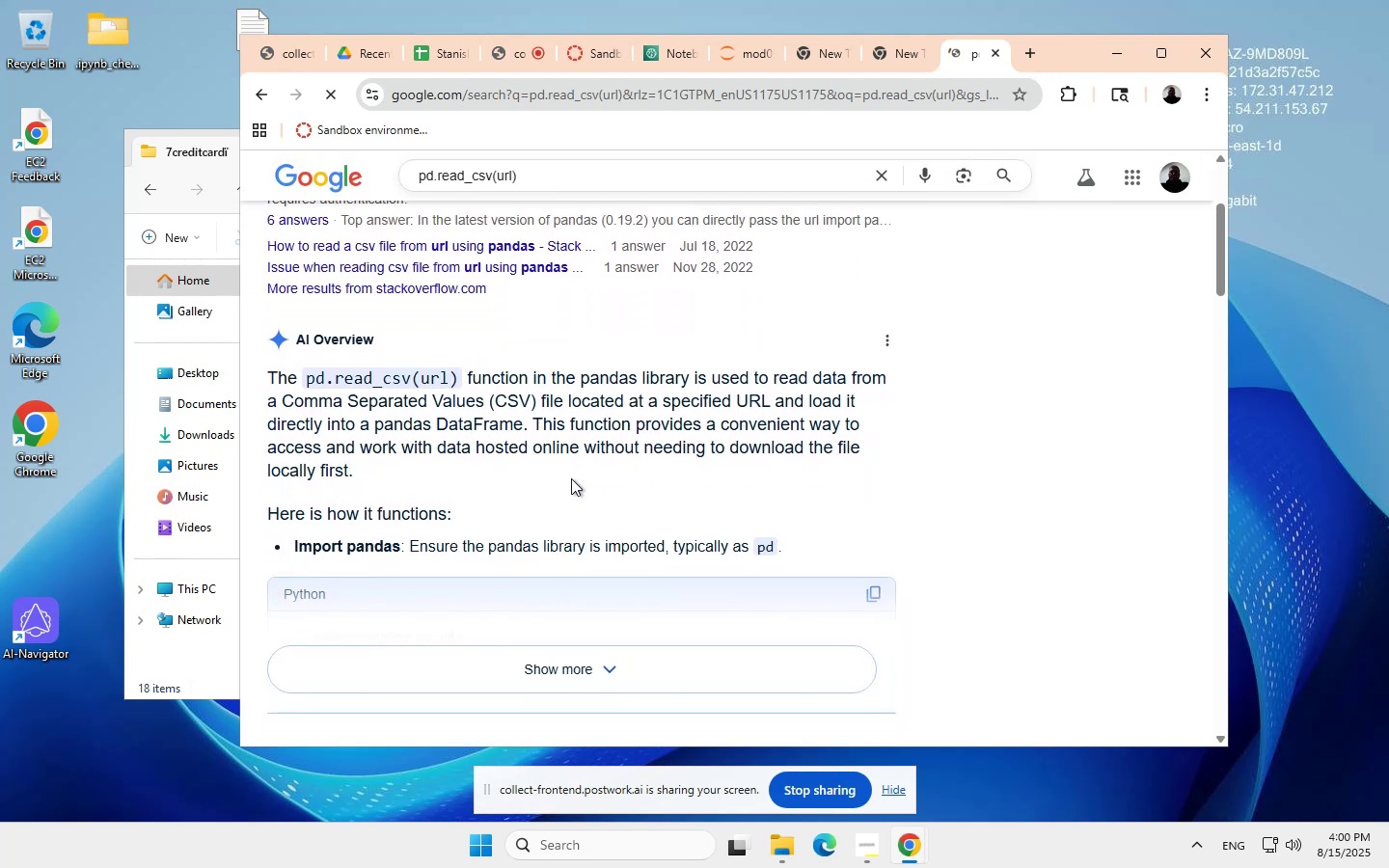 
scroll: coordinate [570, 476], scroll_direction: up, amount: 1.0
 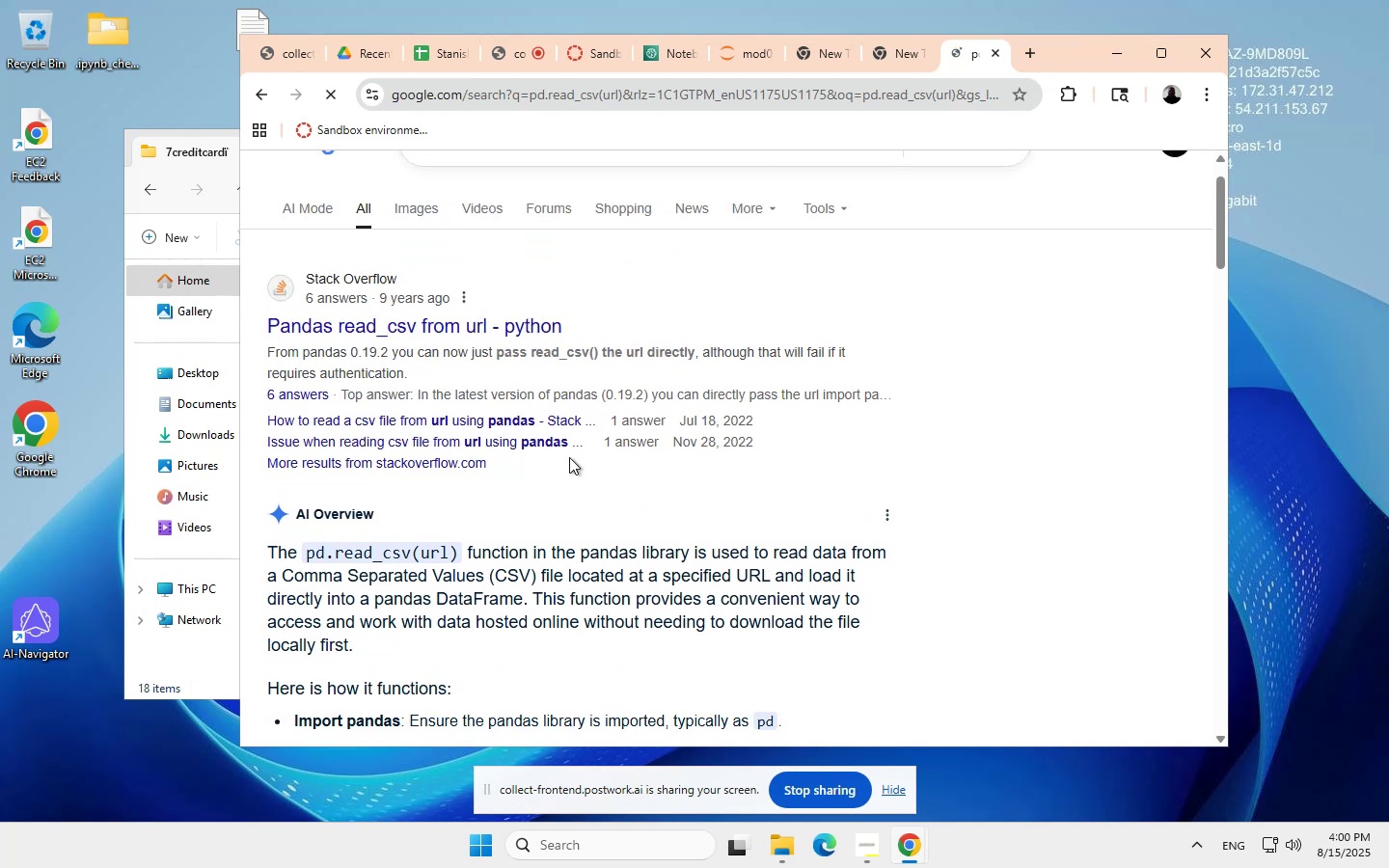 
scroll: coordinate [556, 493], scroll_direction: down, amount: 3.0
 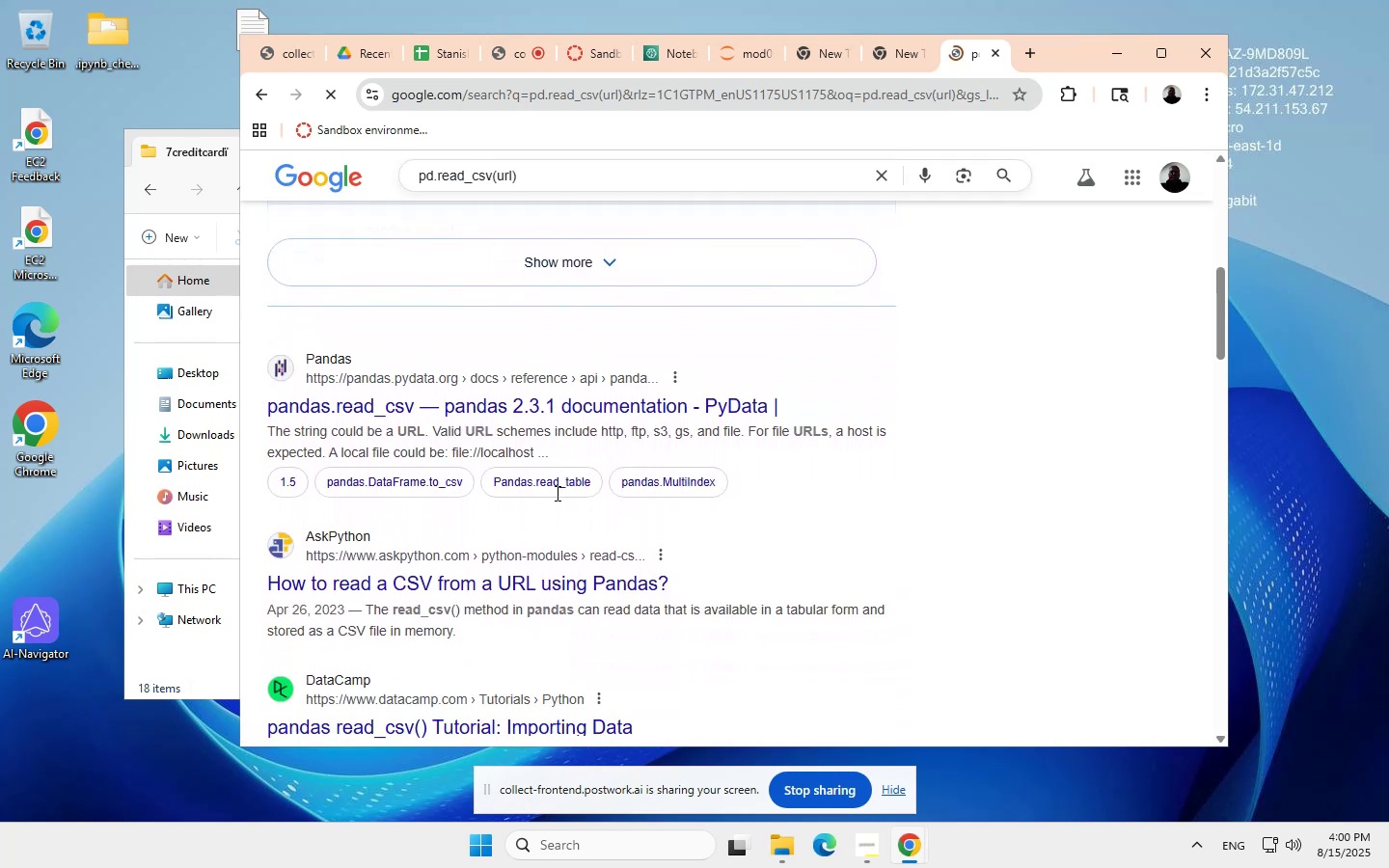 
scroll: coordinate [556, 493], scroll_direction: none, amount: 0.0
 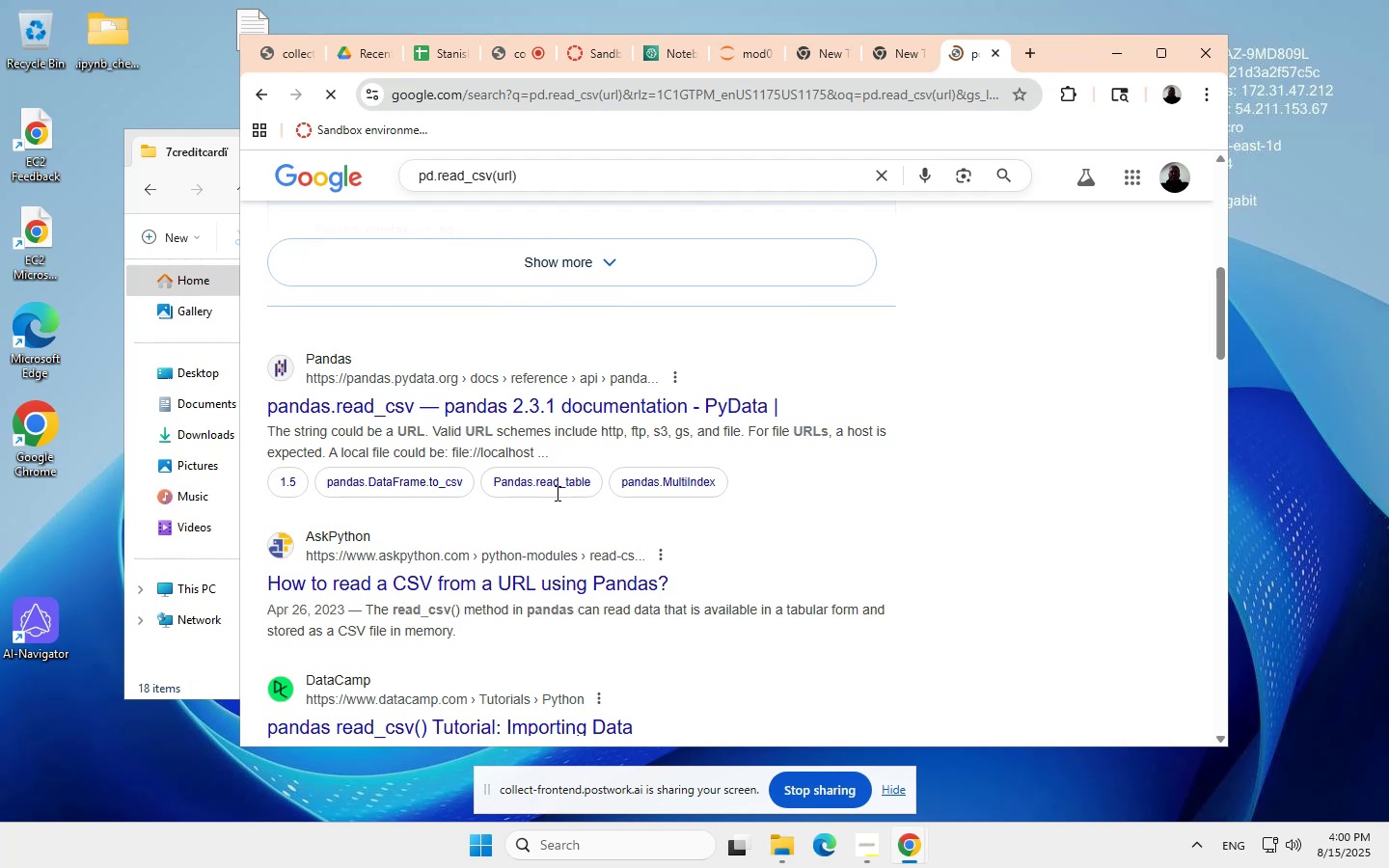 
left_click([552, 341])
 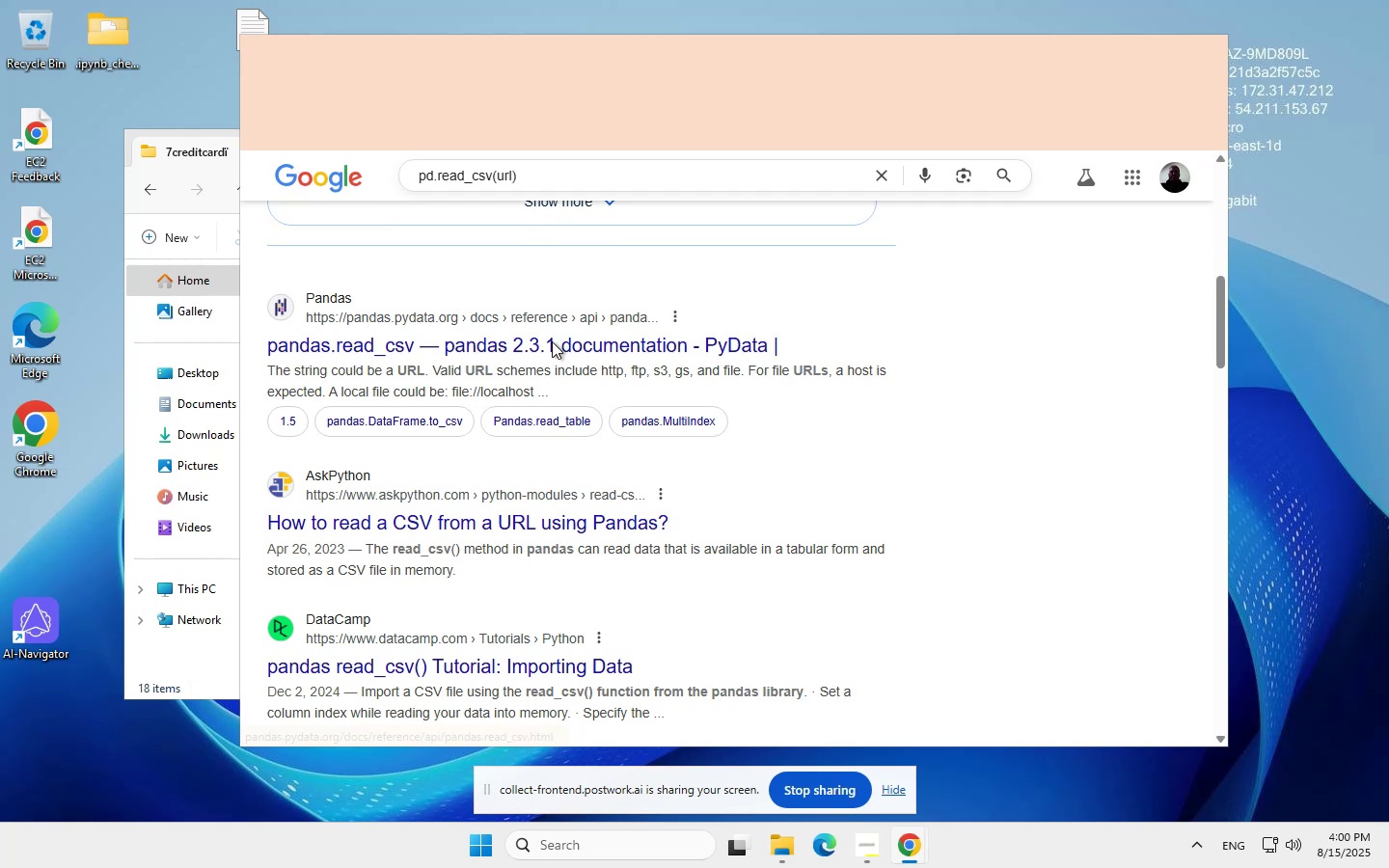 
wait(15.44)
 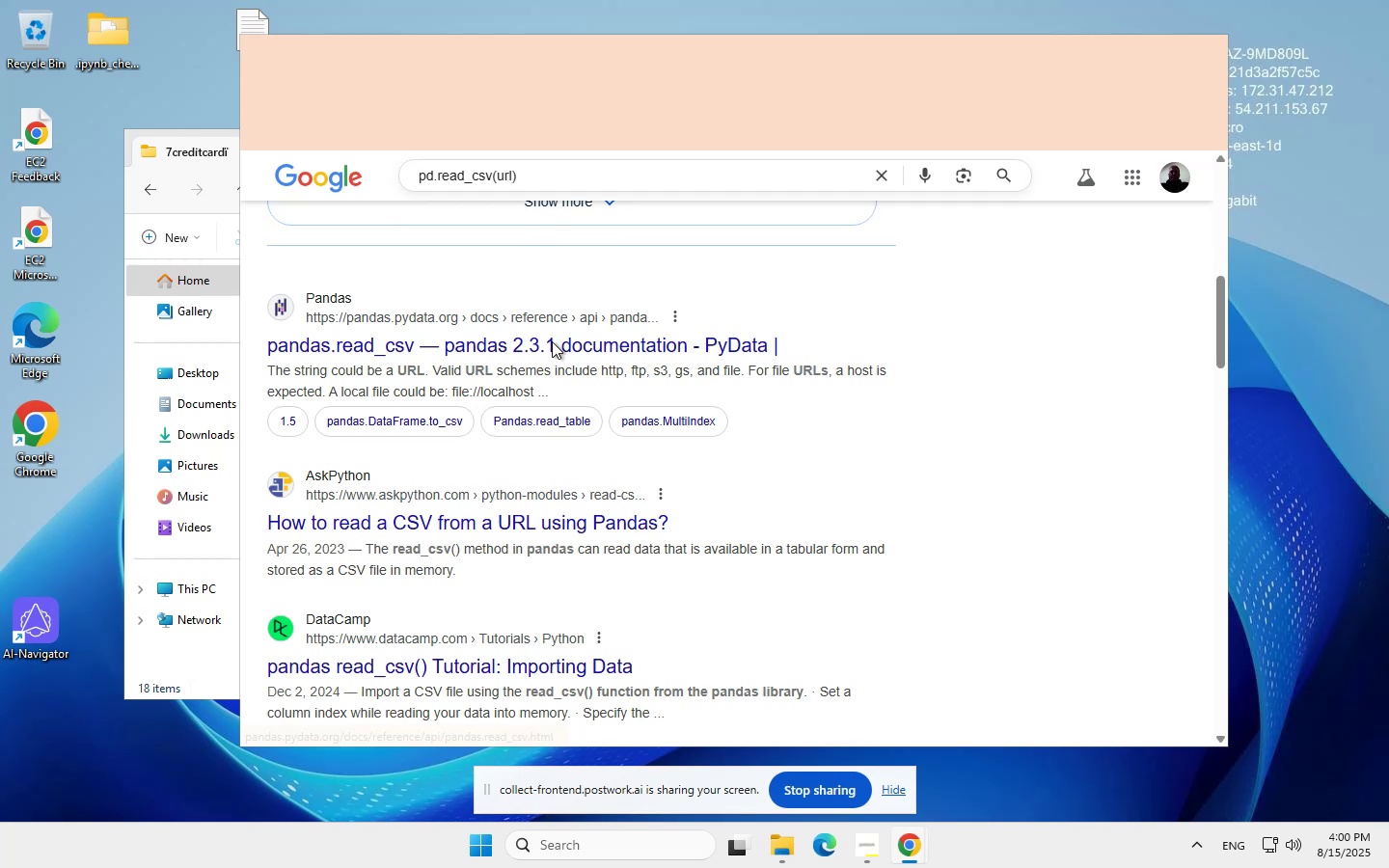 
mouse_move([595, 365])
 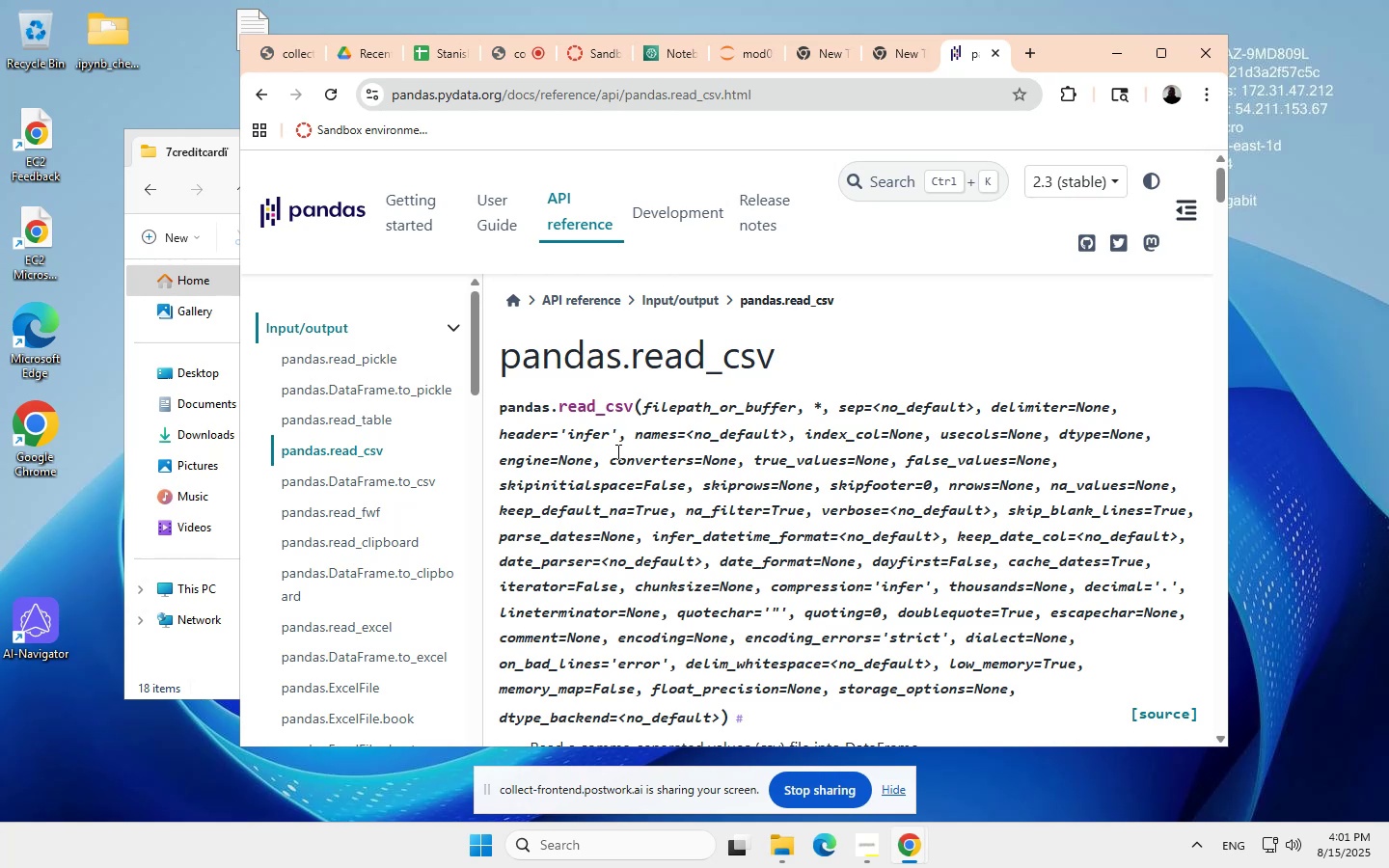 
wait(27.44)
 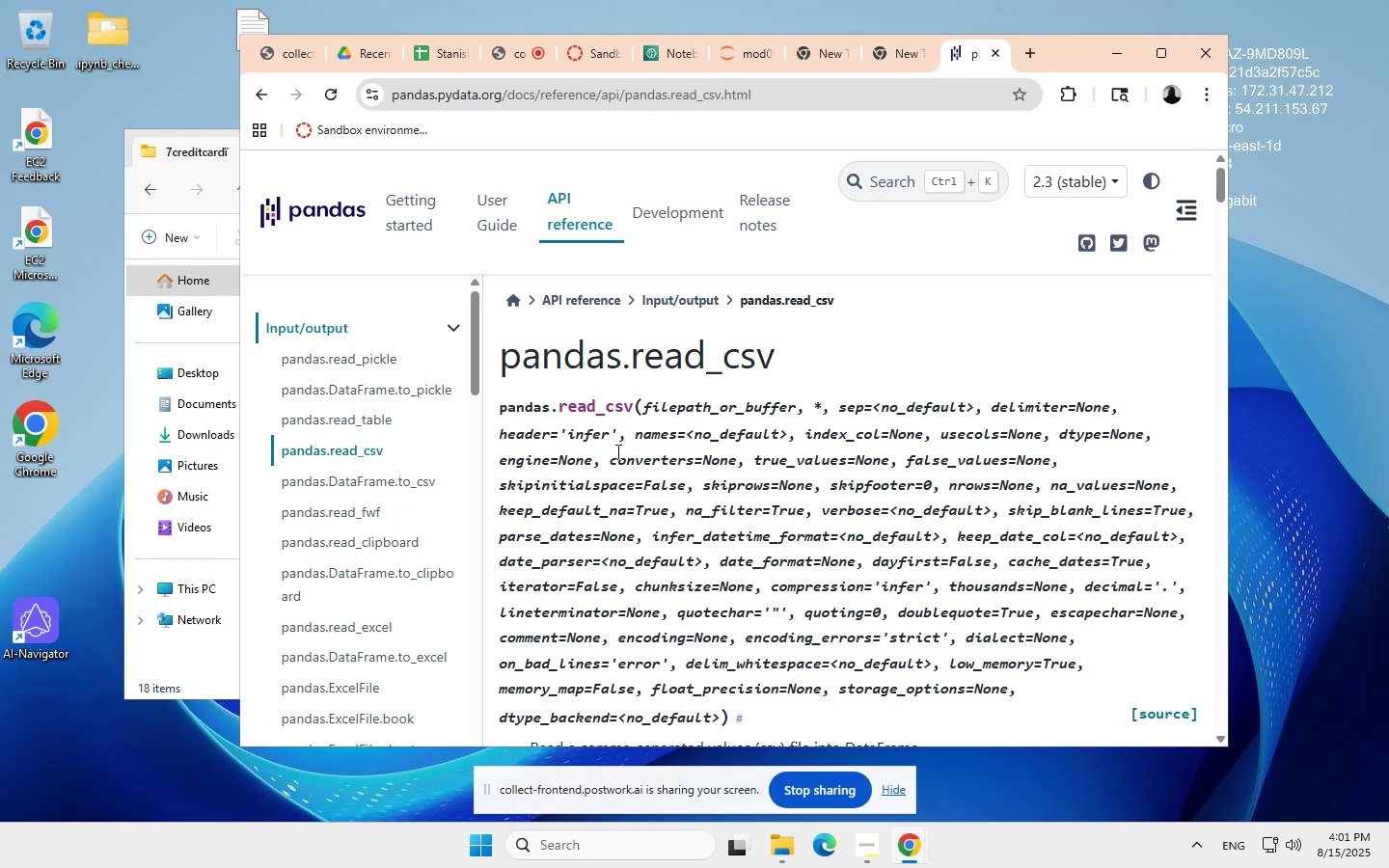 
left_click_drag(start_coordinate=[840, 408], to_coordinate=[872, 406])
 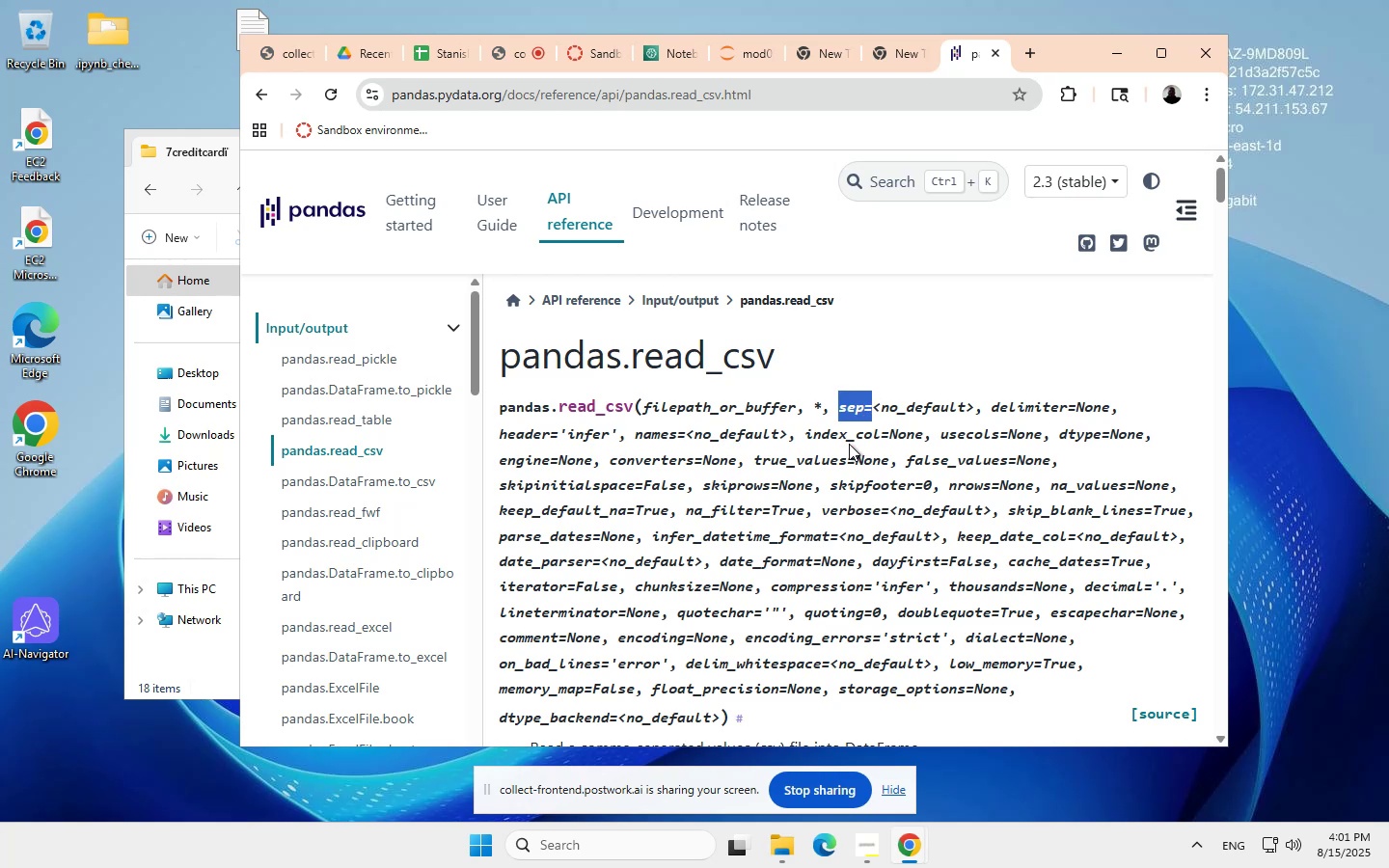 
key(Control+ControlLeft)
 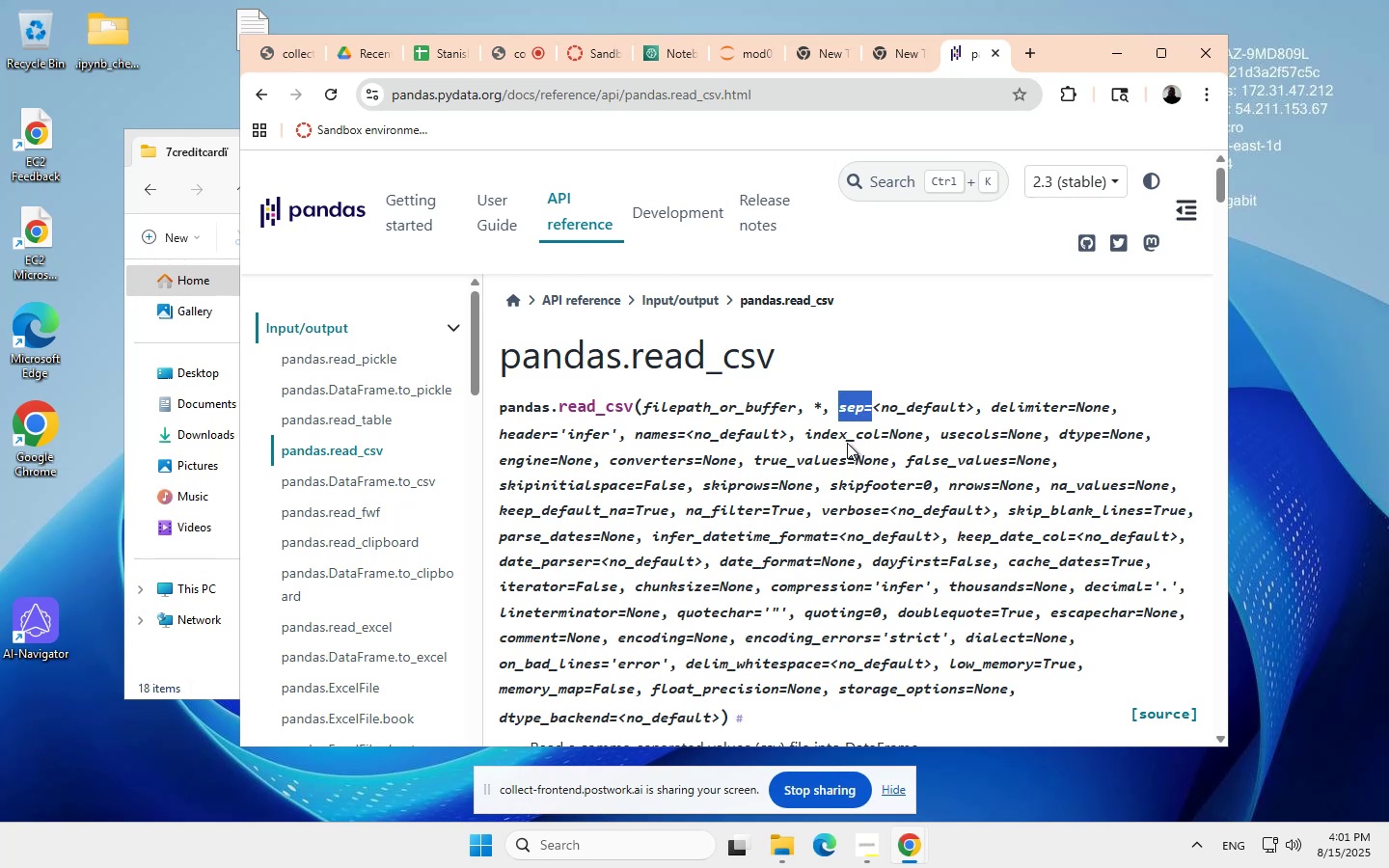 
key(Control+C)
 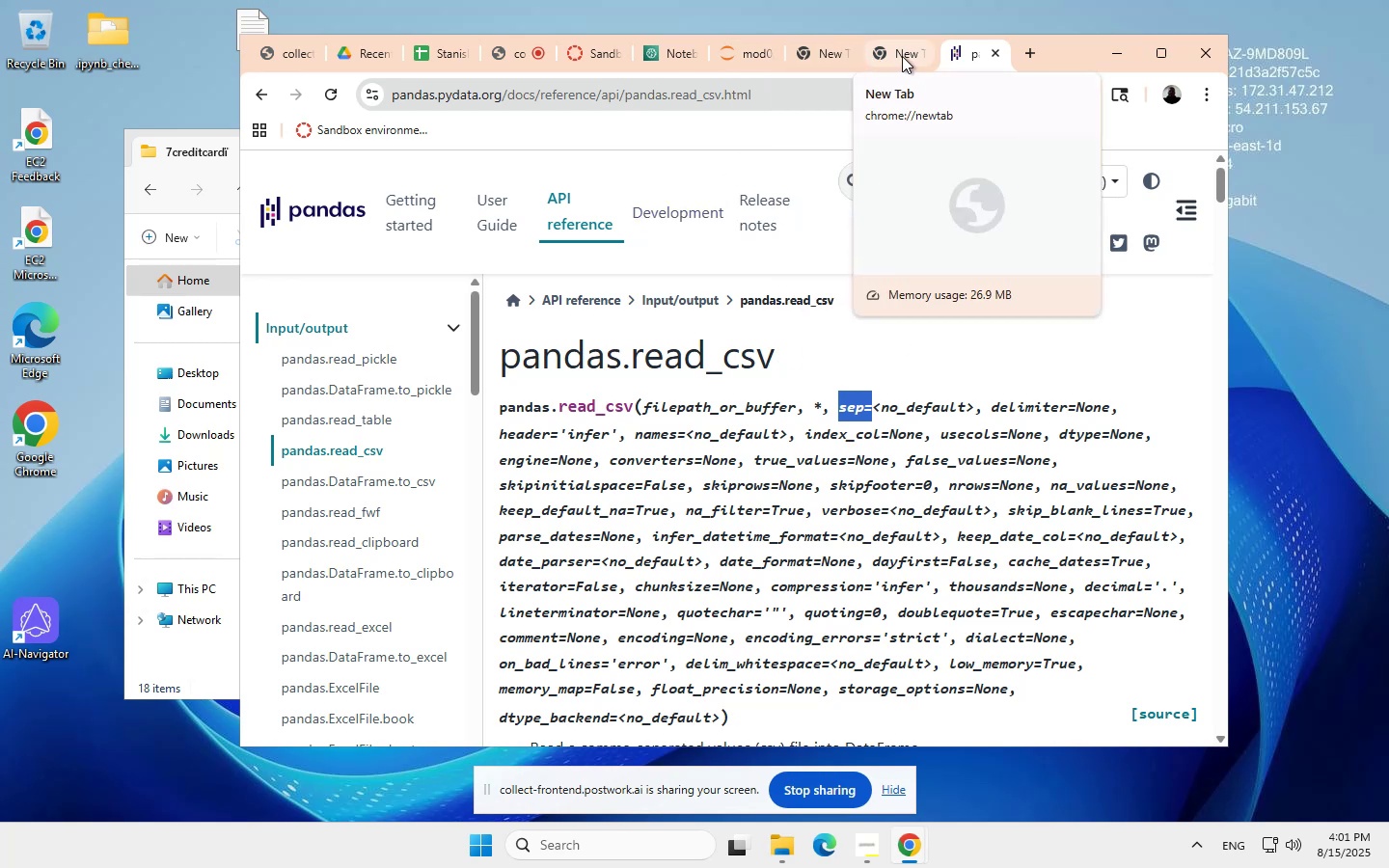 
wait(10.03)
 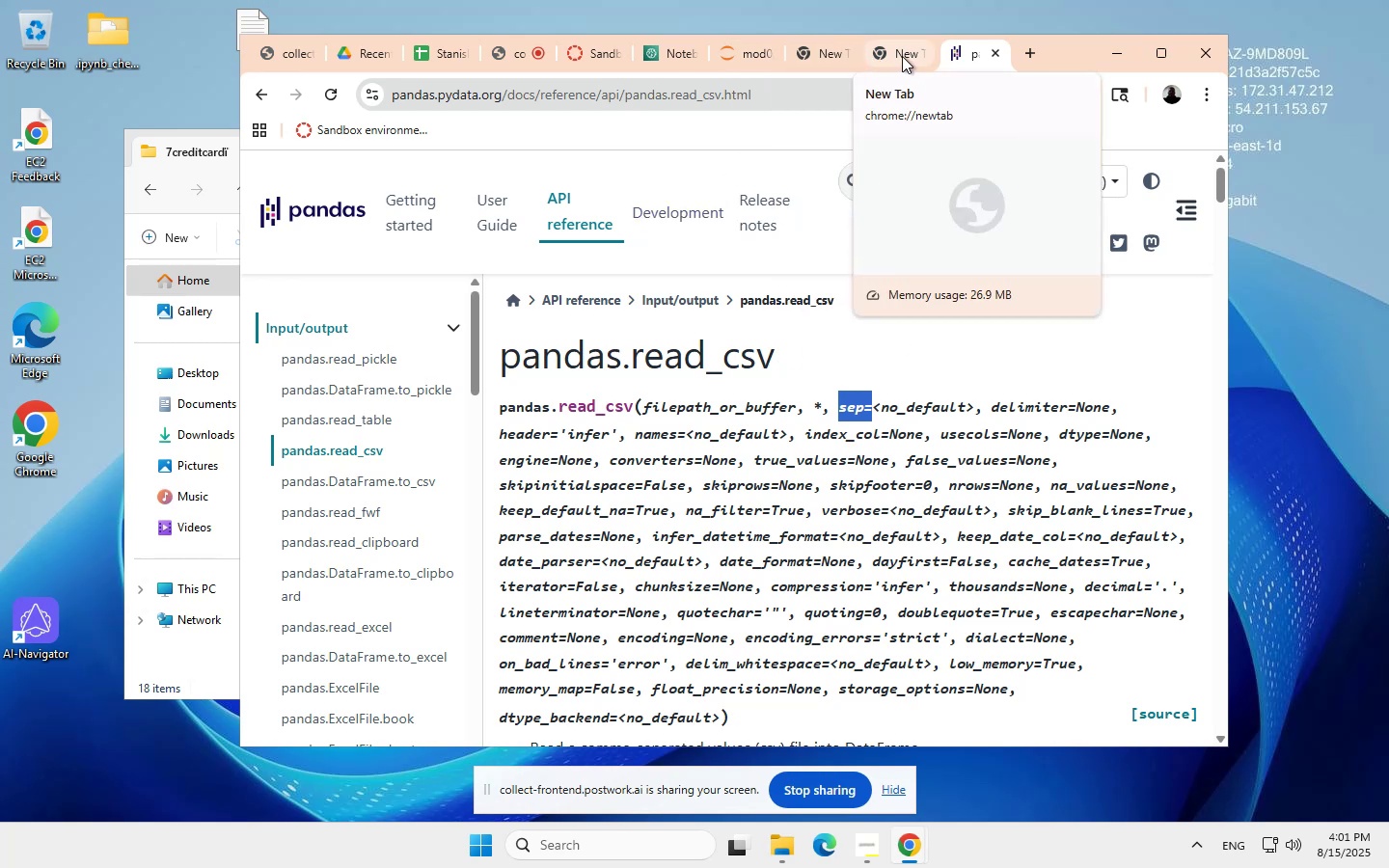 
left_click([749, 54])
 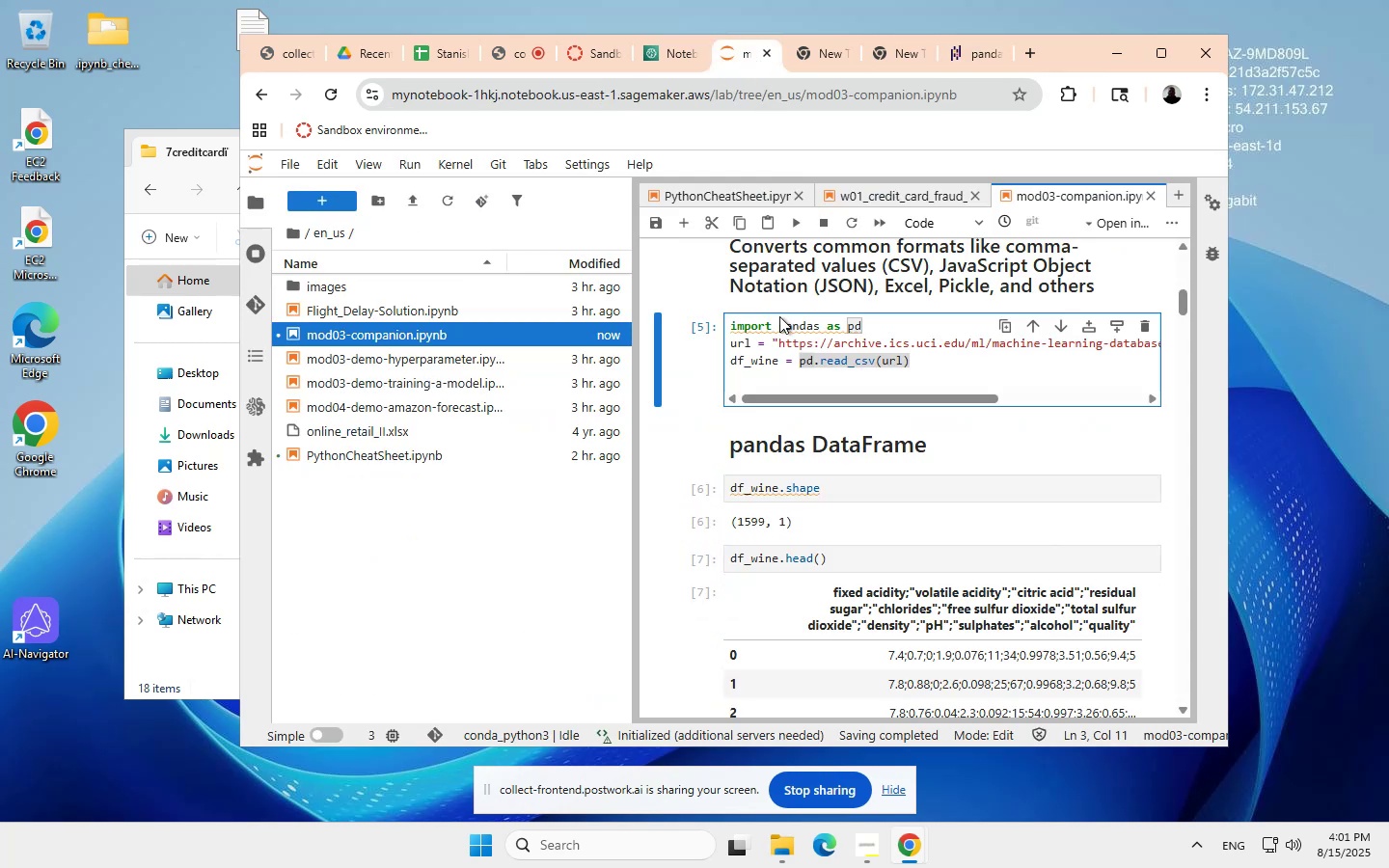 
scroll: coordinate [868, 366], scroll_direction: none, amount: 0.0
 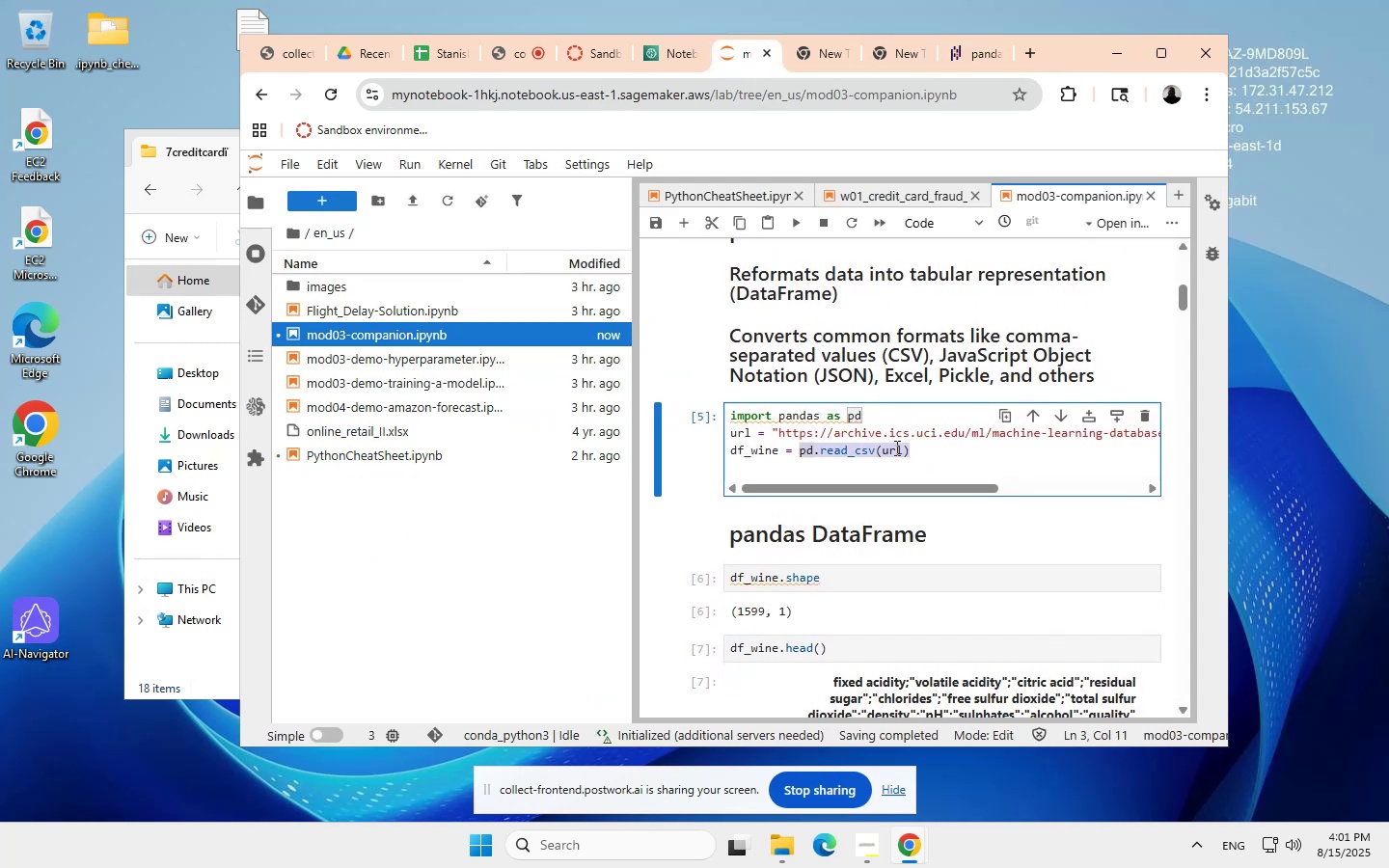 
left_click([902, 447])
 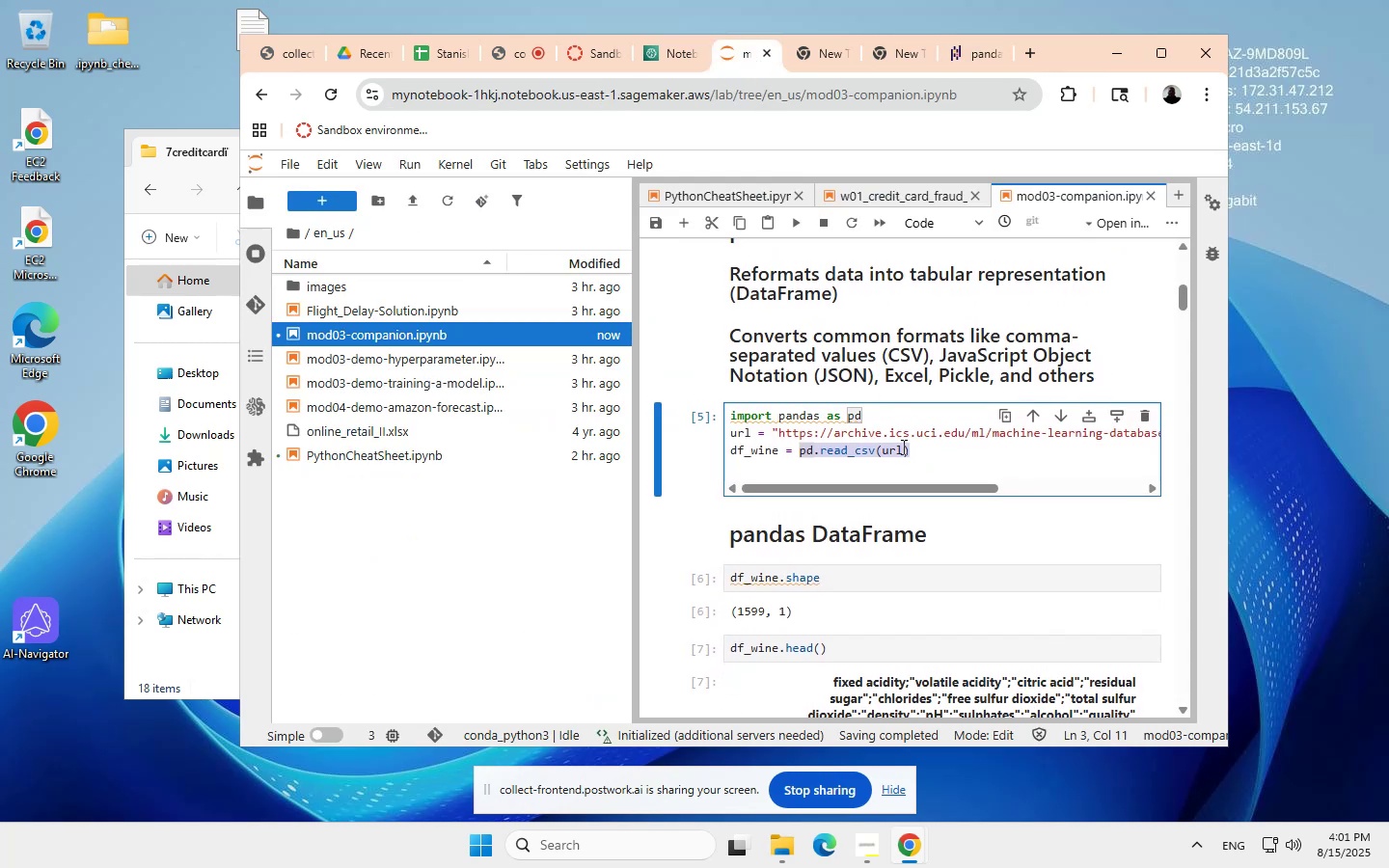 
scroll: coordinate [901, 449], scroll_direction: none, amount: 0.0
 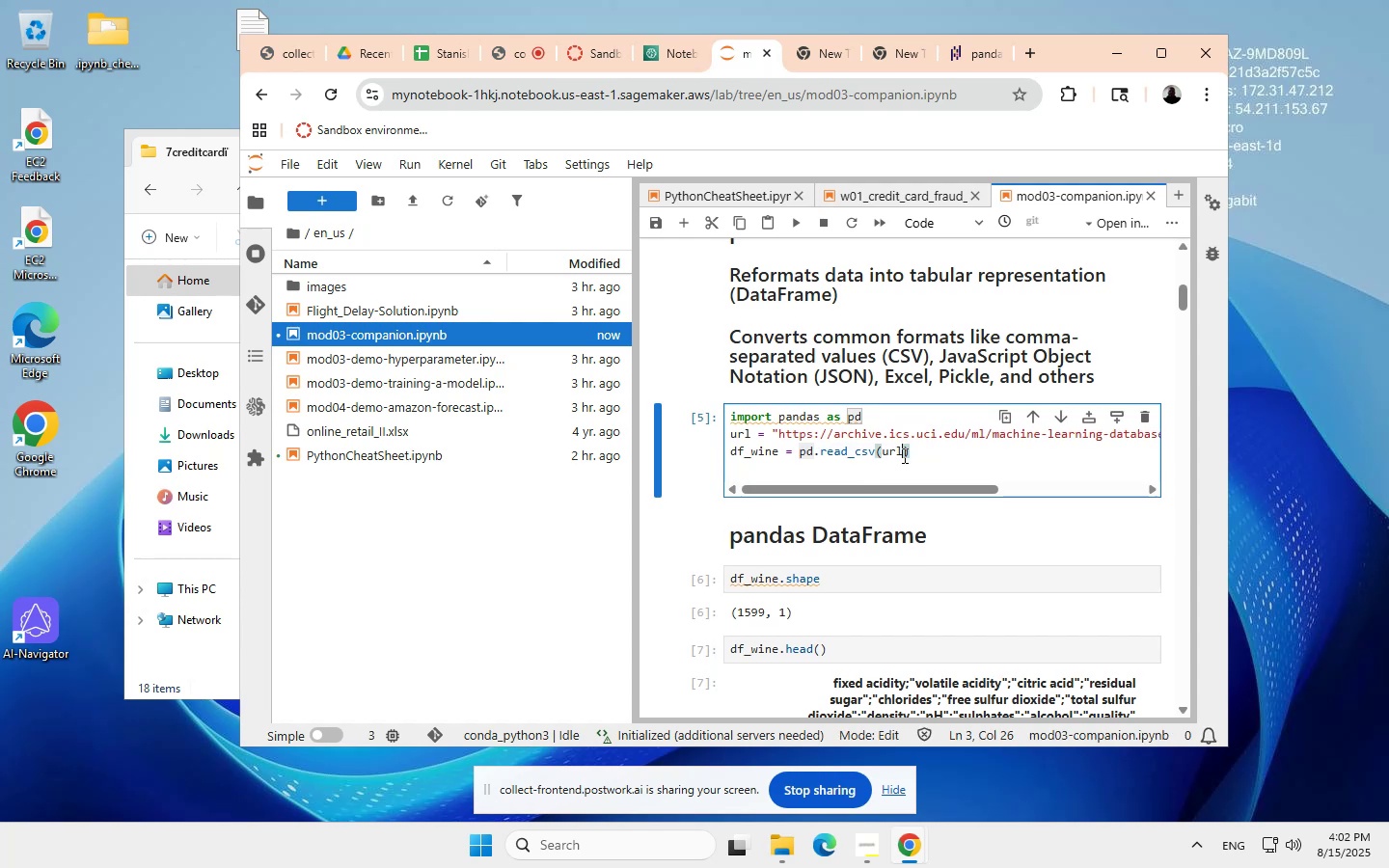 
key(Comma)
 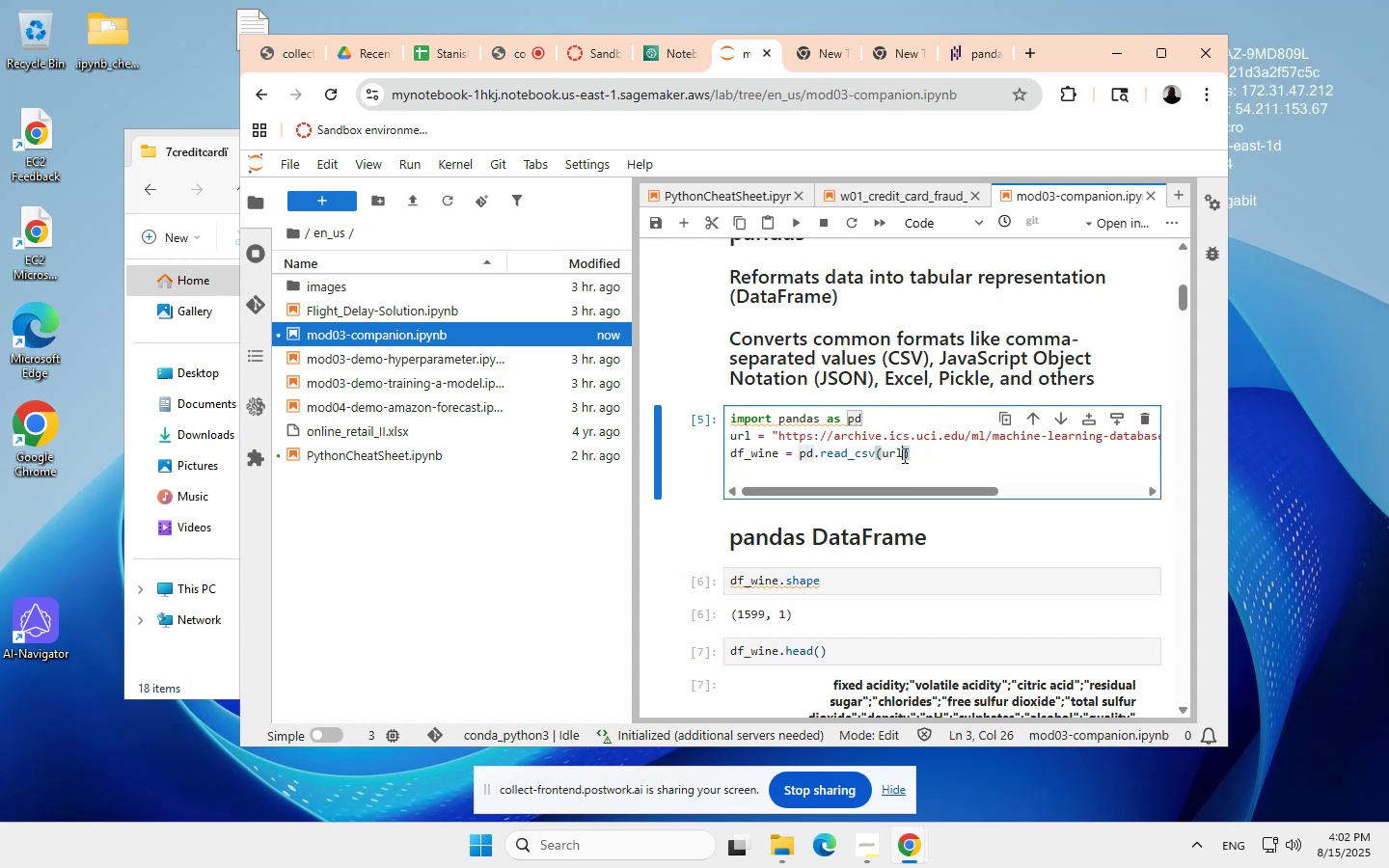 
key(Control+ControlLeft)
 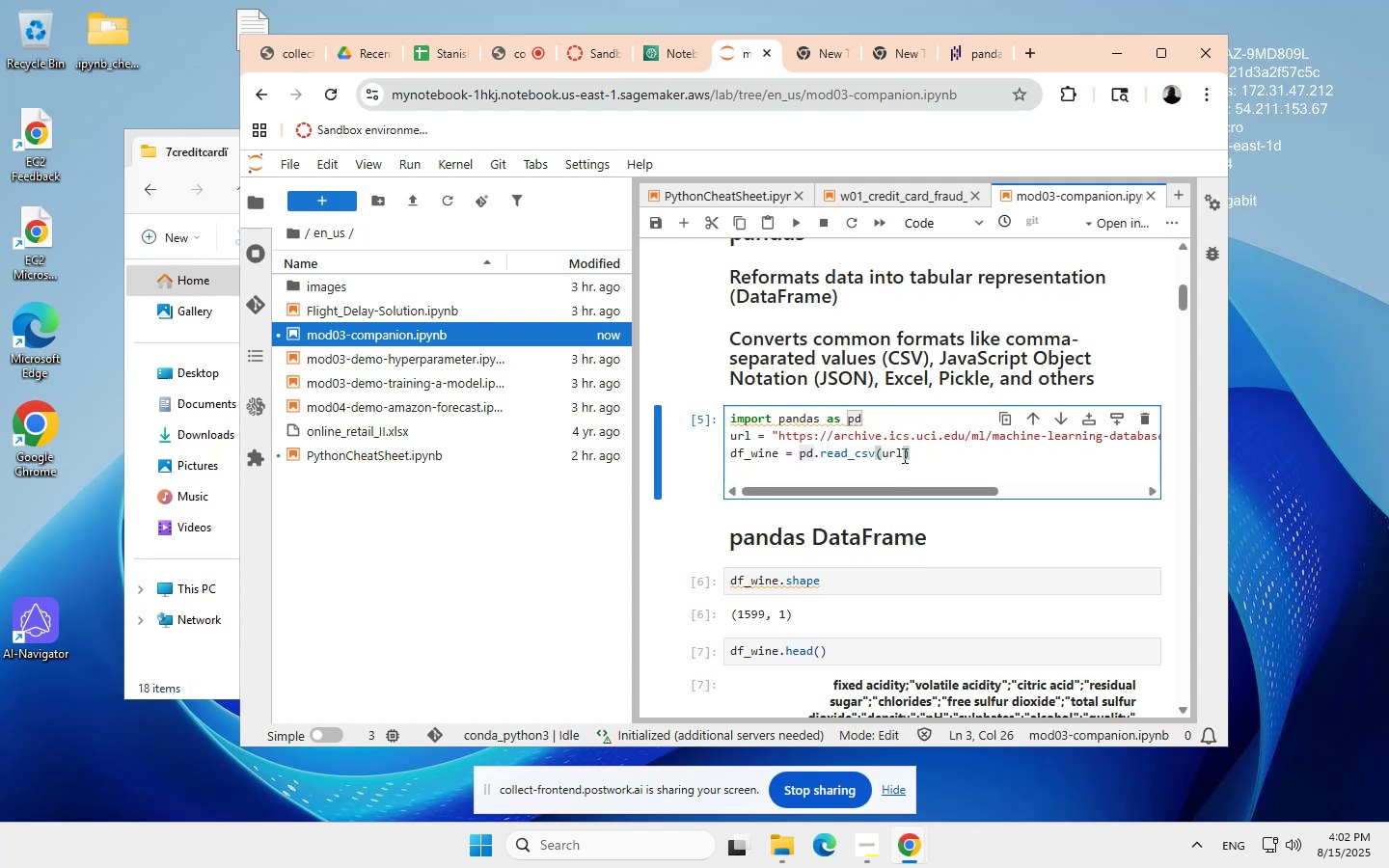 
key(Control+V)
 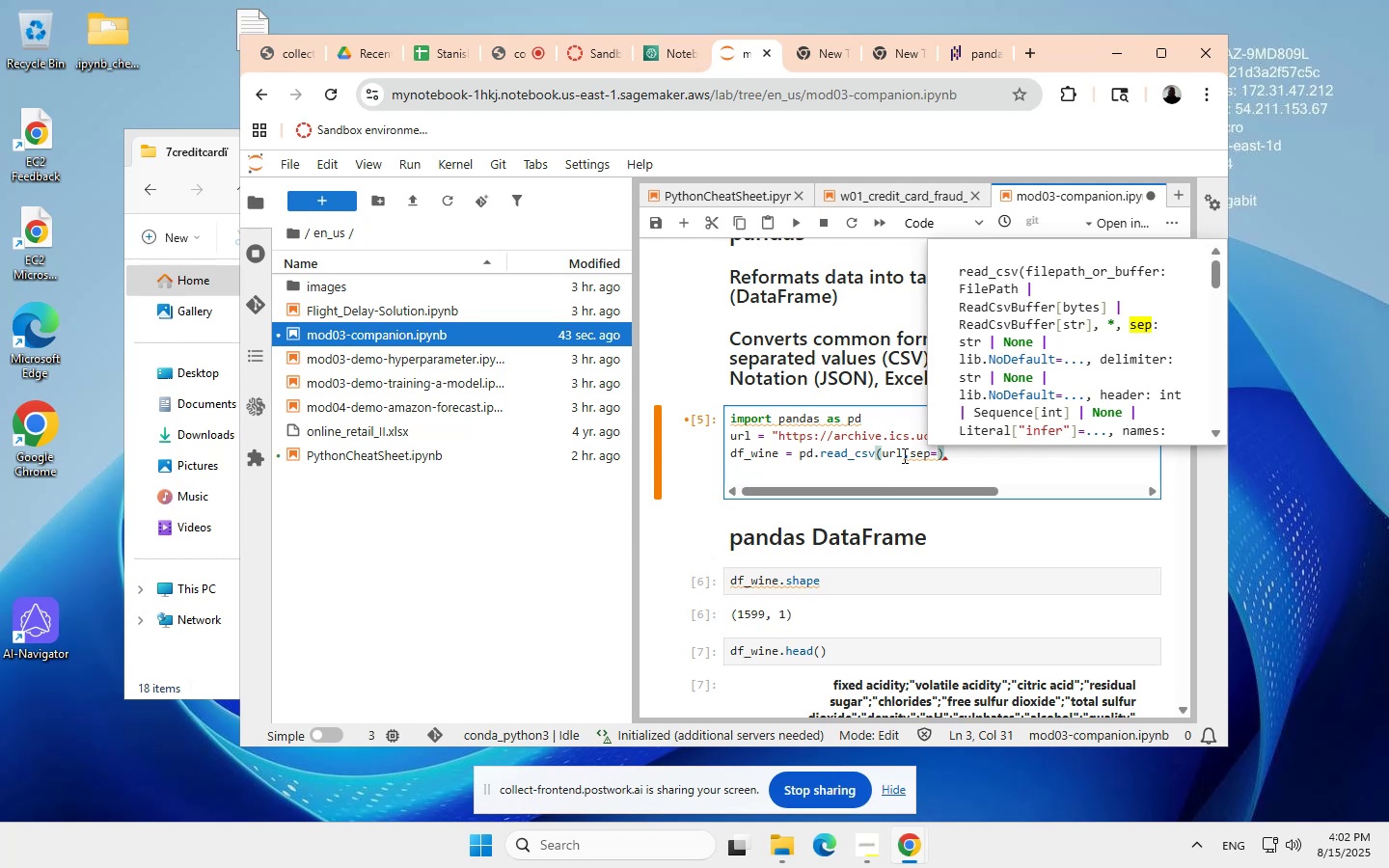 
key(Quote)
 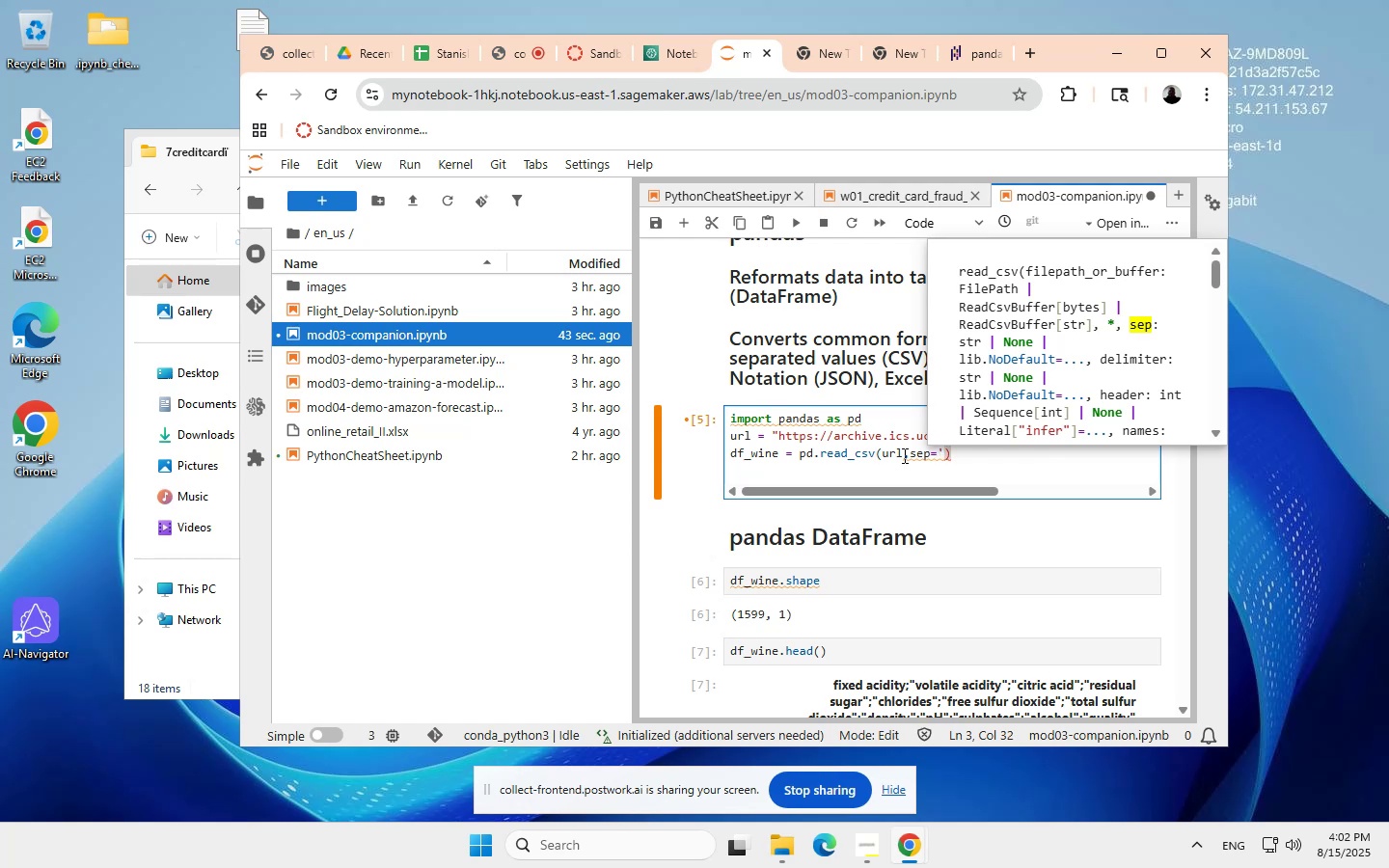 
key(Semicolon)
 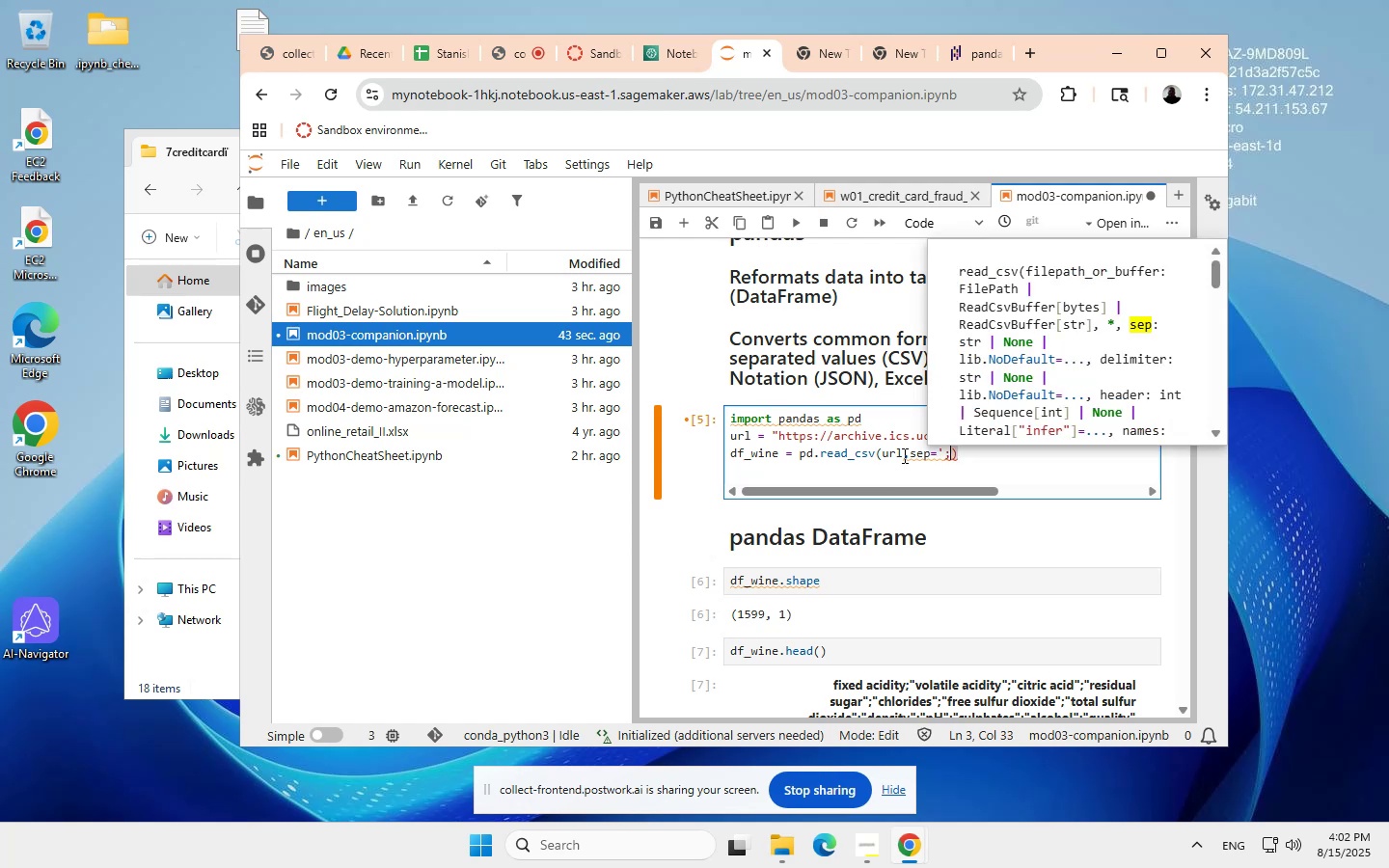 
hold_key(key=ShiftLeft, duration=10.62)
 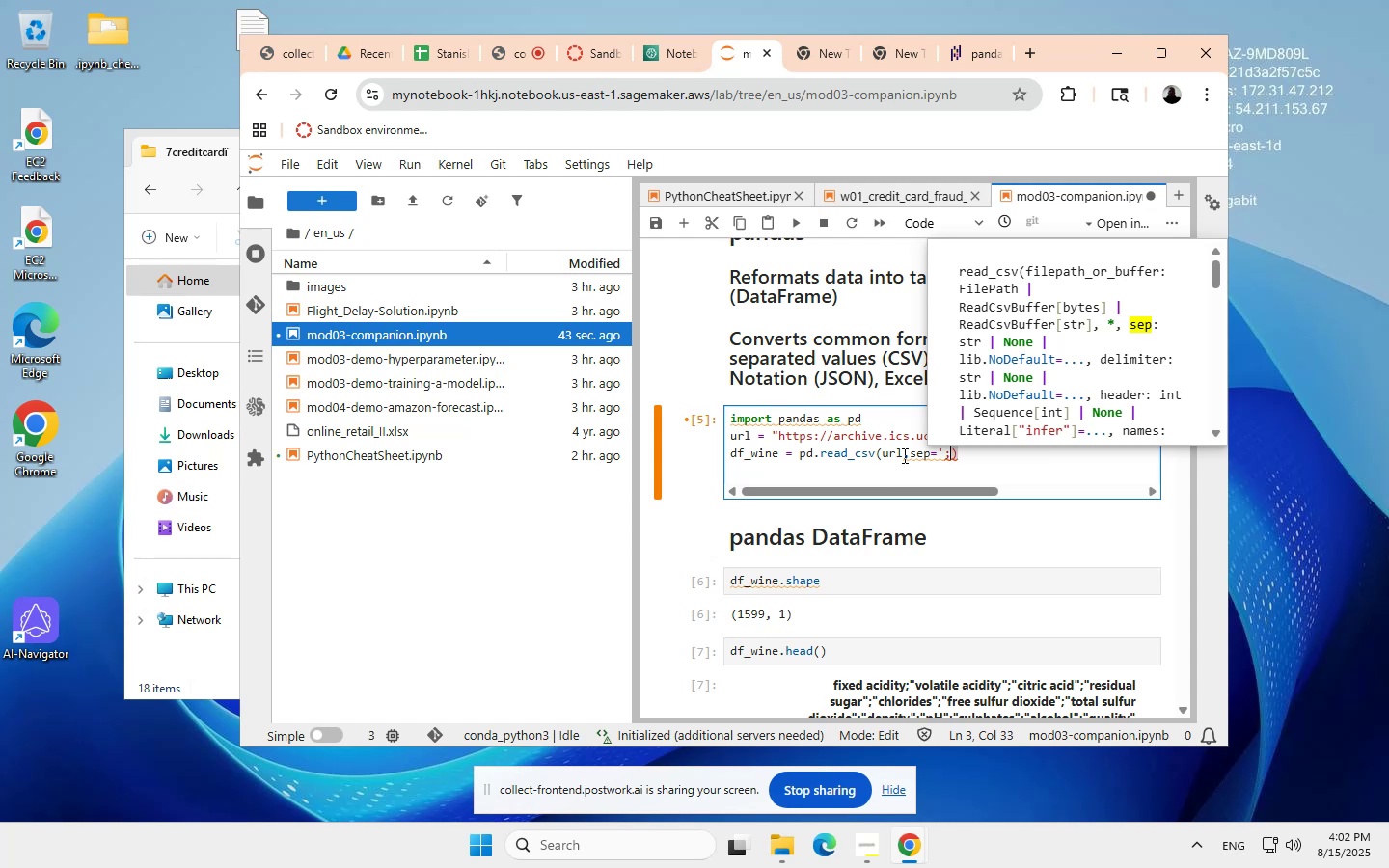 
key(Quote)
 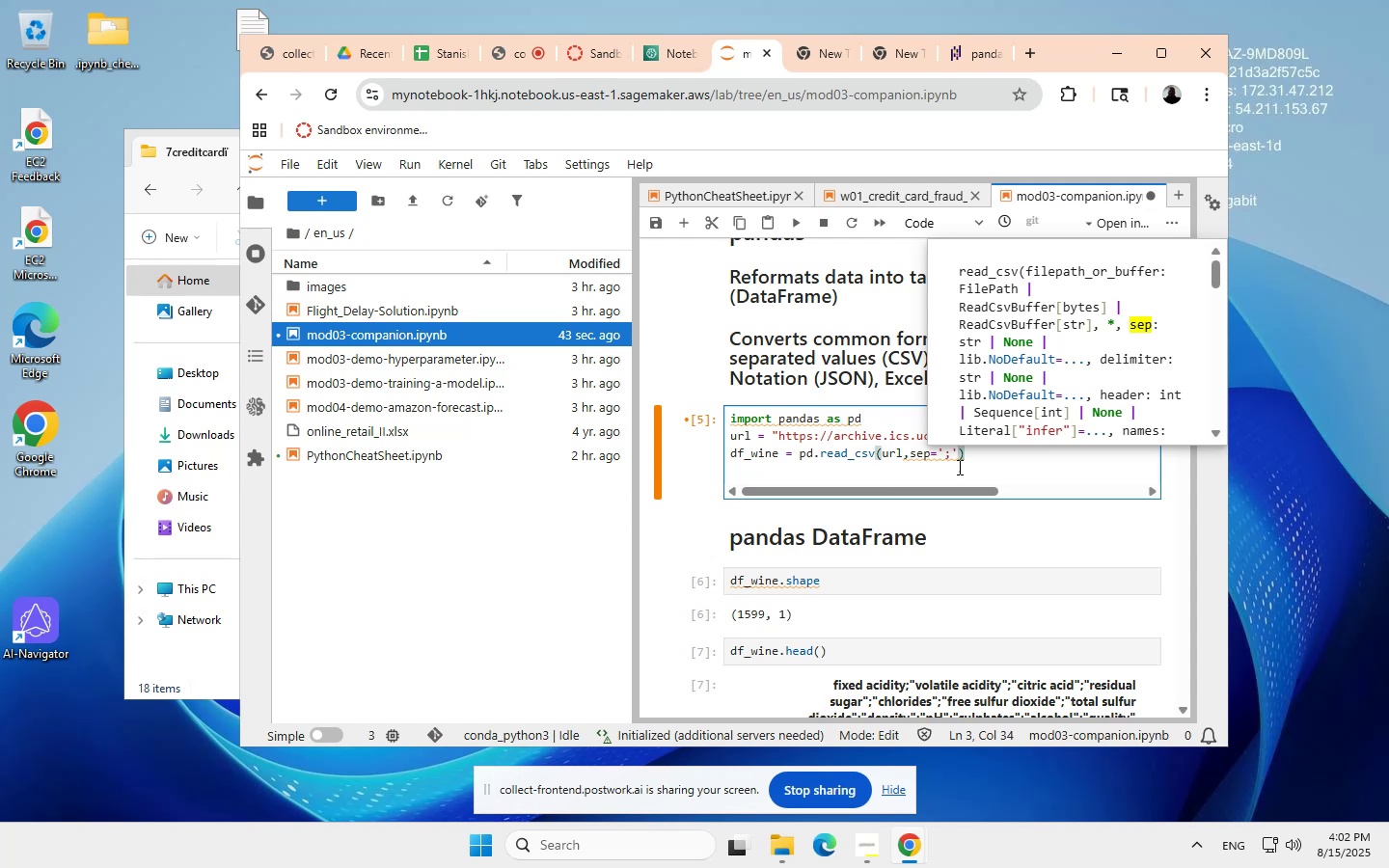 
left_click([1002, 468])
 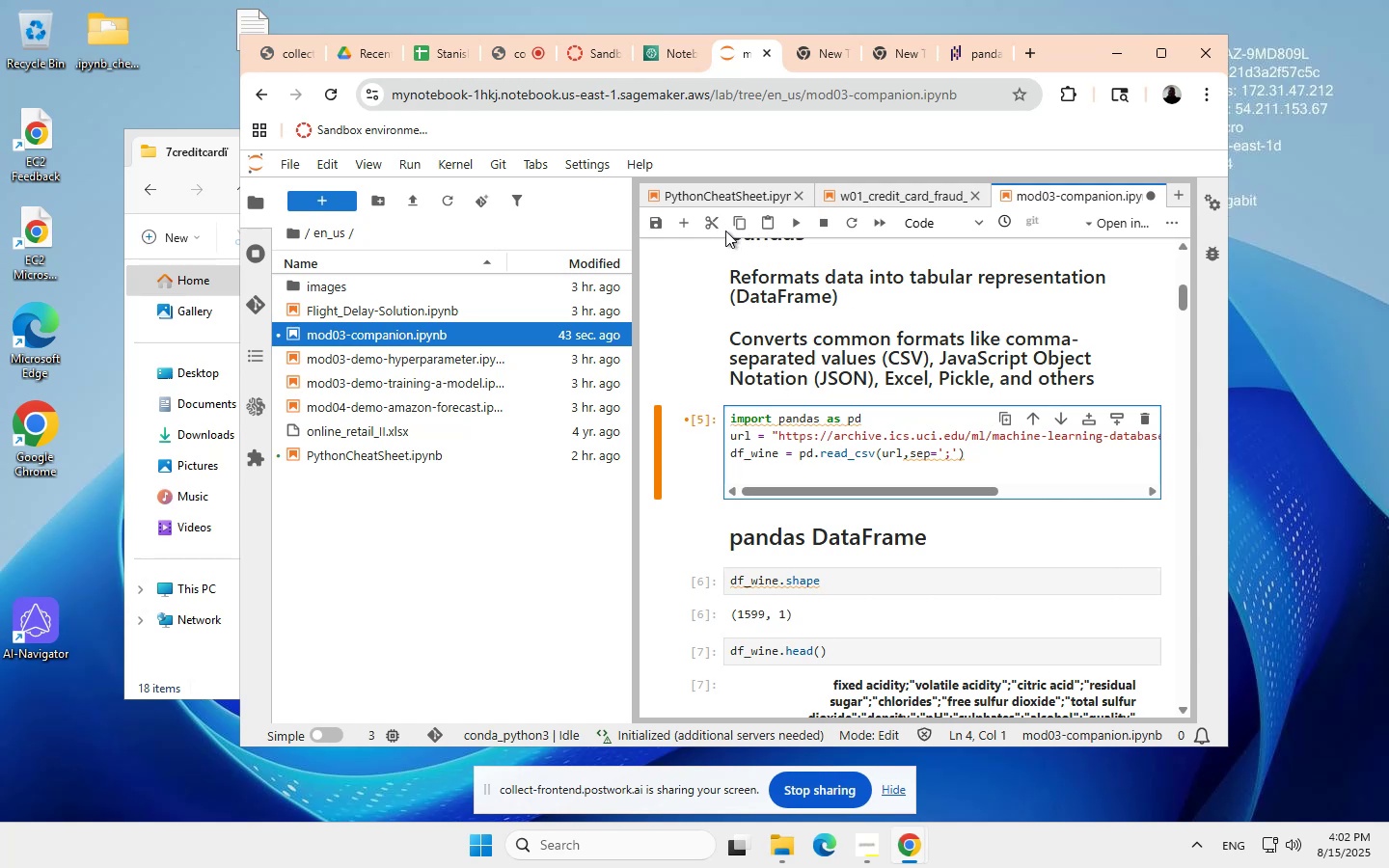 
wait(8.9)
 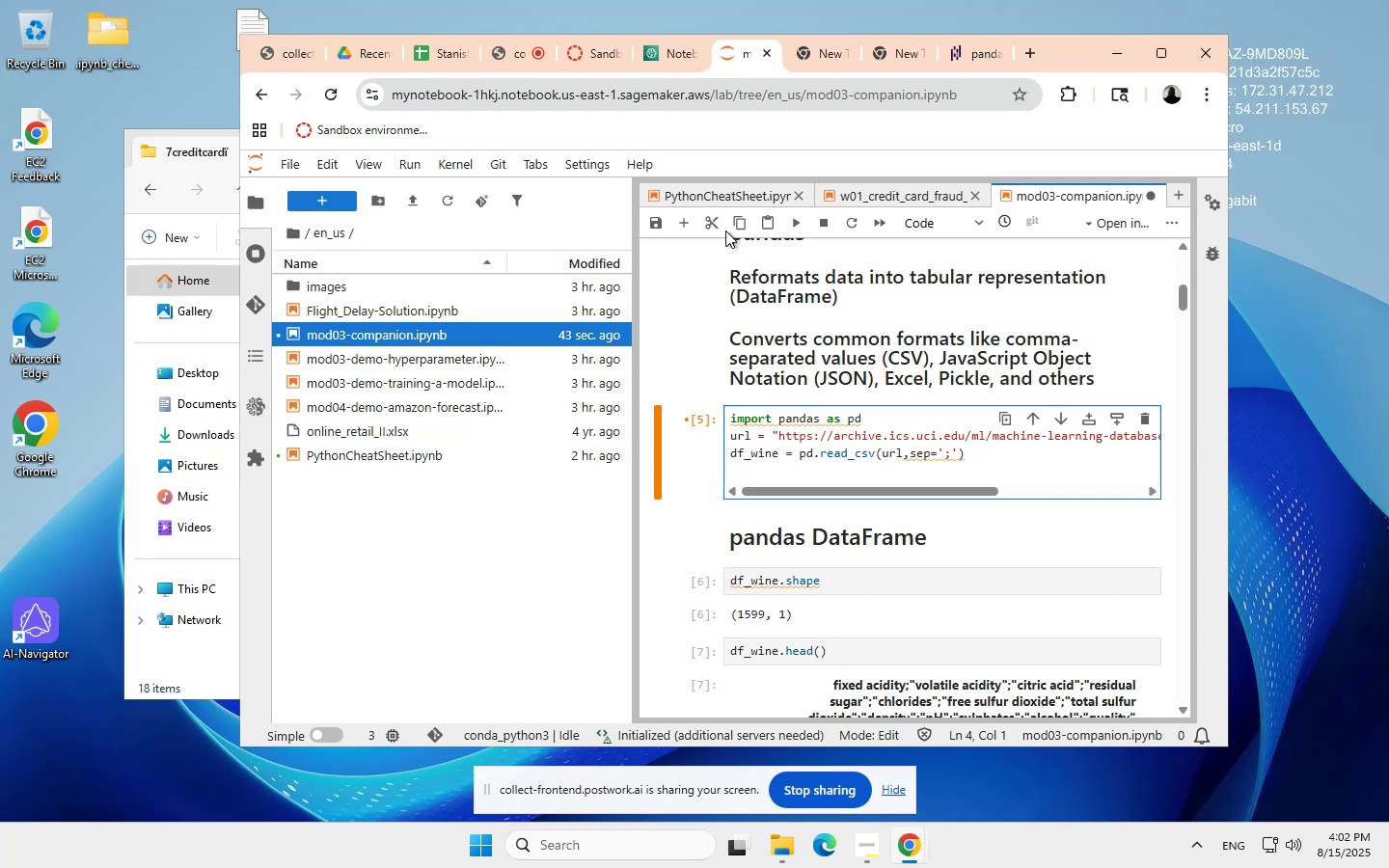 
left_click([798, 217])
 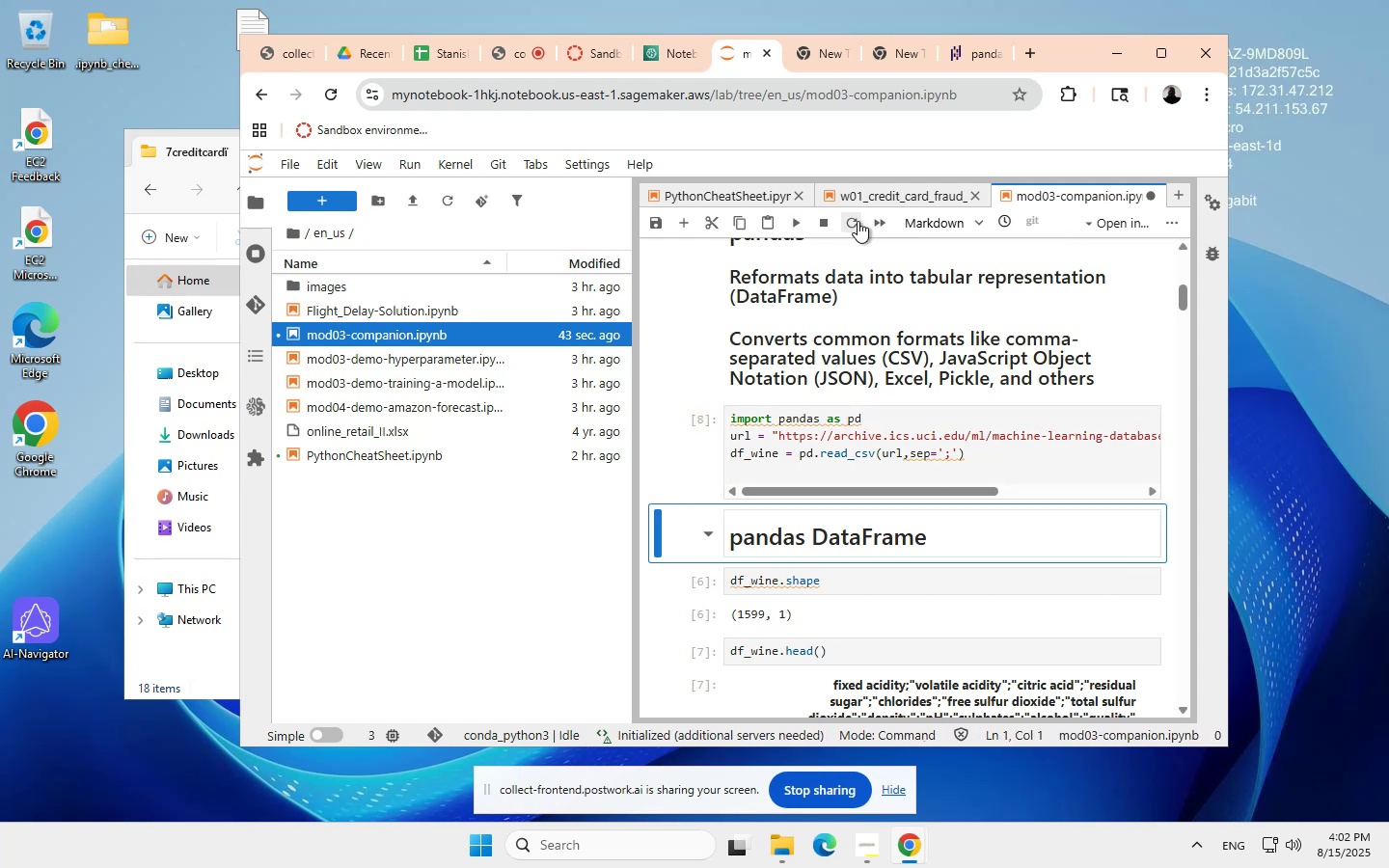 
wait(10.95)
 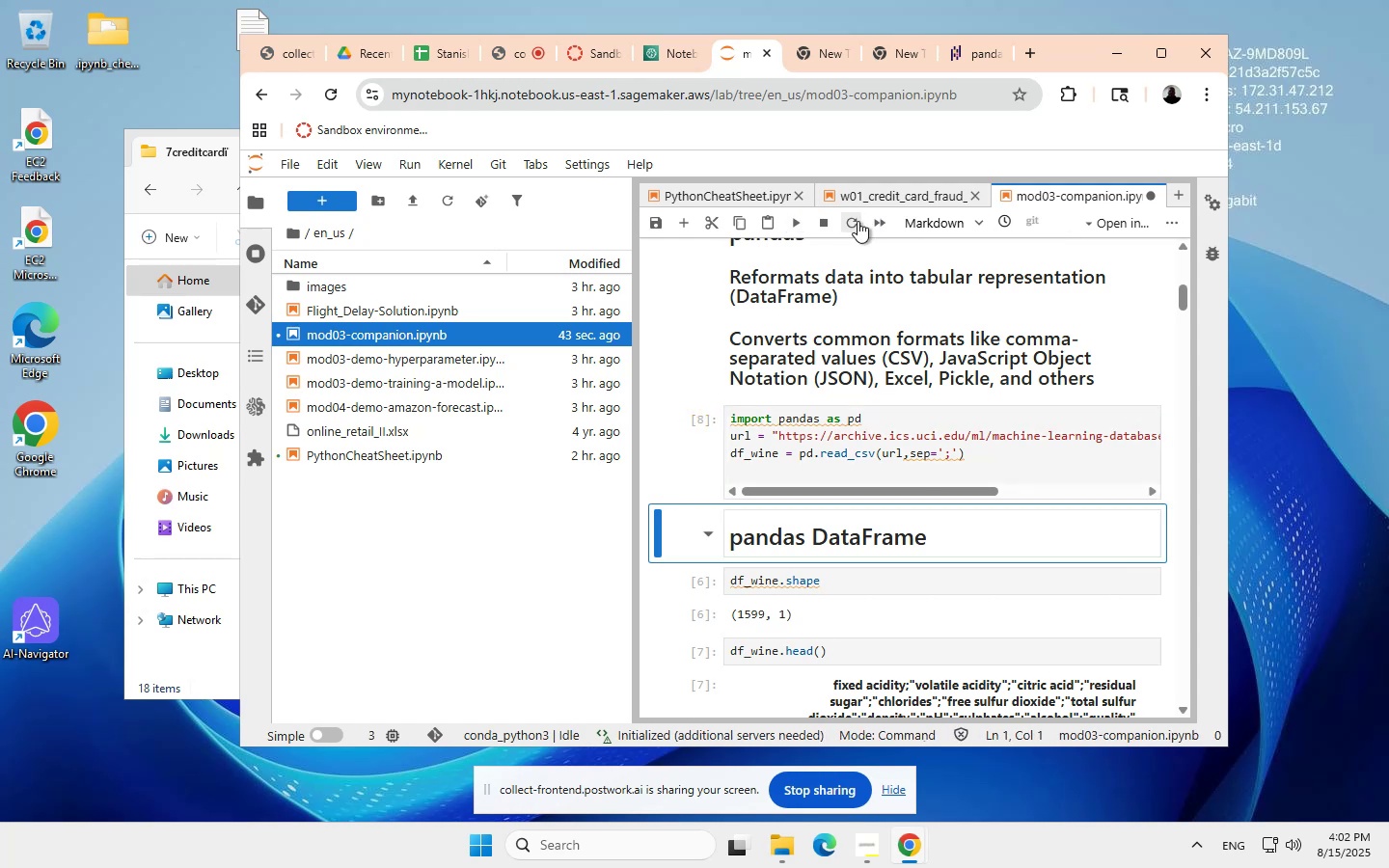 
left_click([770, 577])
 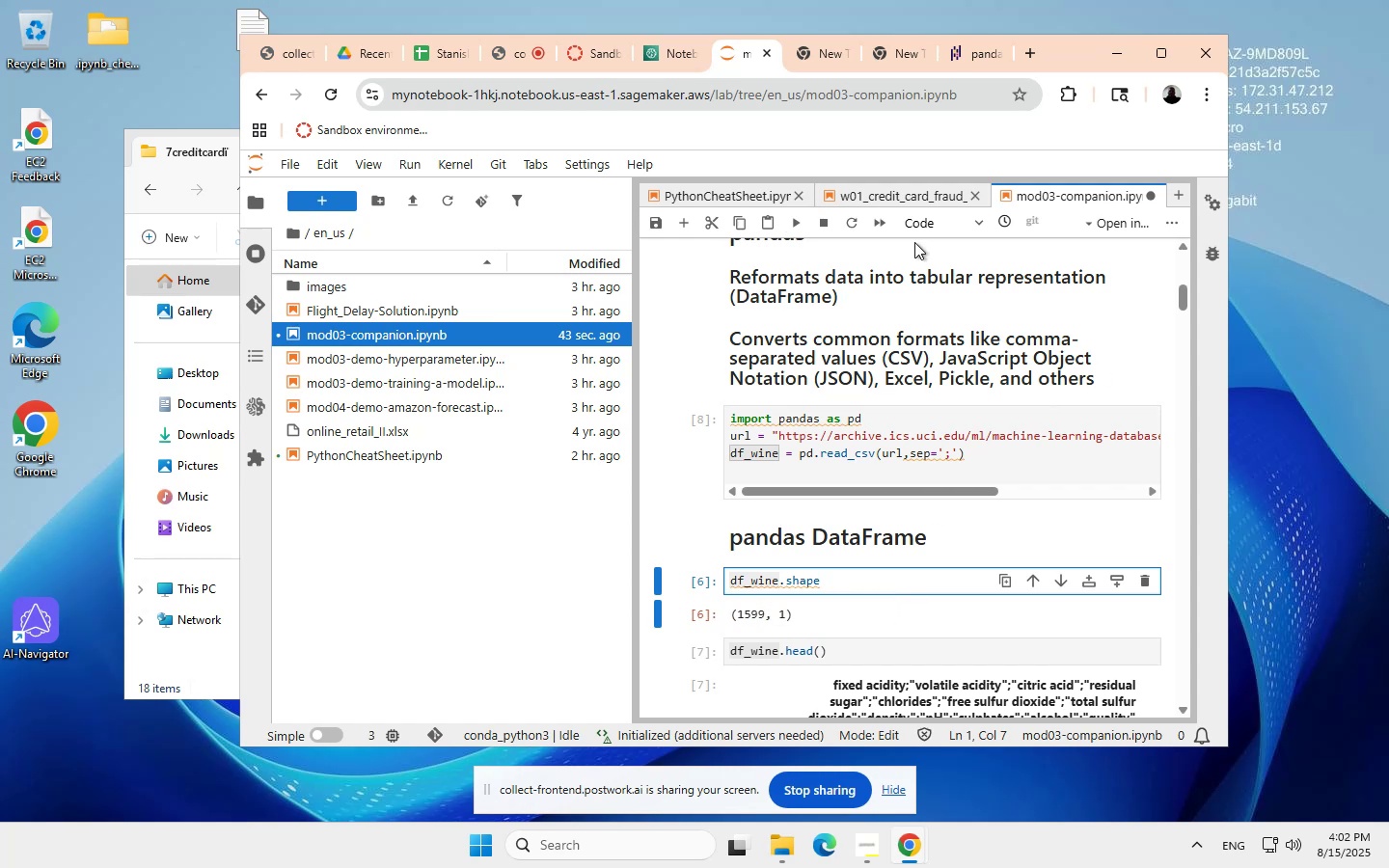 
left_click([793, 221])
 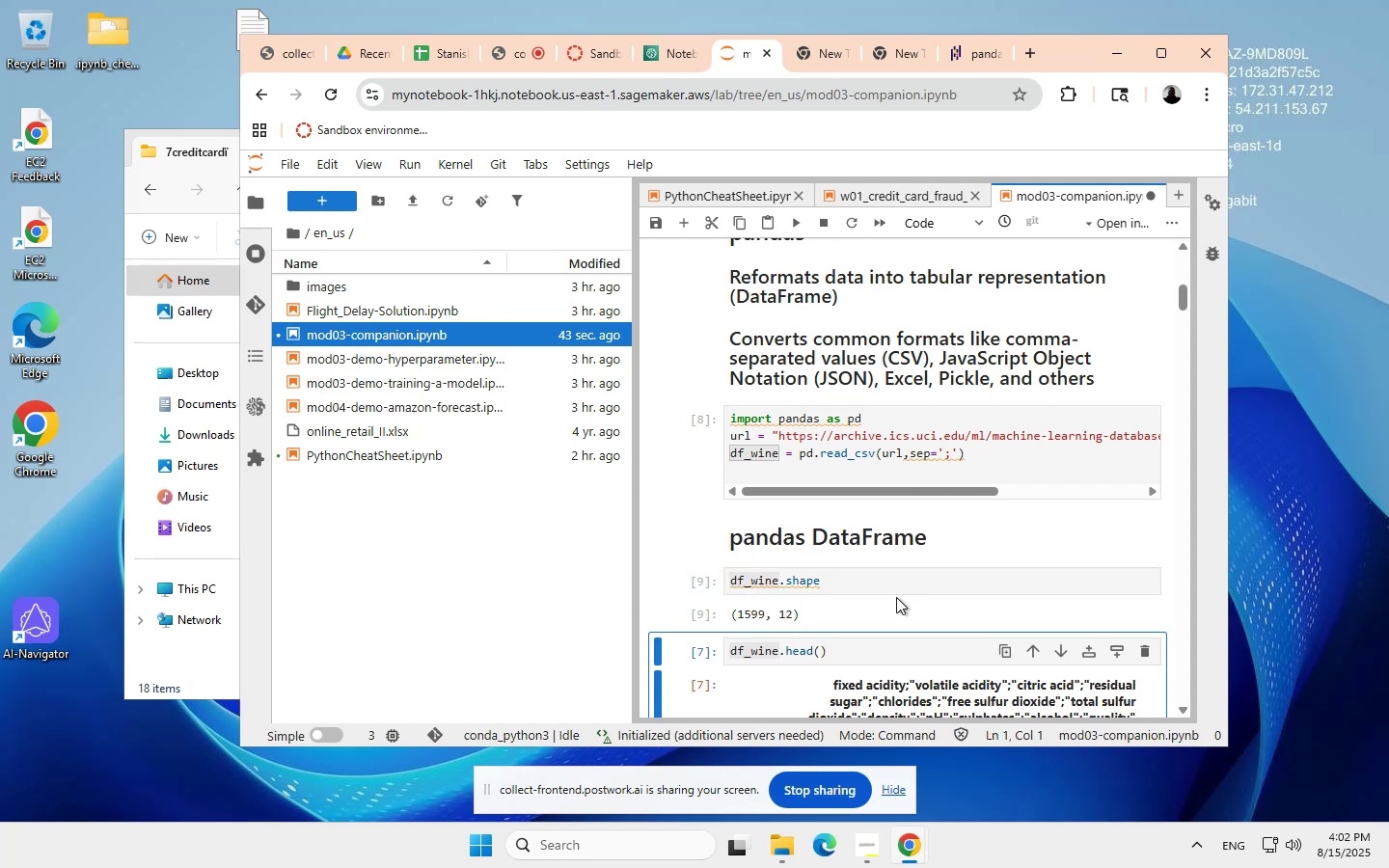 
scroll: coordinate [873, 565], scroll_direction: none, amount: 0.0
 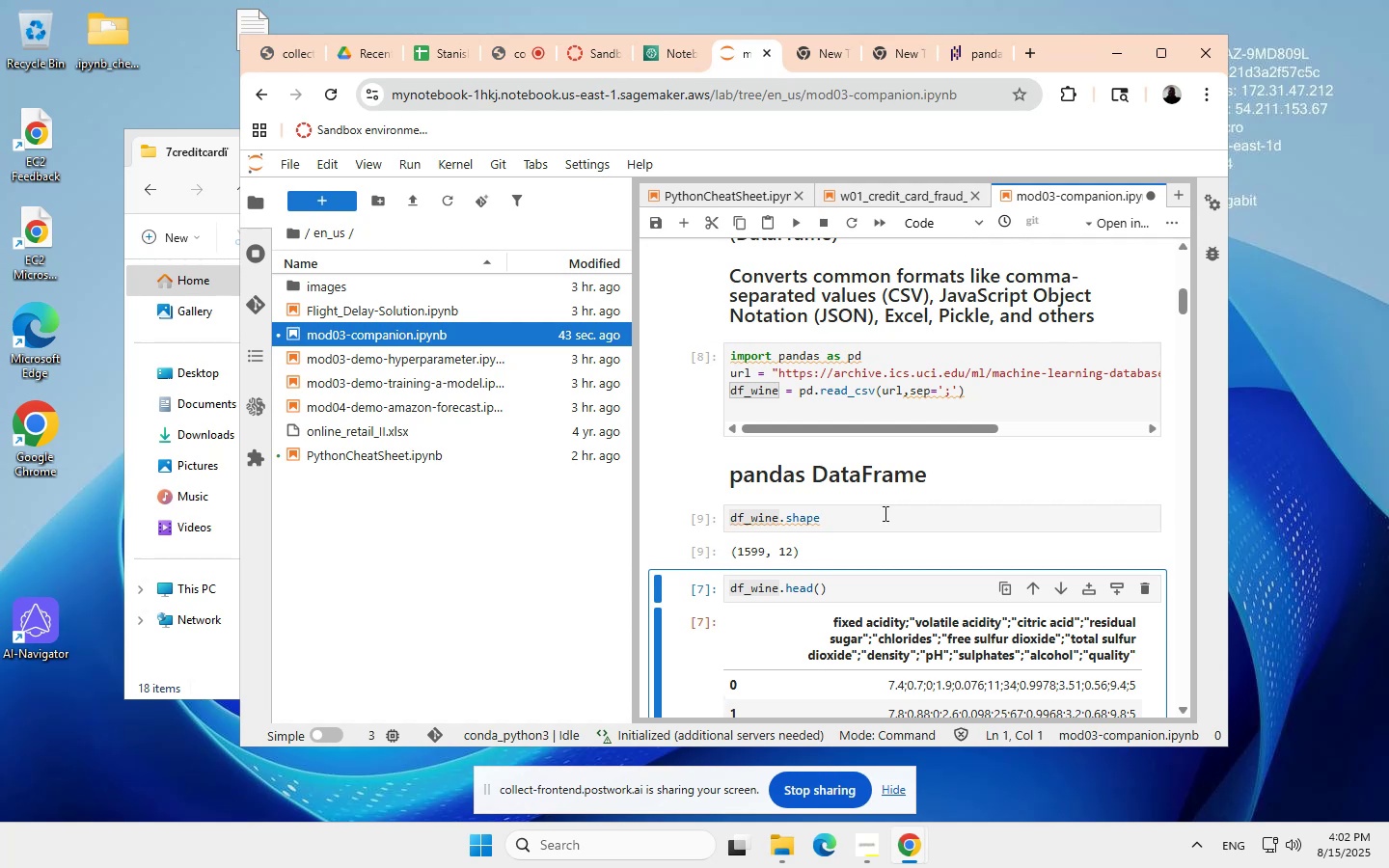 
wait(7.22)
 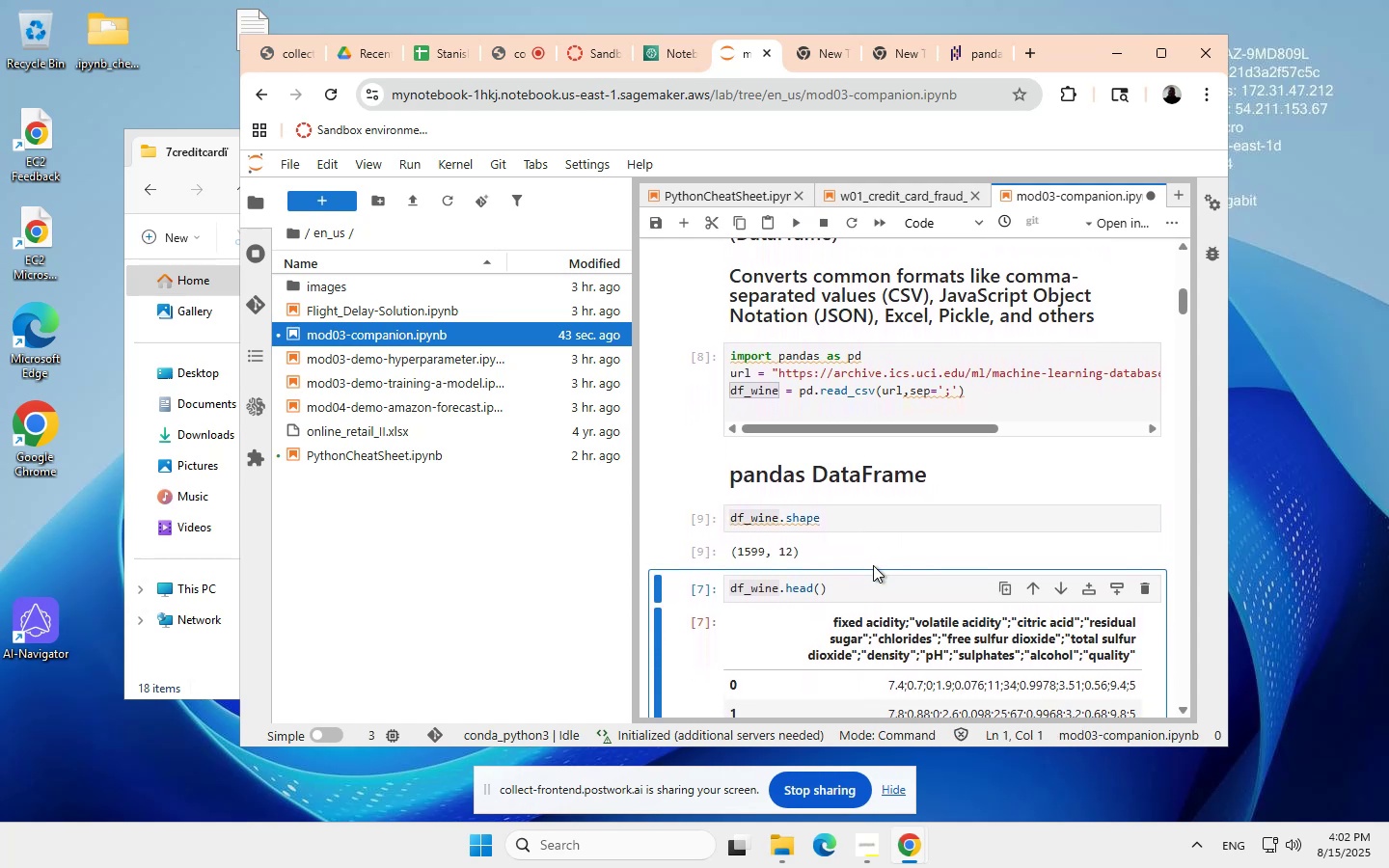 
scroll: coordinate [884, 513], scroll_direction: down, amount: 1.0
 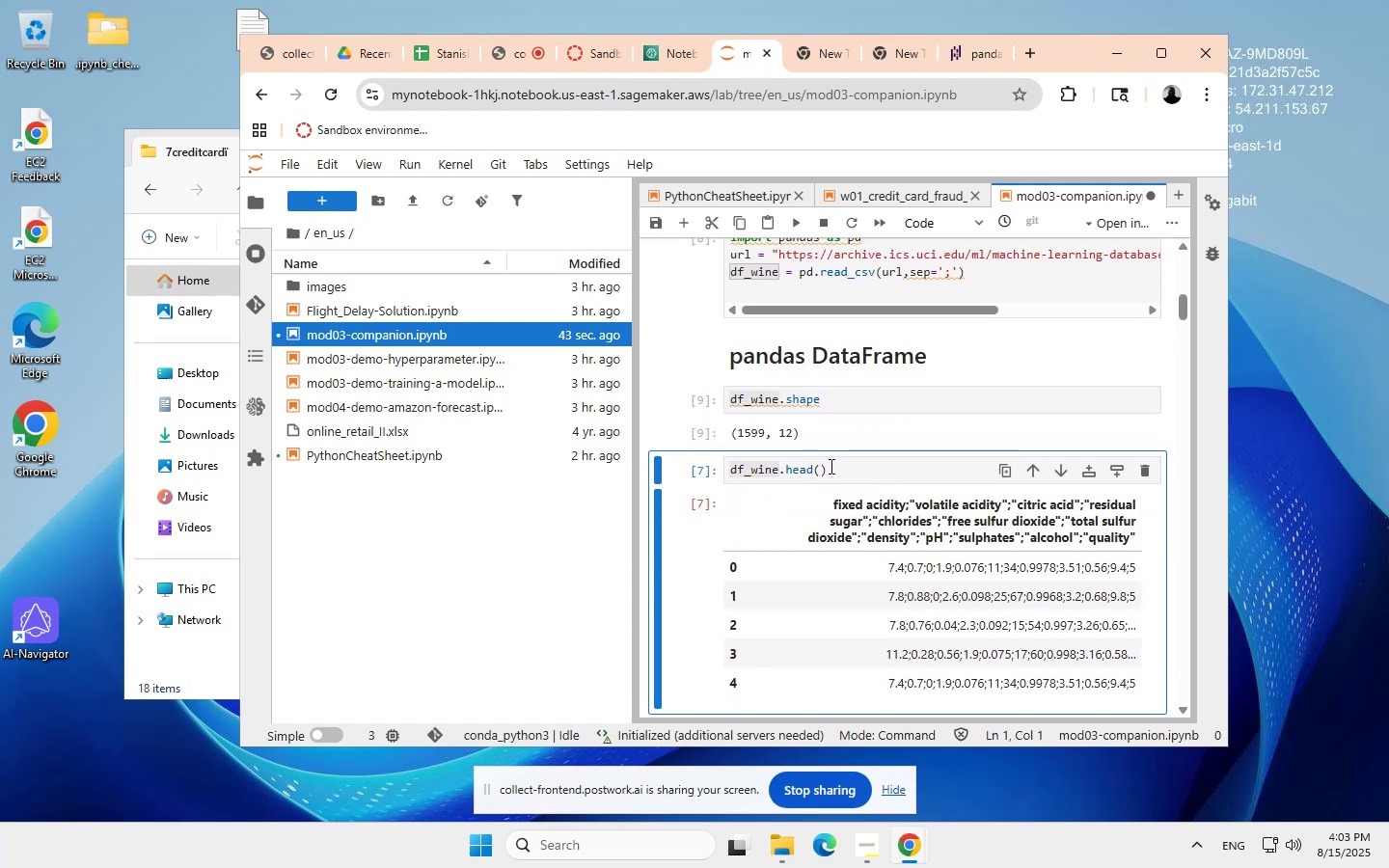 
left_click([838, 466])
 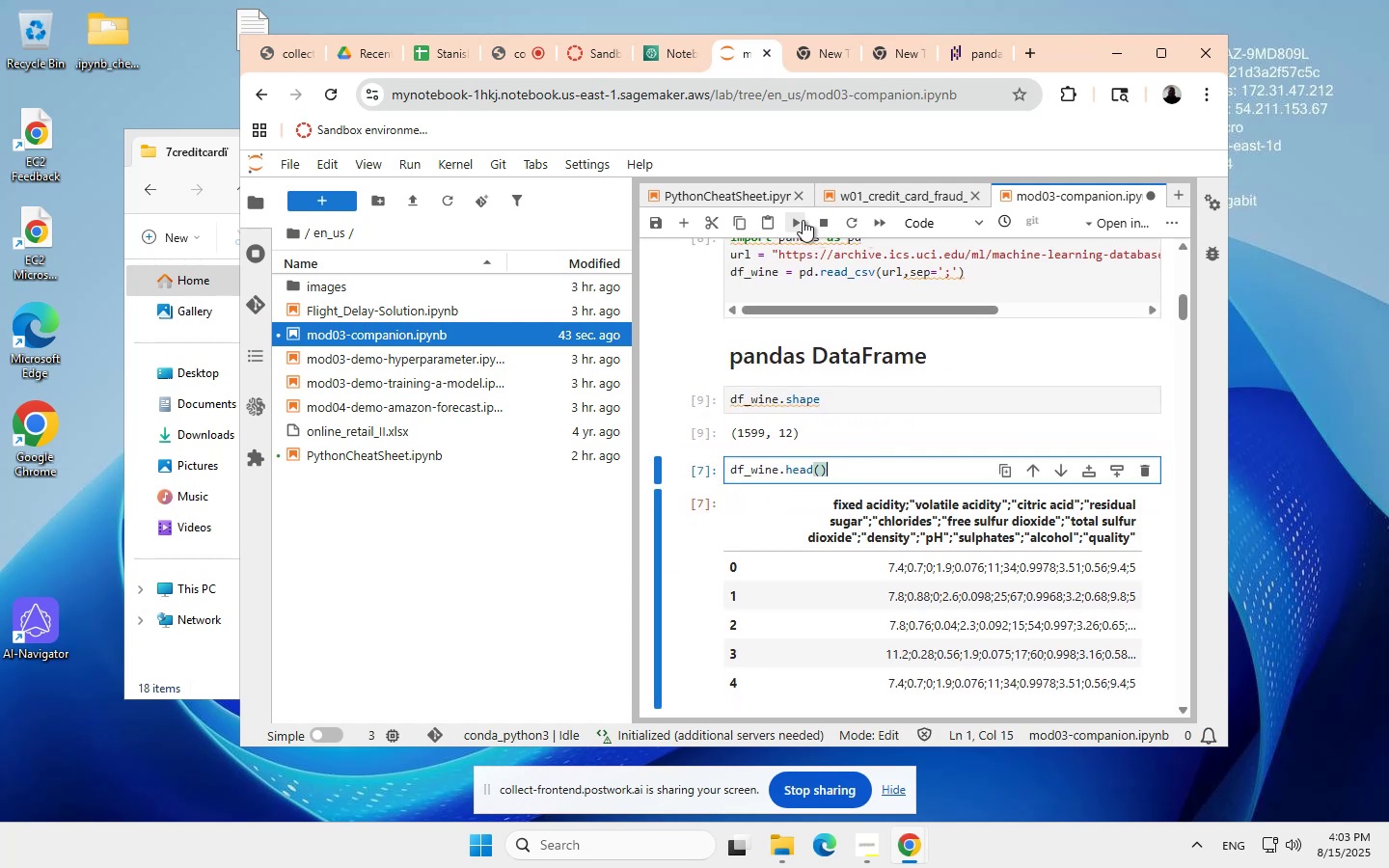 
left_click([794, 219])
 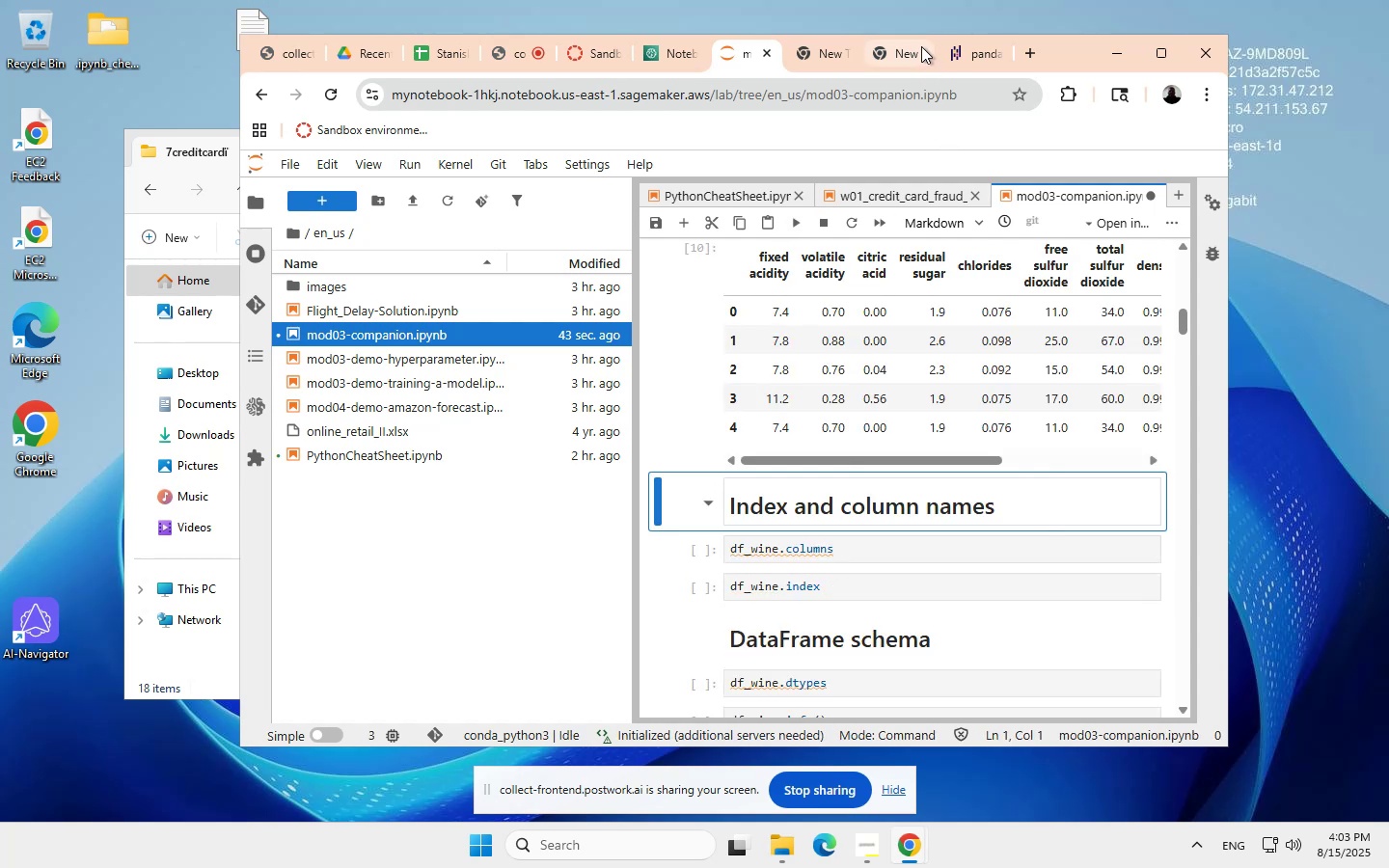 
left_click([900, 57])
 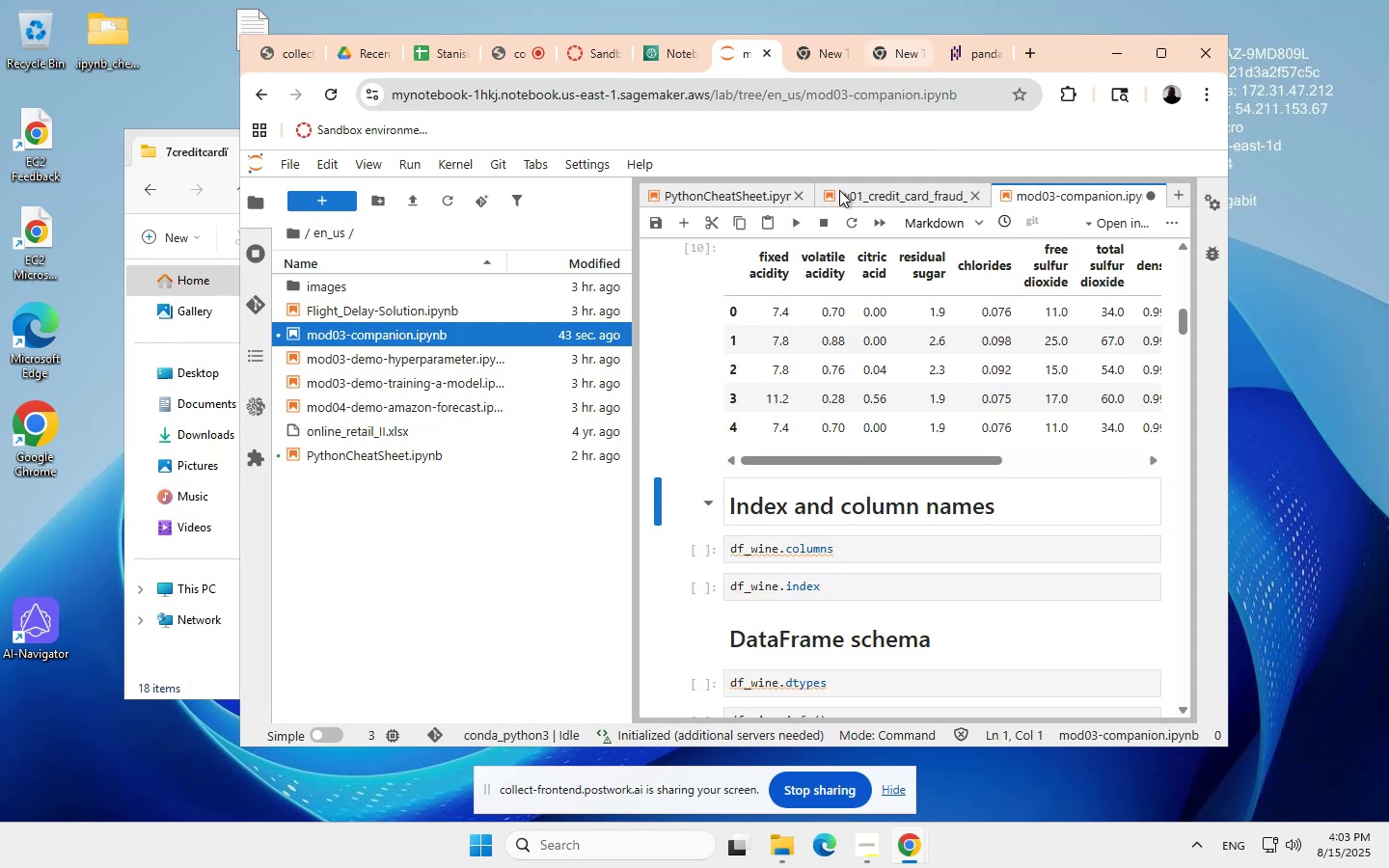 
wait(7.6)
 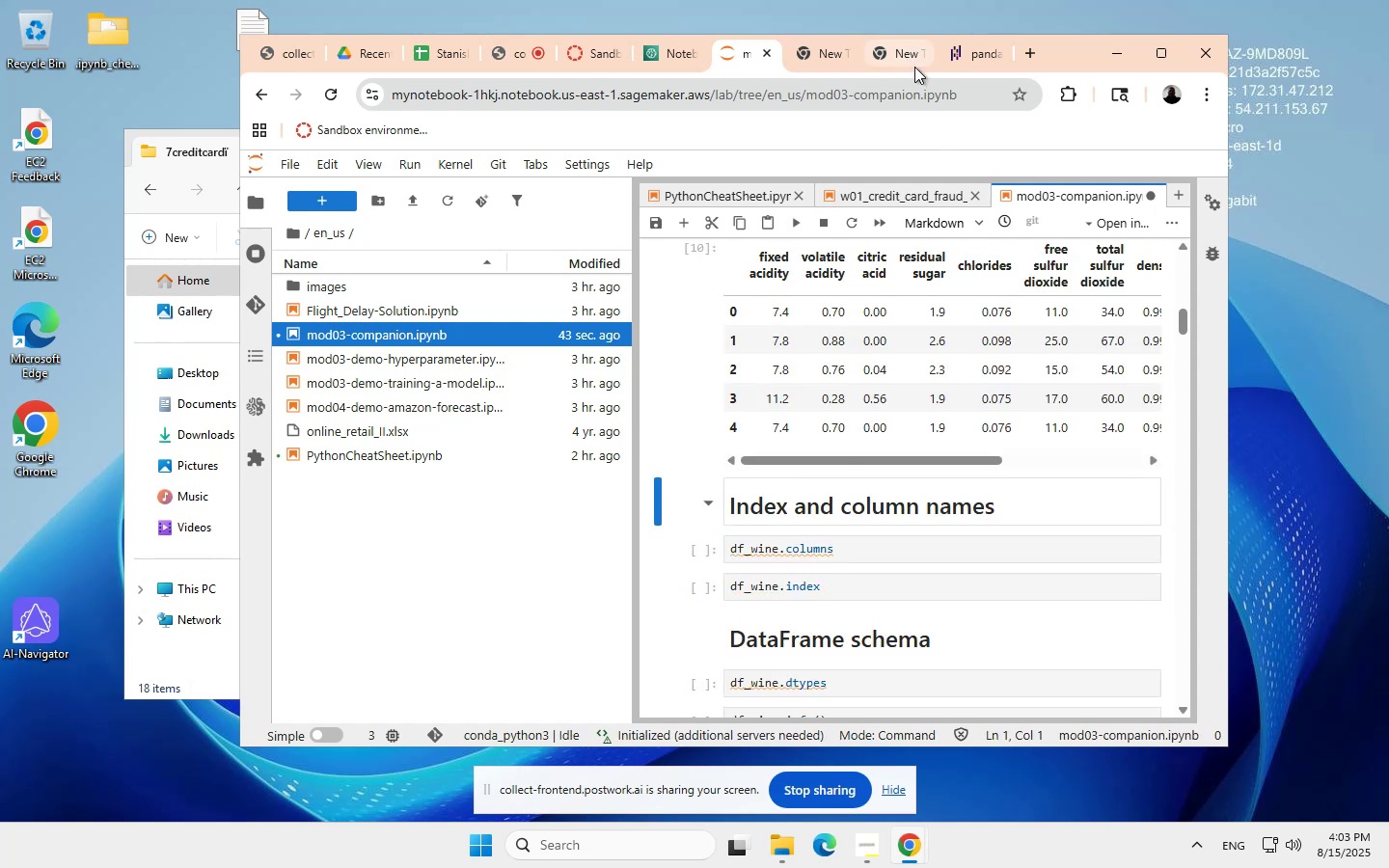 
scroll: coordinate [861, 341], scroll_direction: down, amount: 3.0
 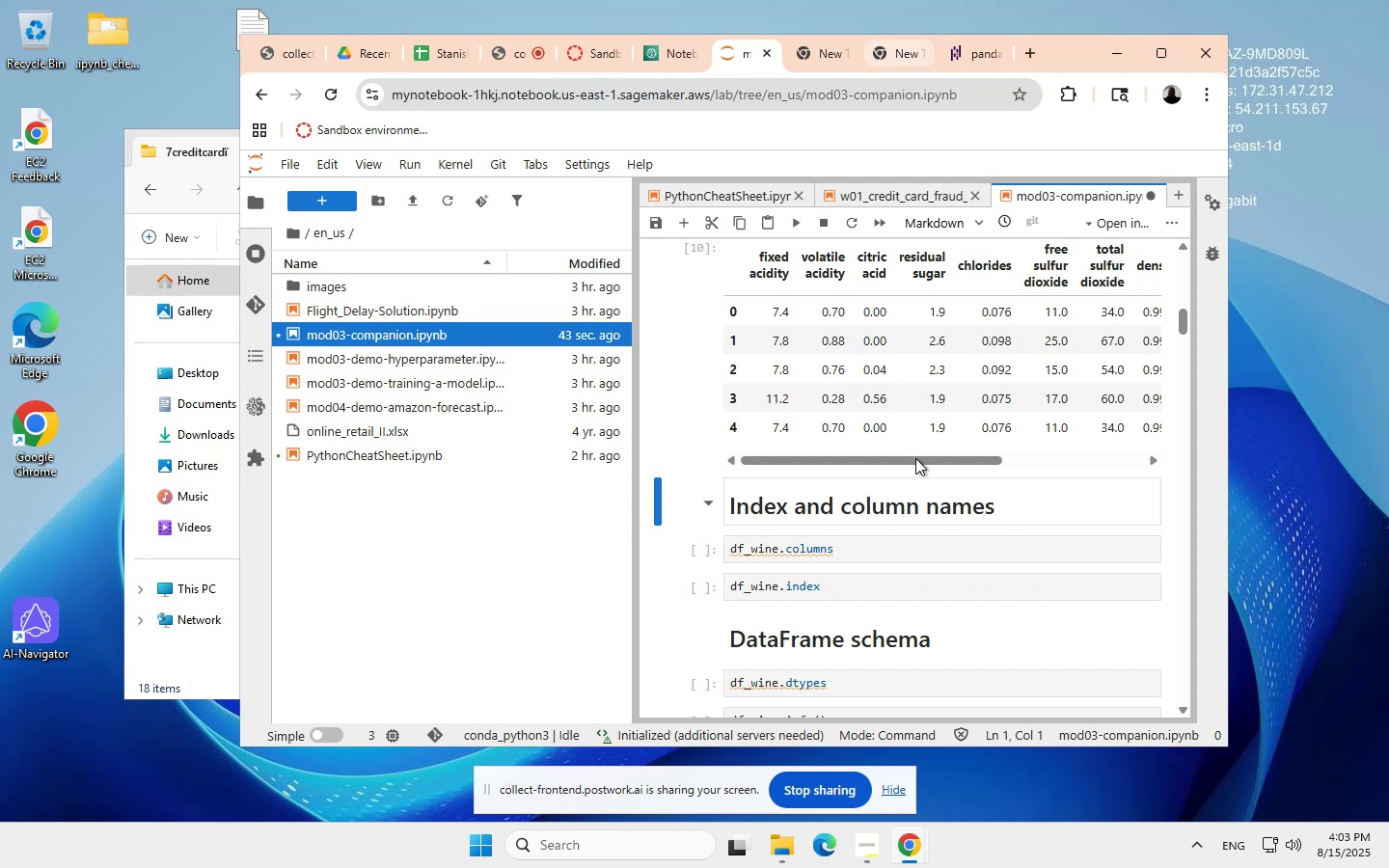 
left_click_drag(start_coordinate=[915, 458], to_coordinate=[1090, 451])
 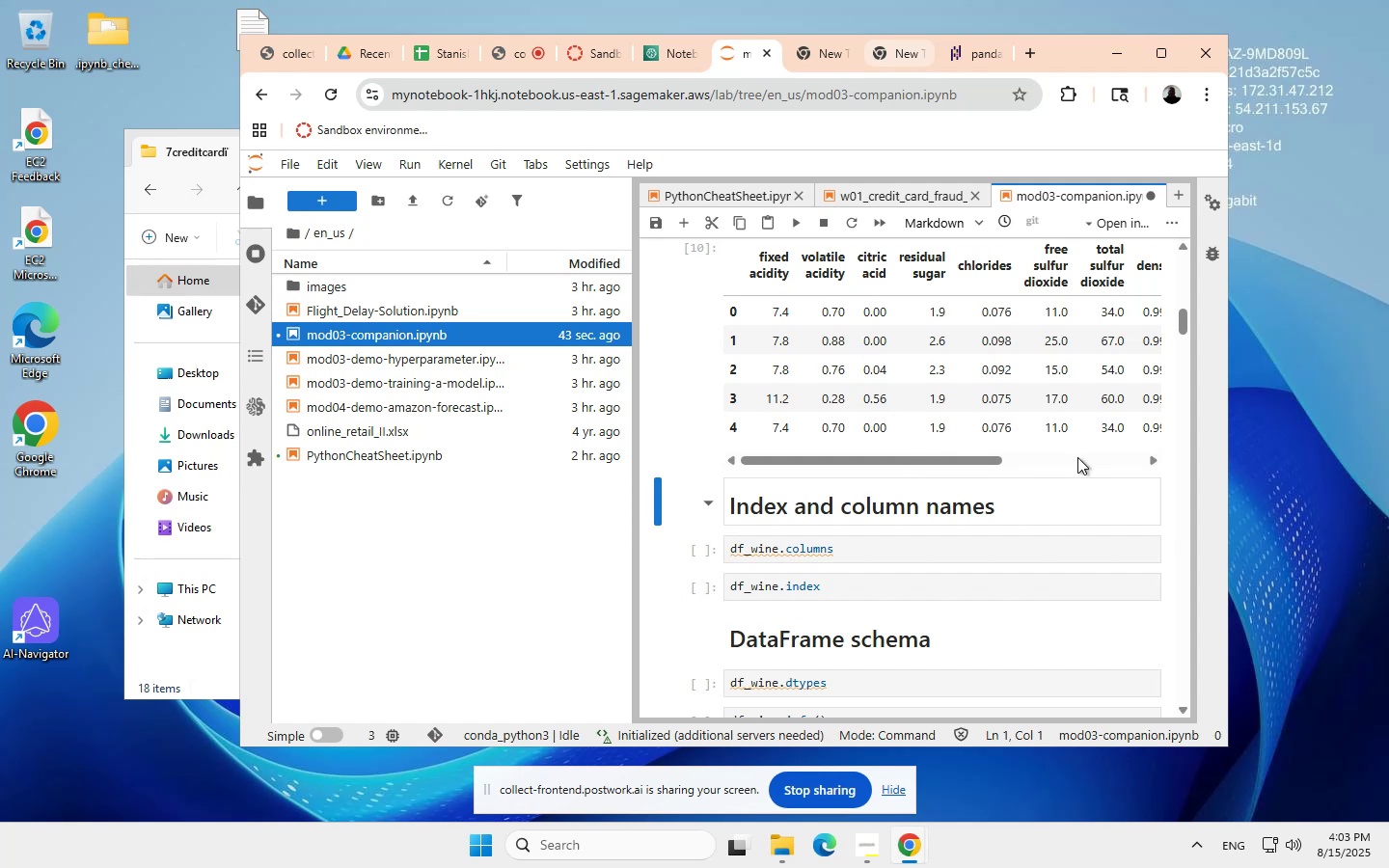 
left_click([1093, 457])
 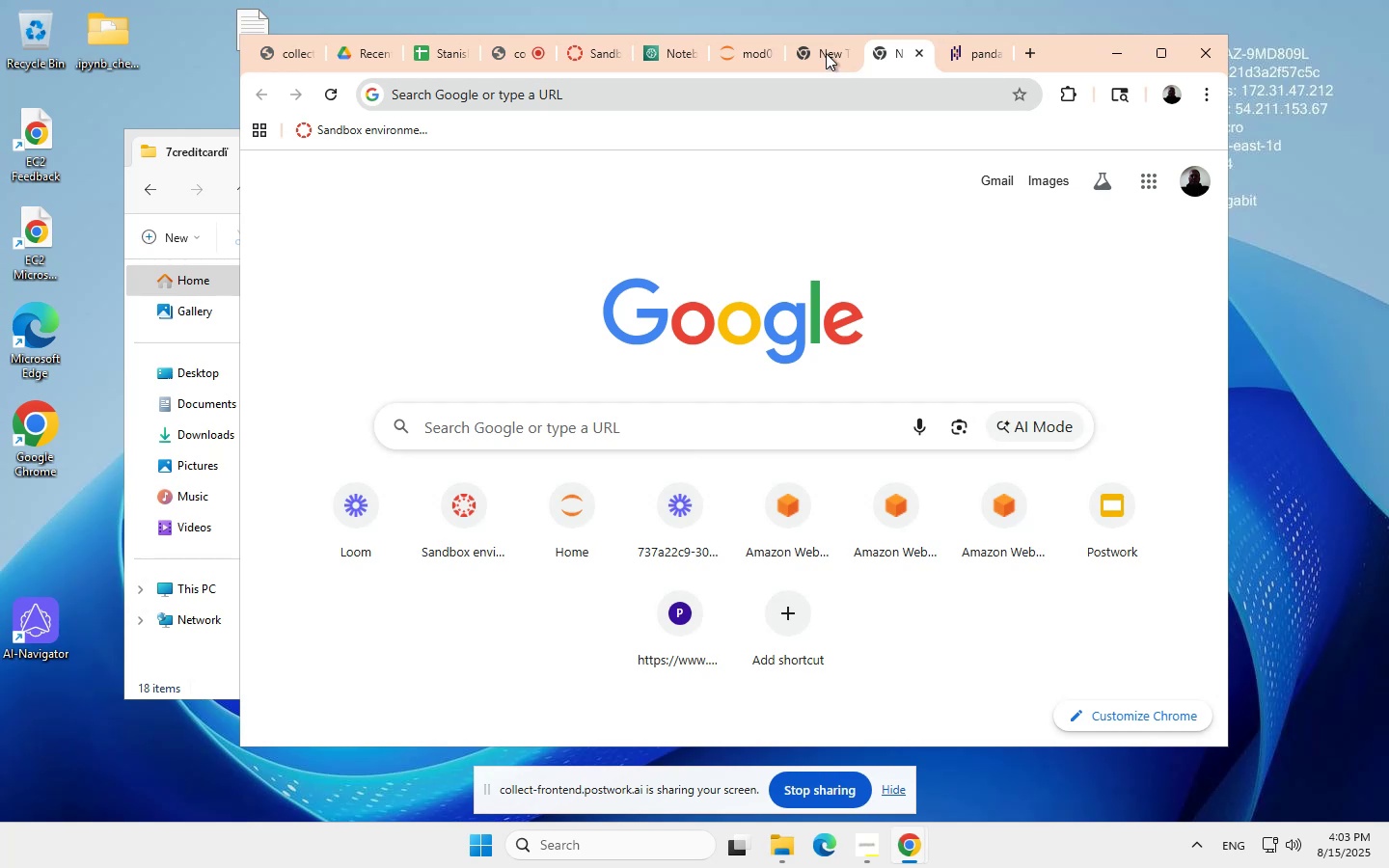 
wait(5.41)
 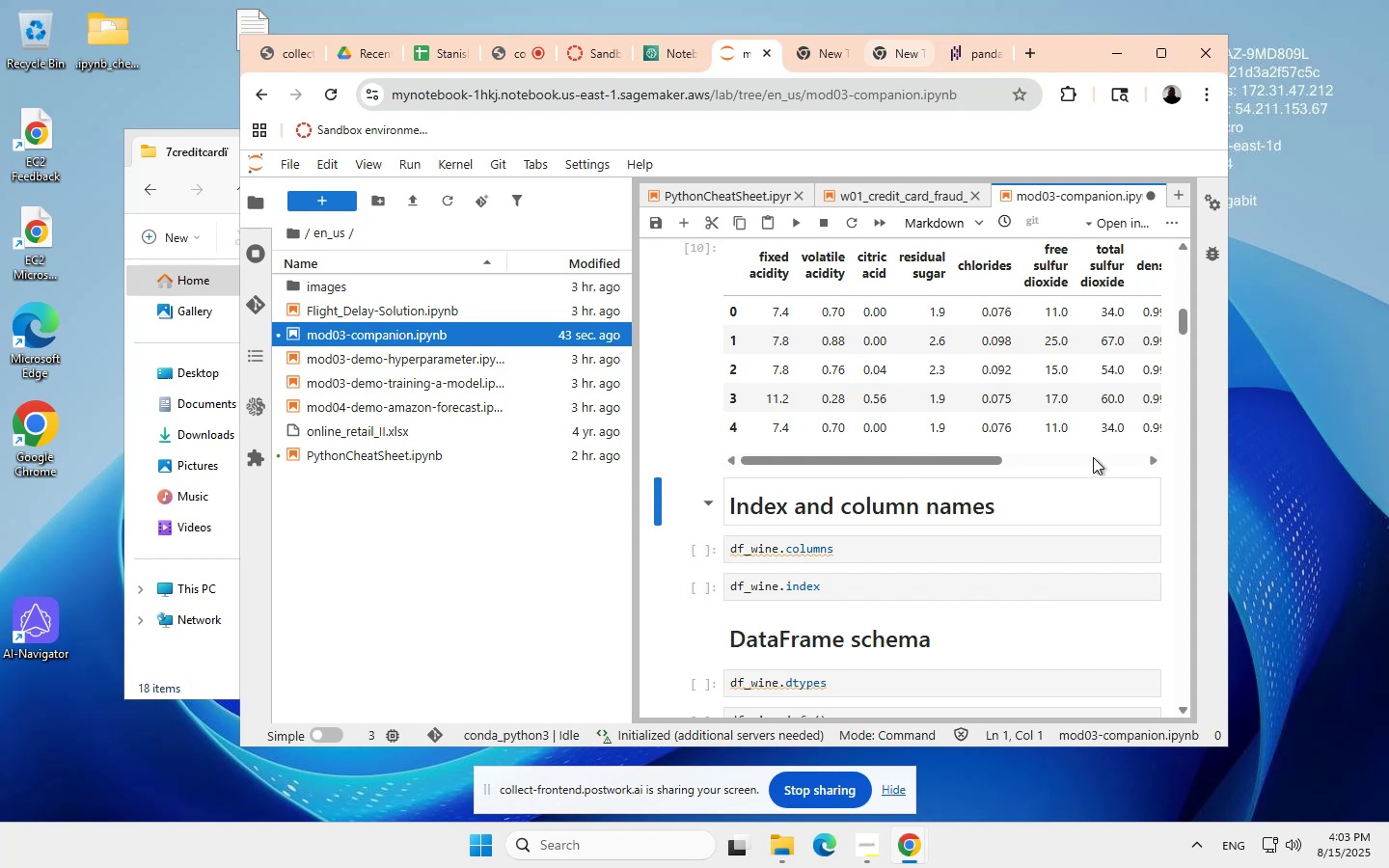 
left_click([826, 52])
 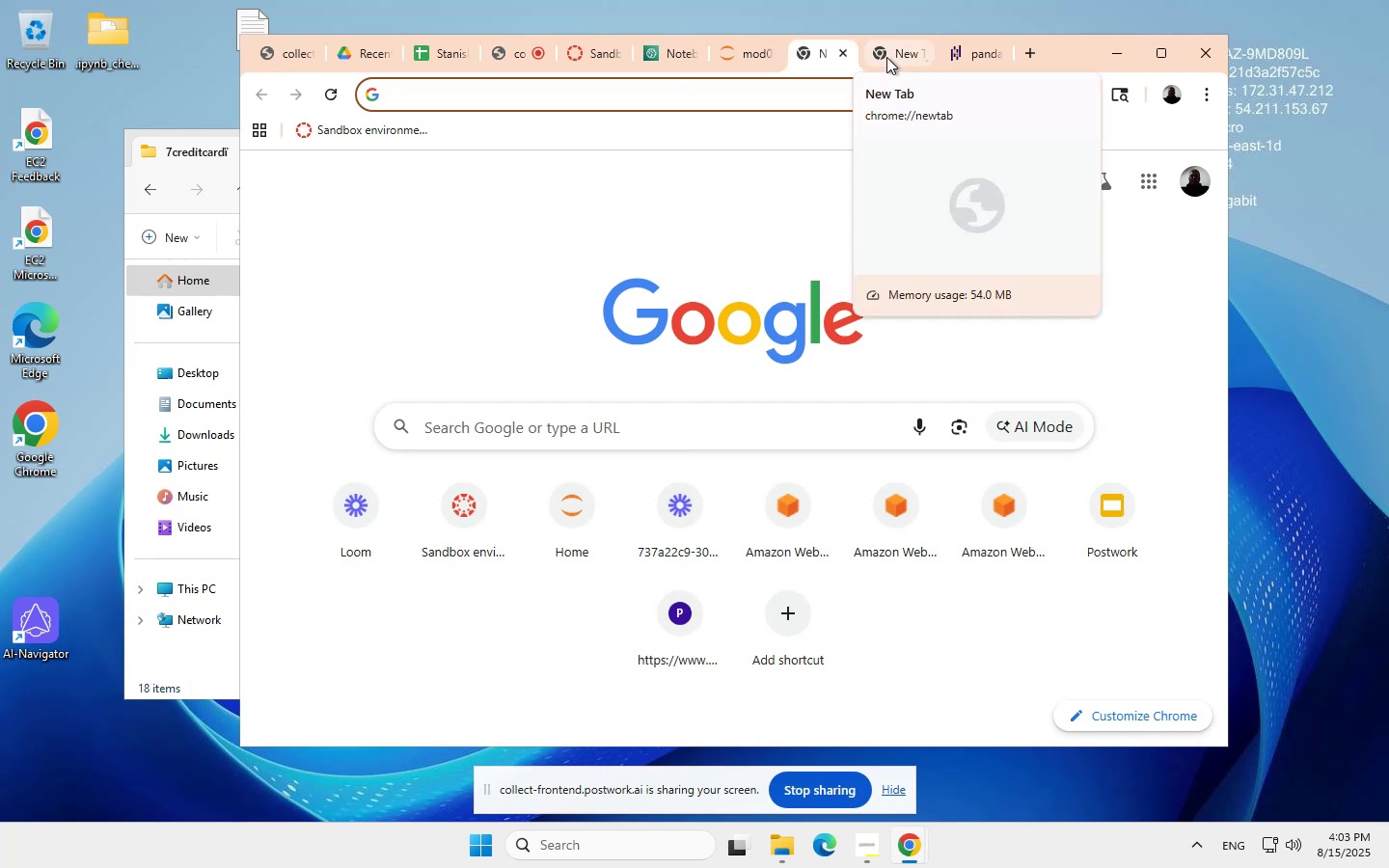 
left_click([842, 49])
 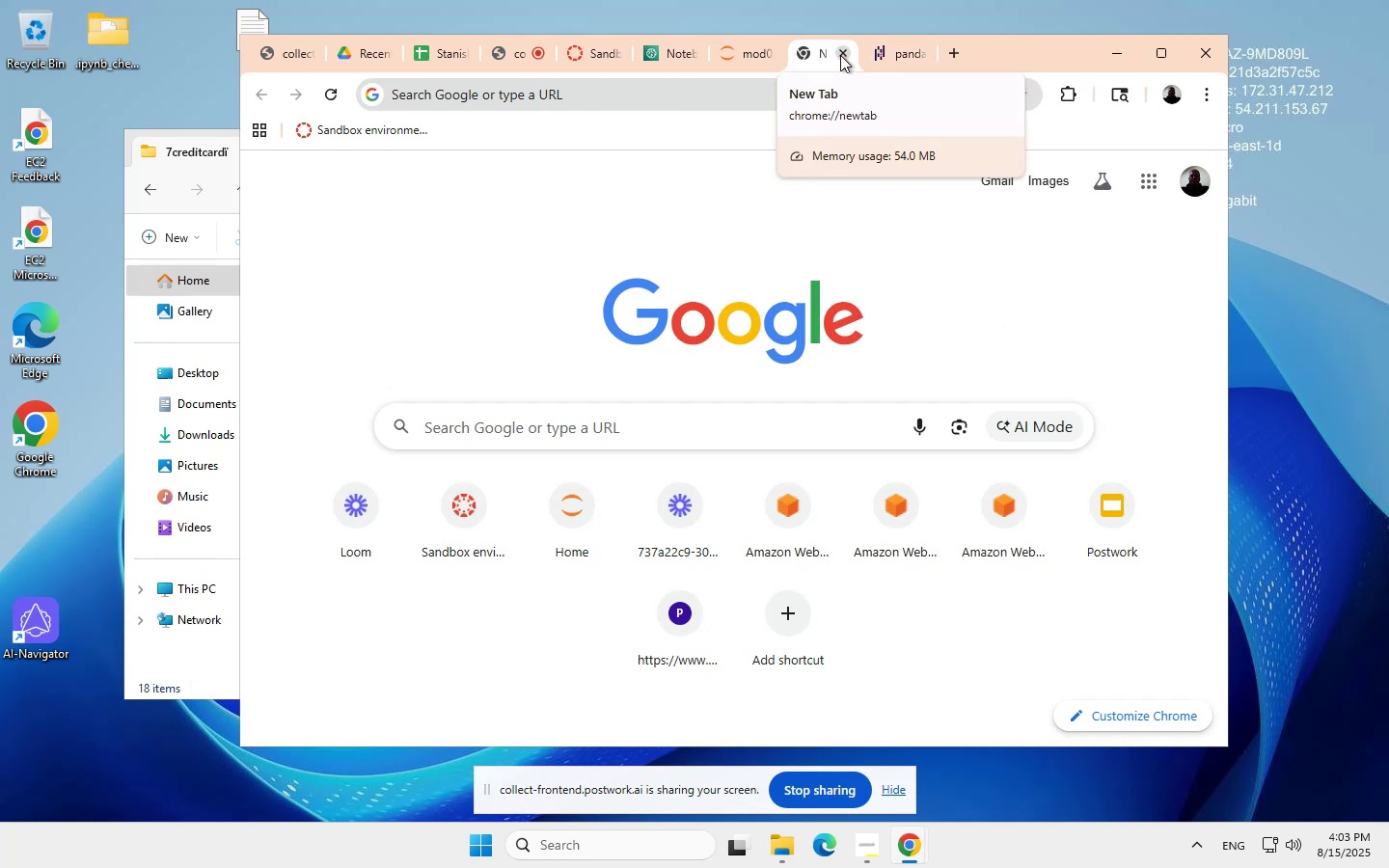 
left_click([840, 52])
 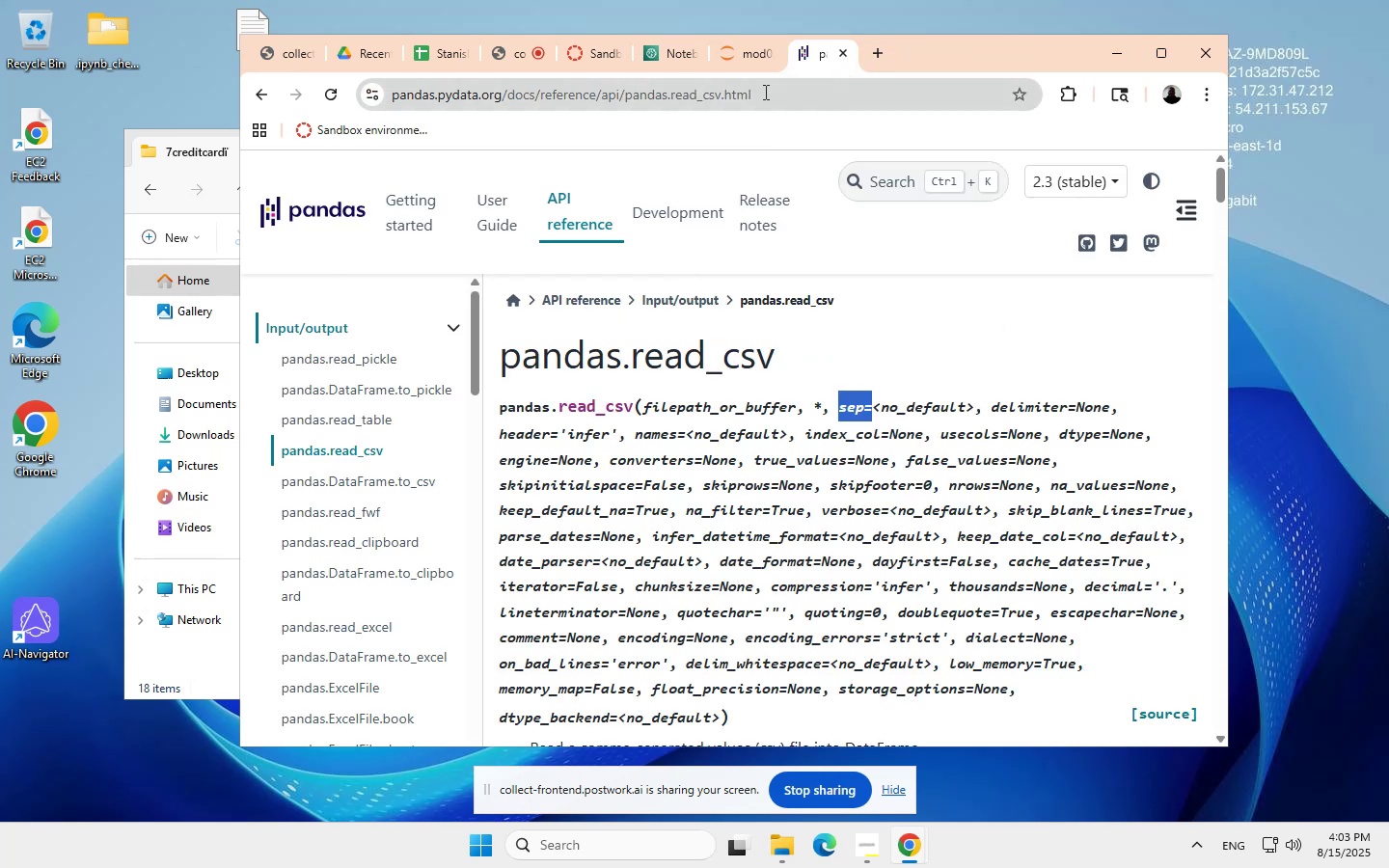 
left_click([749, 46])
 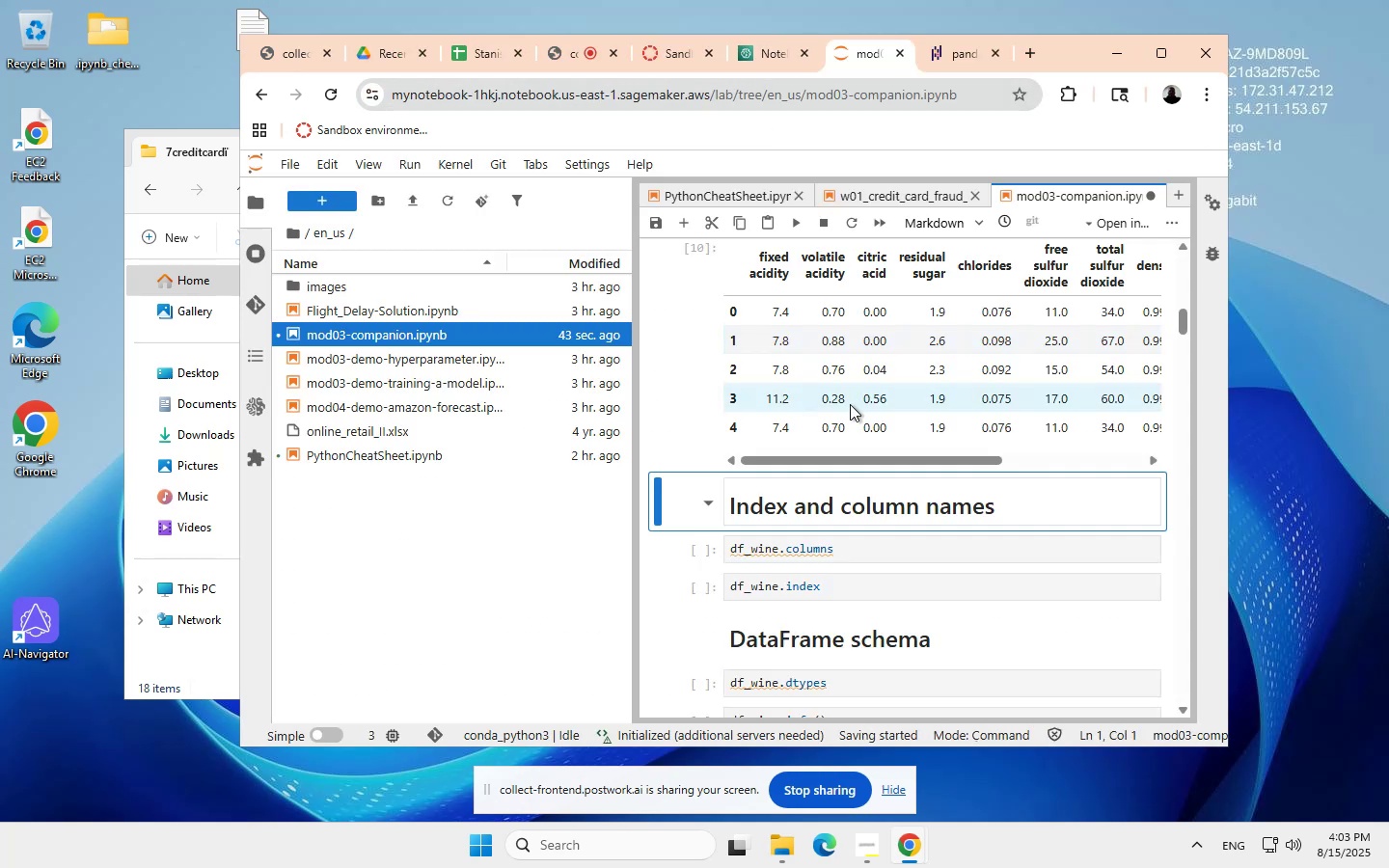 
scroll: coordinate [856, 390], scroll_direction: none, amount: 0.0
 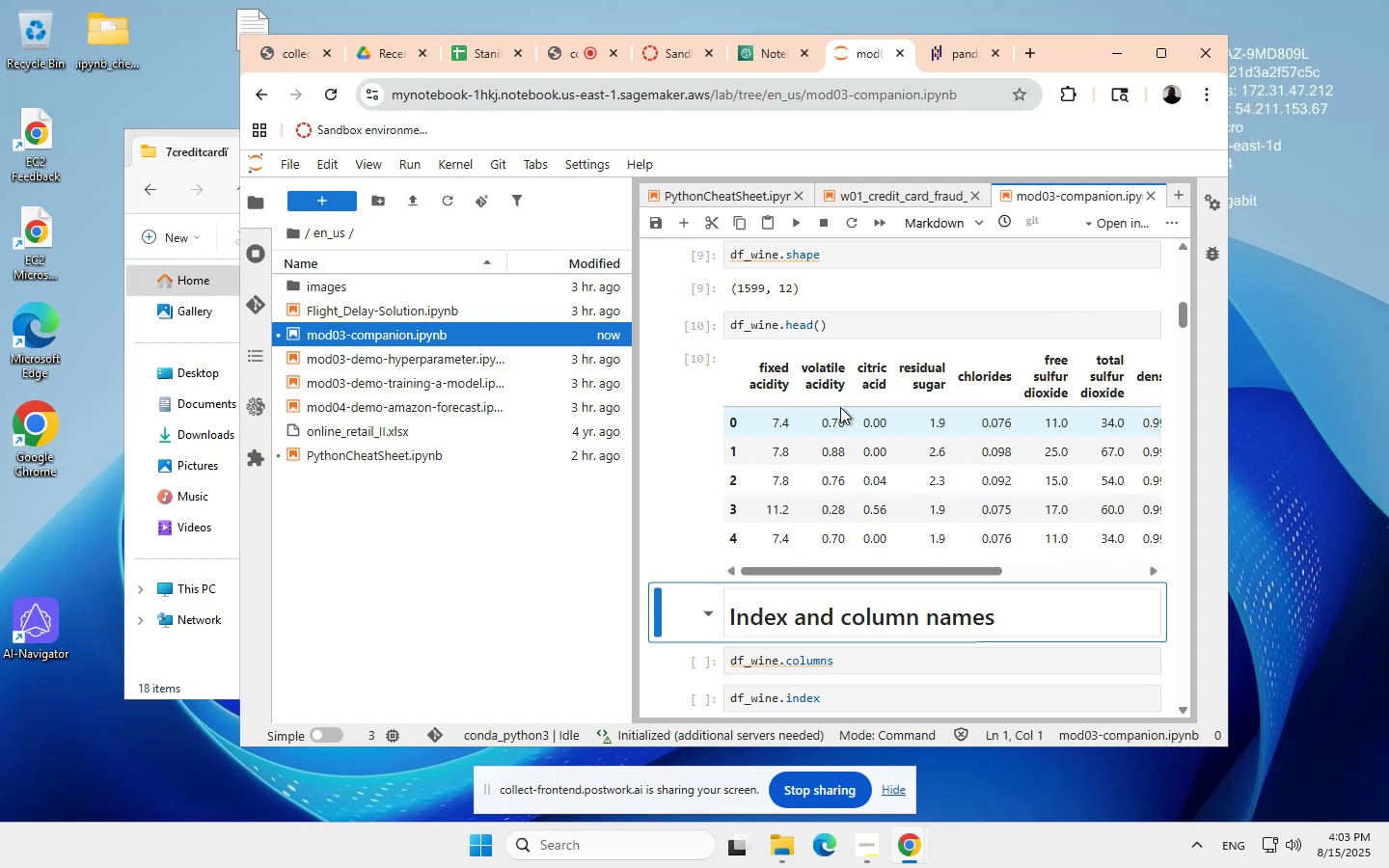 
scroll: coordinate [840, 407], scroll_direction: up, amount: 2.0
 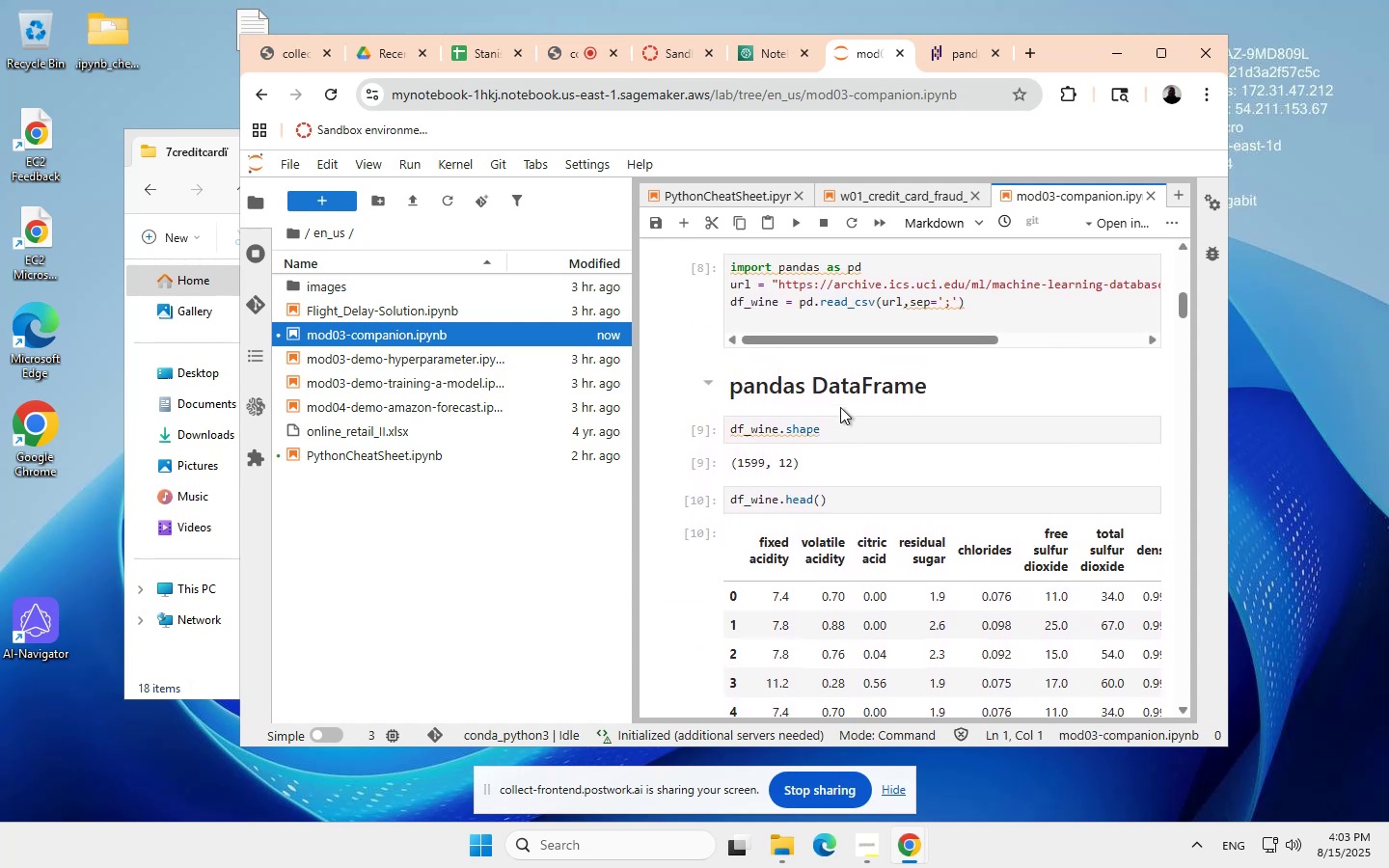 
scroll: coordinate [840, 407], scroll_direction: none, amount: 0.0
 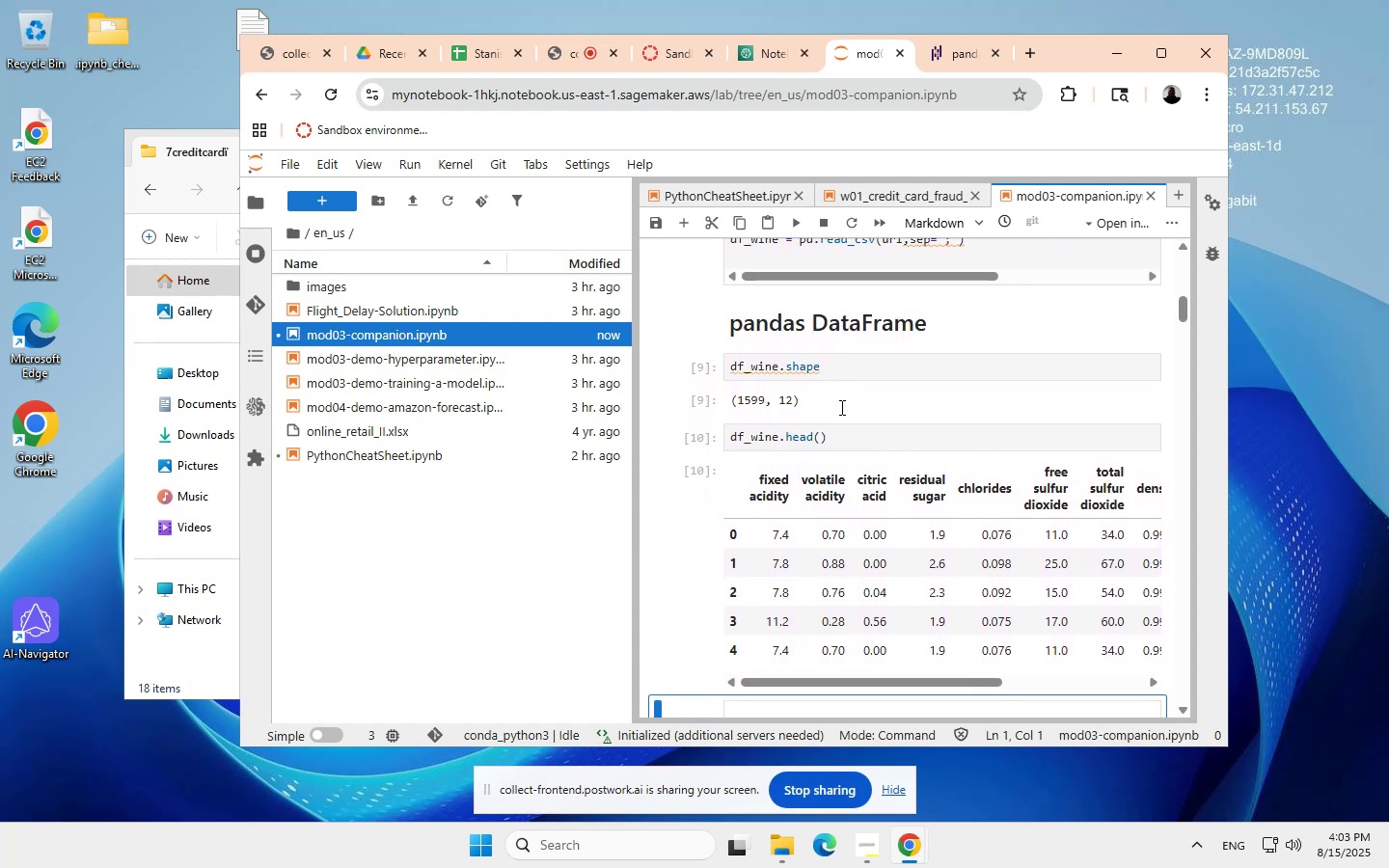 
scroll: coordinate [840, 407], scroll_direction: down, amount: 2.0
 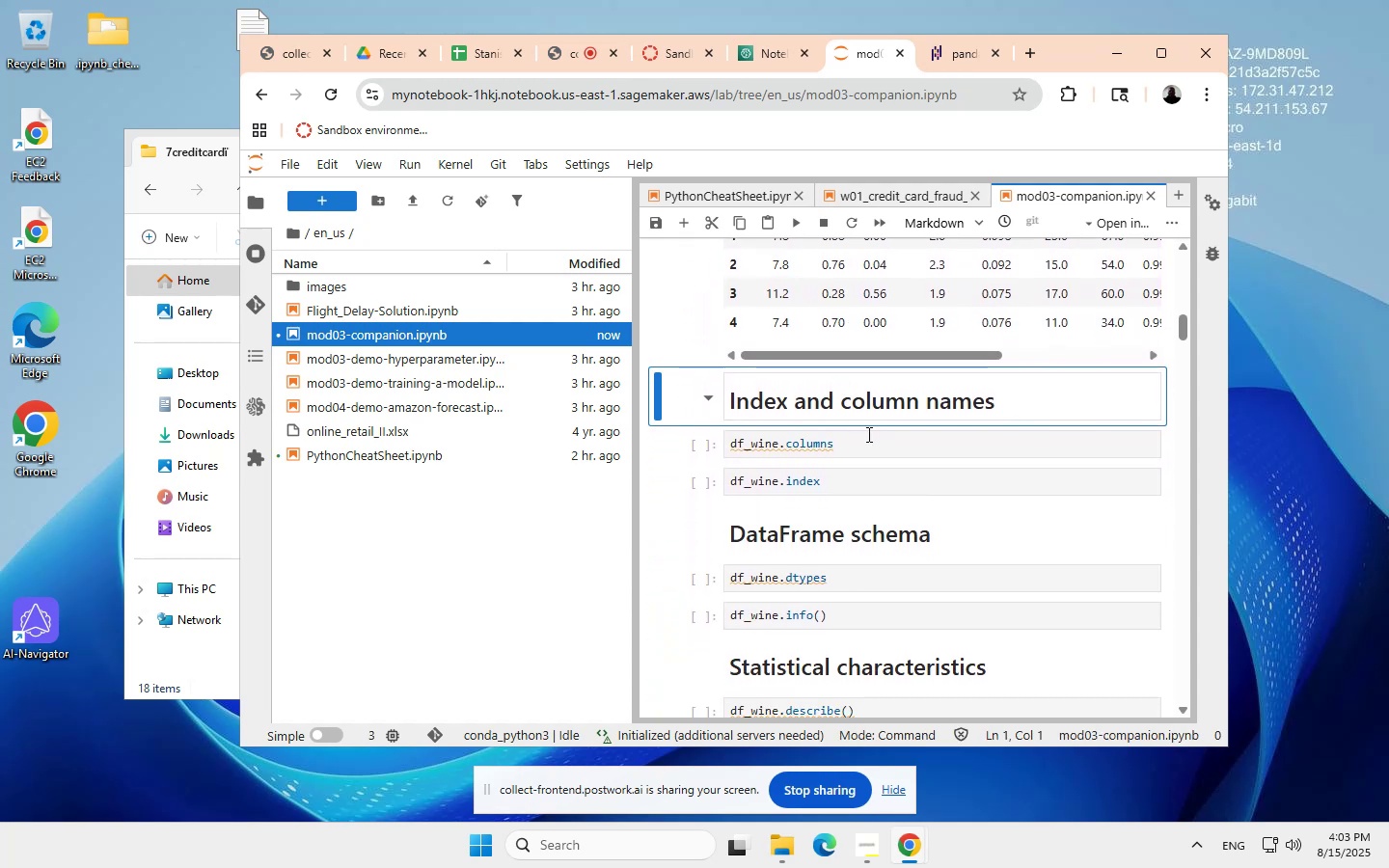 
left_click([863, 438])
 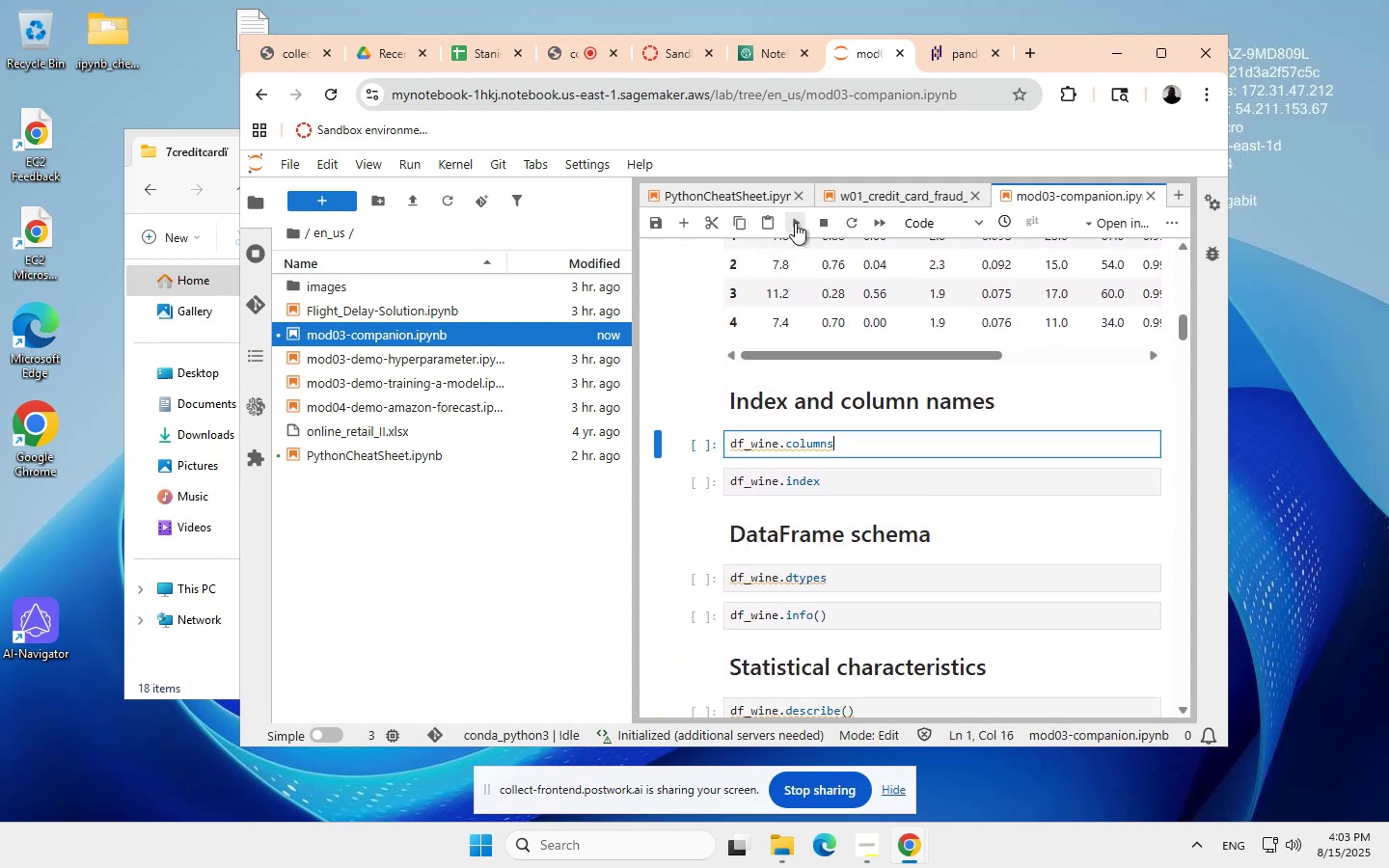 
left_click([795, 223])
 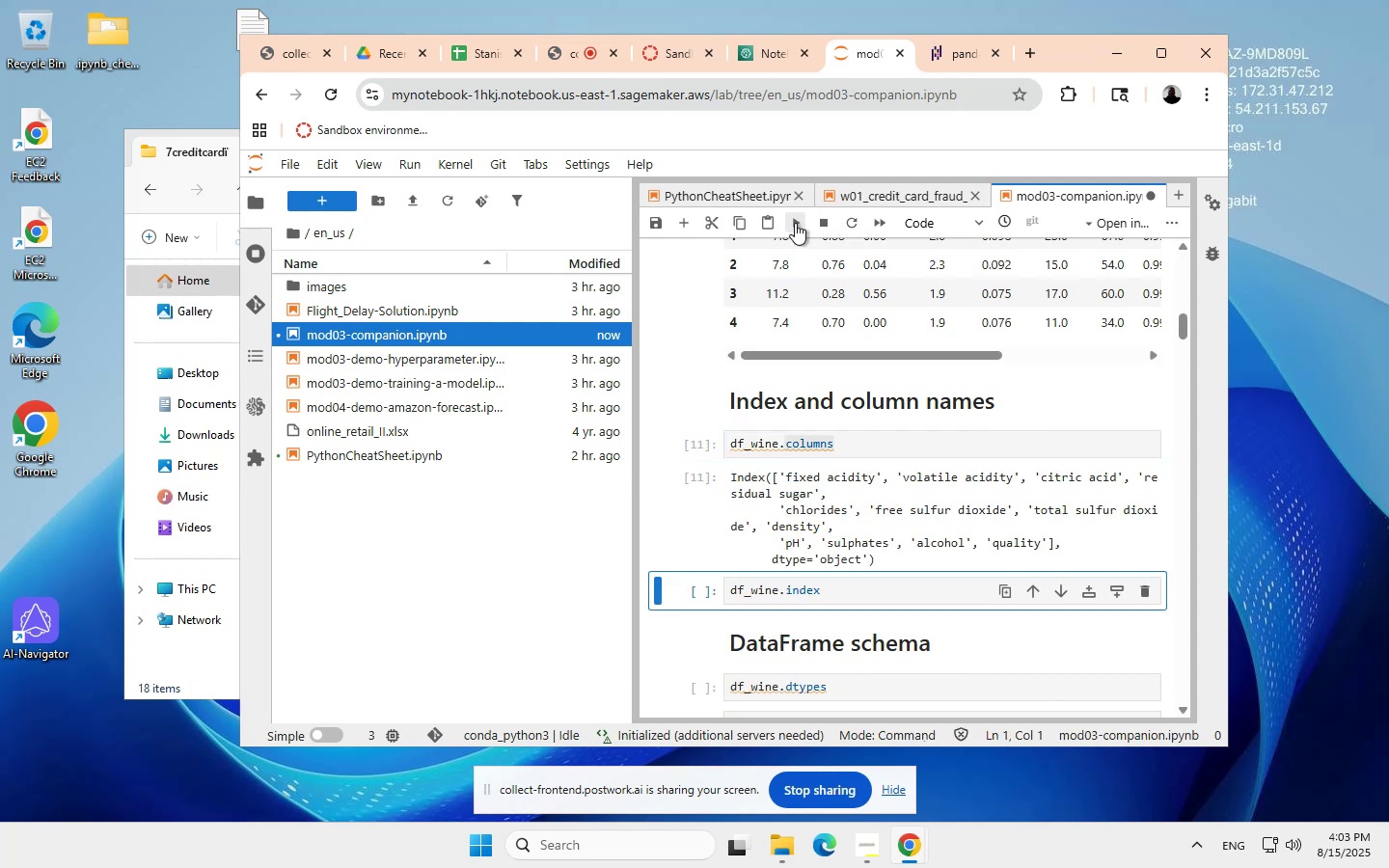 
left_click([795, 223])
 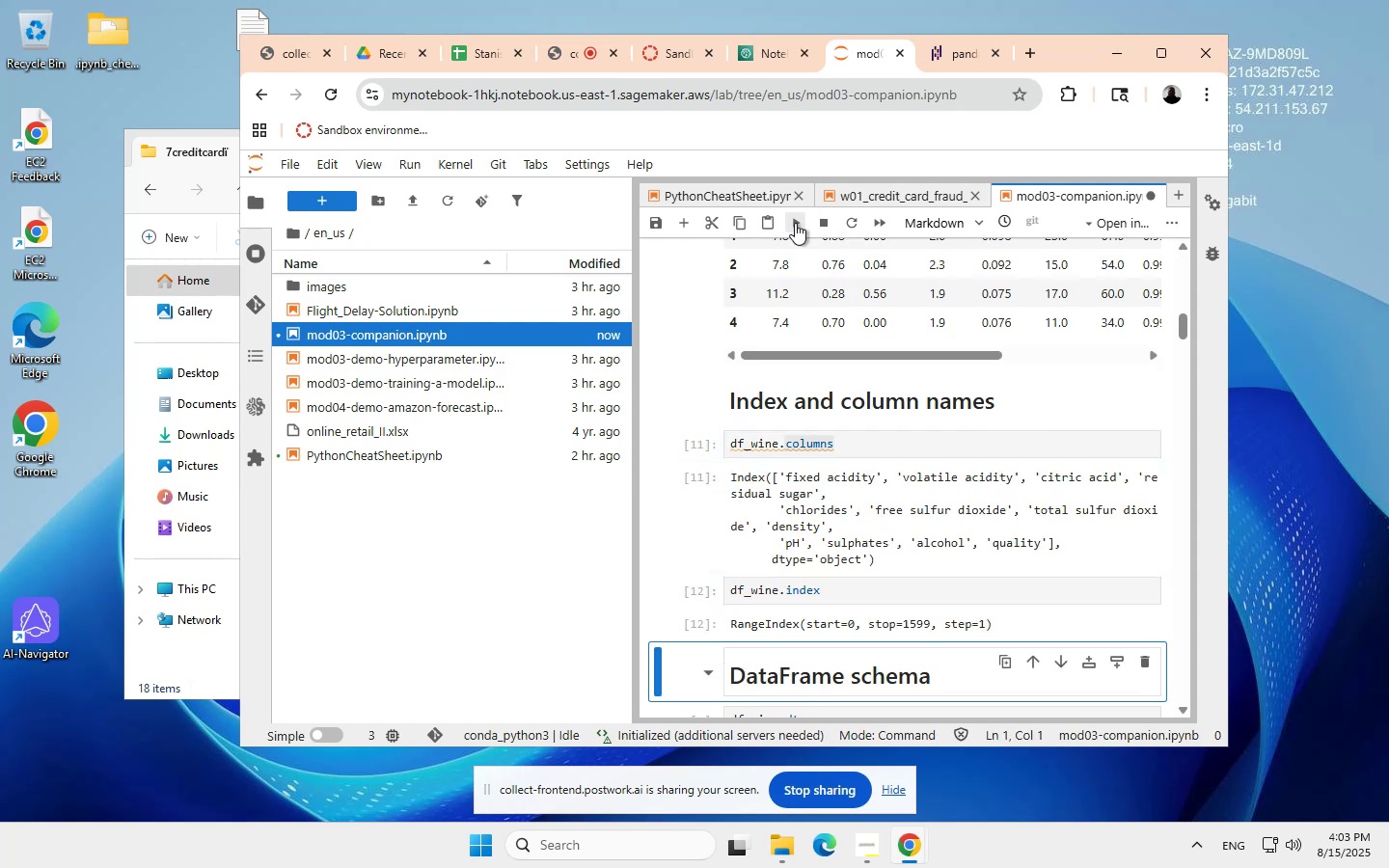 
left_click([795, 223])
 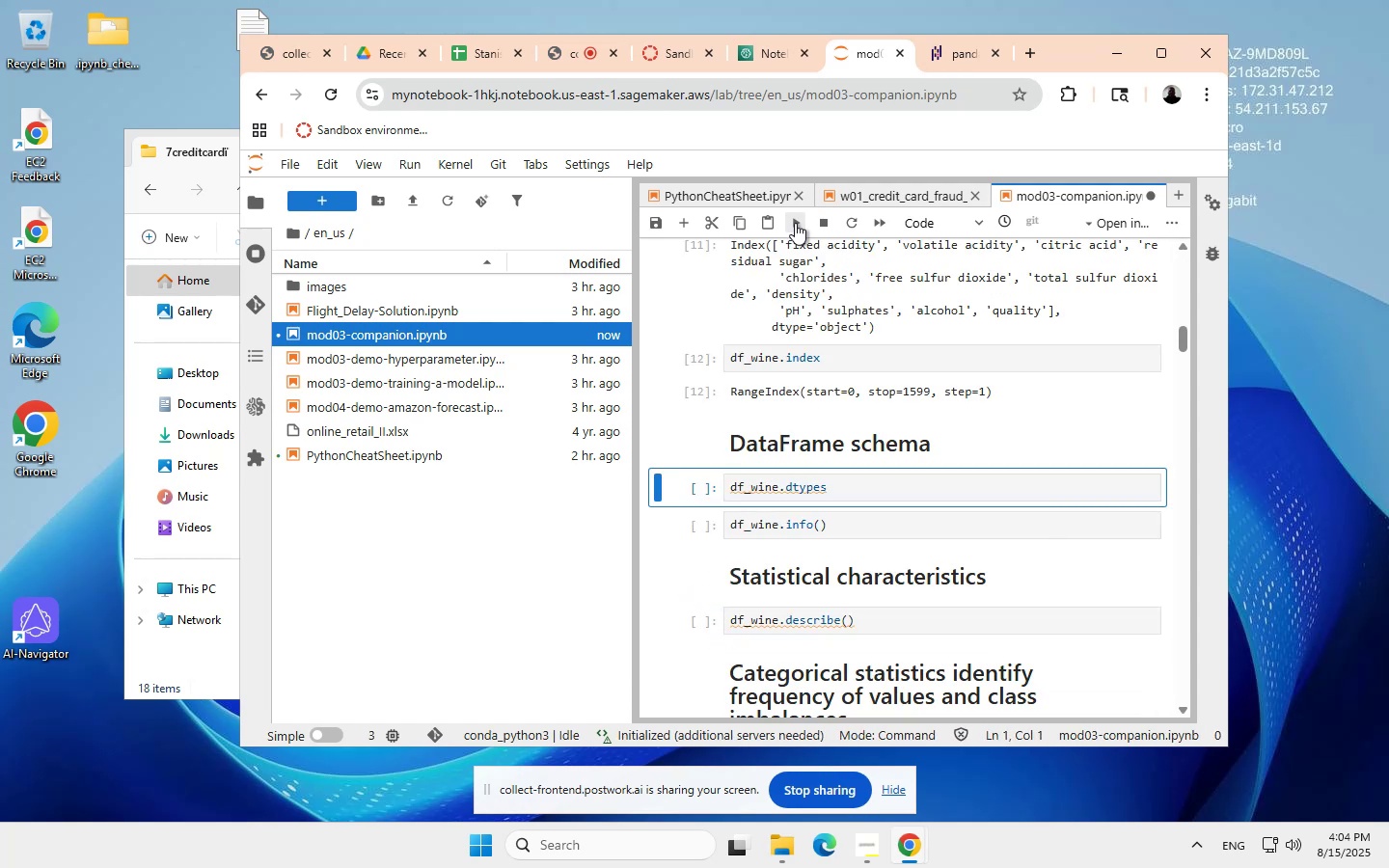 
left_click([795, 223])
 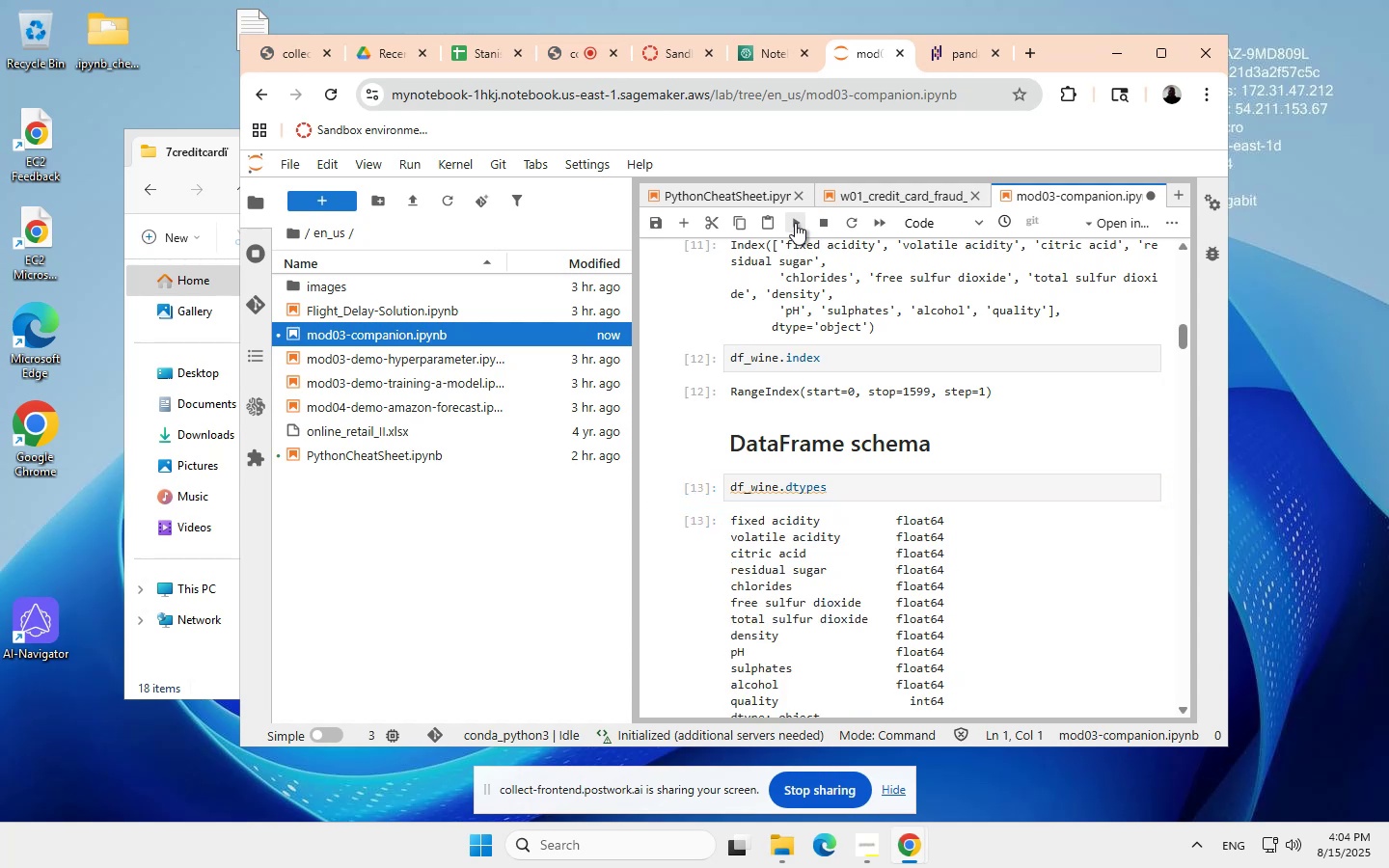 
left_click([795, 223])
 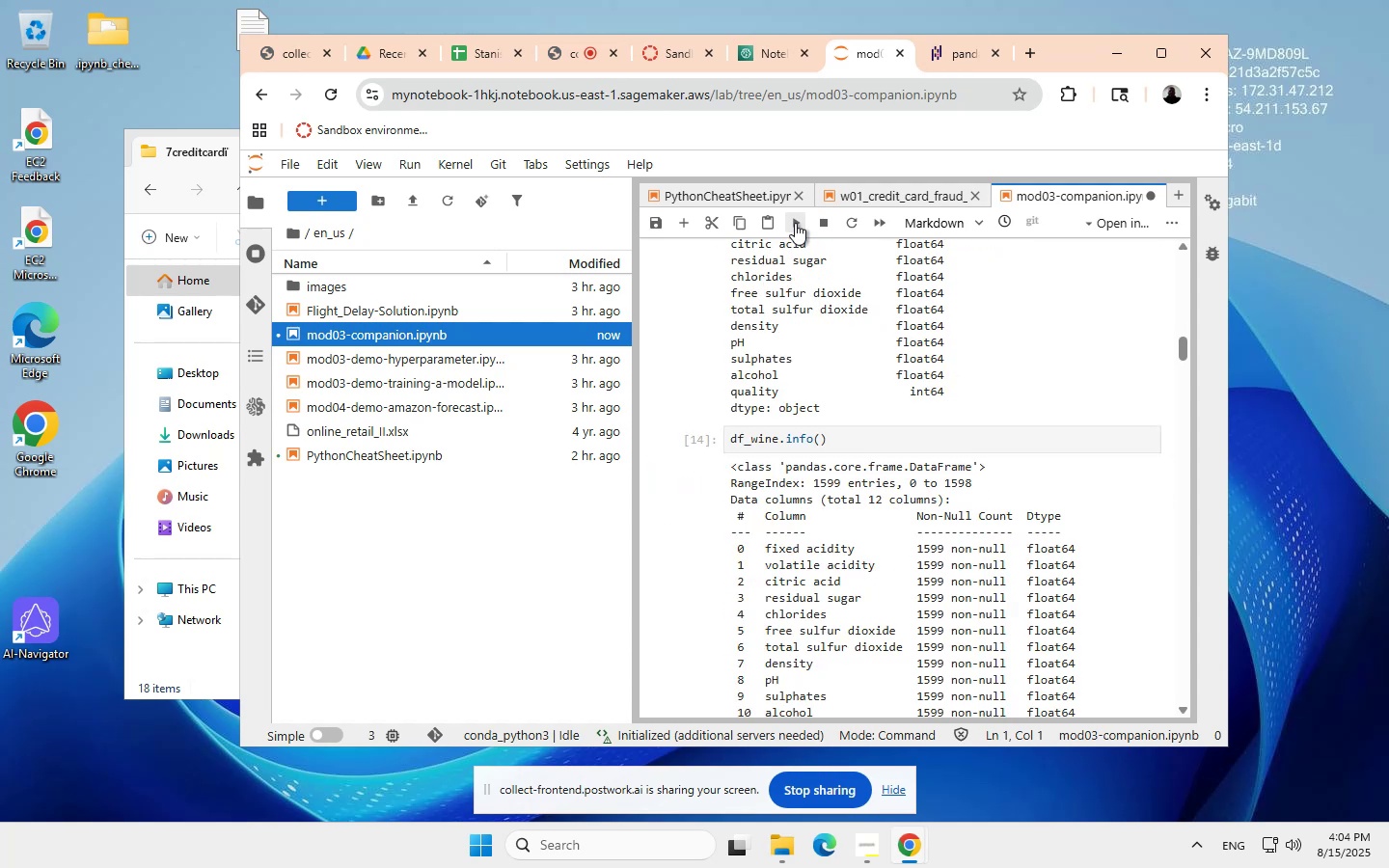 
left_click([795, 223])
 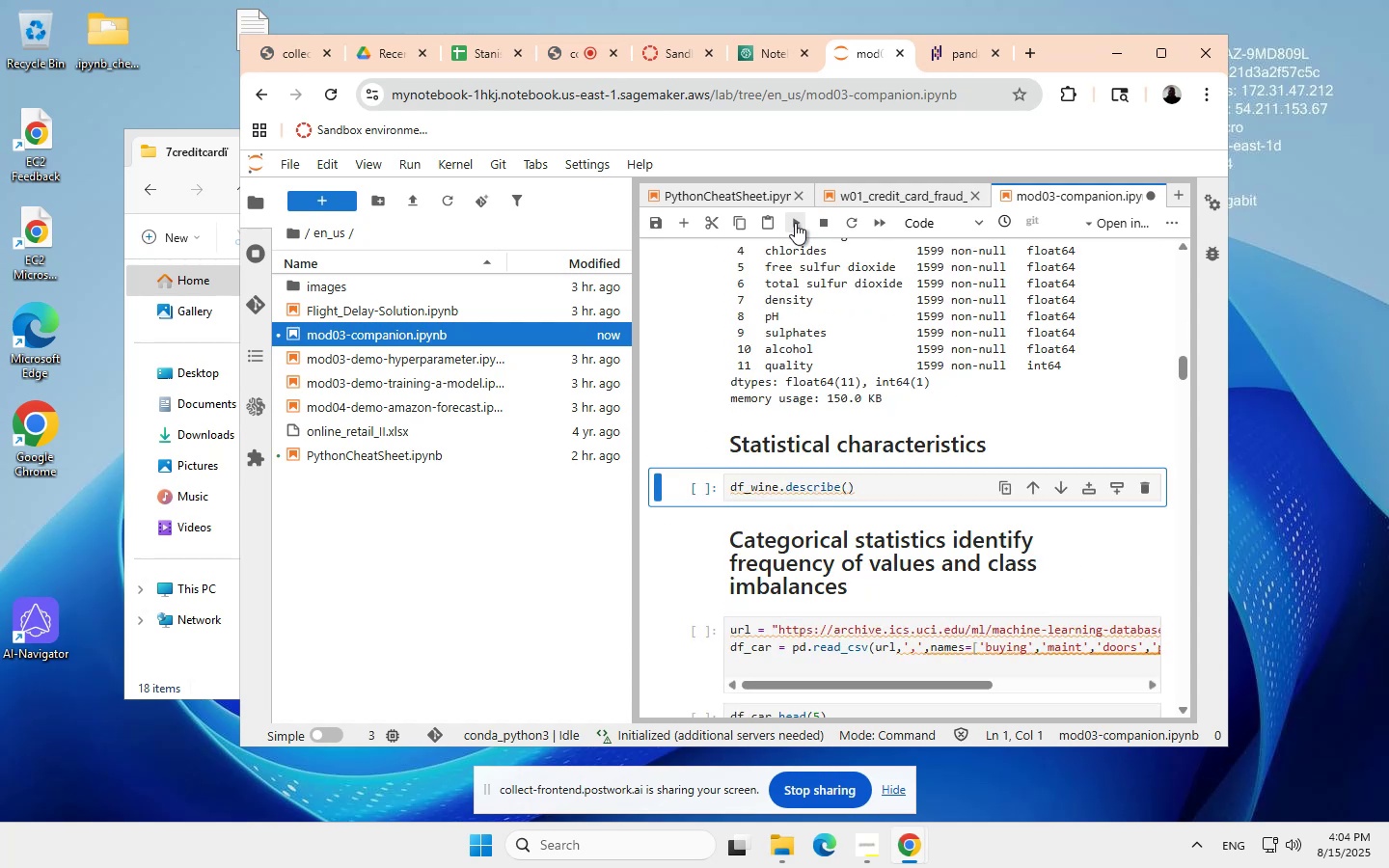 
left_click([795, 223])
 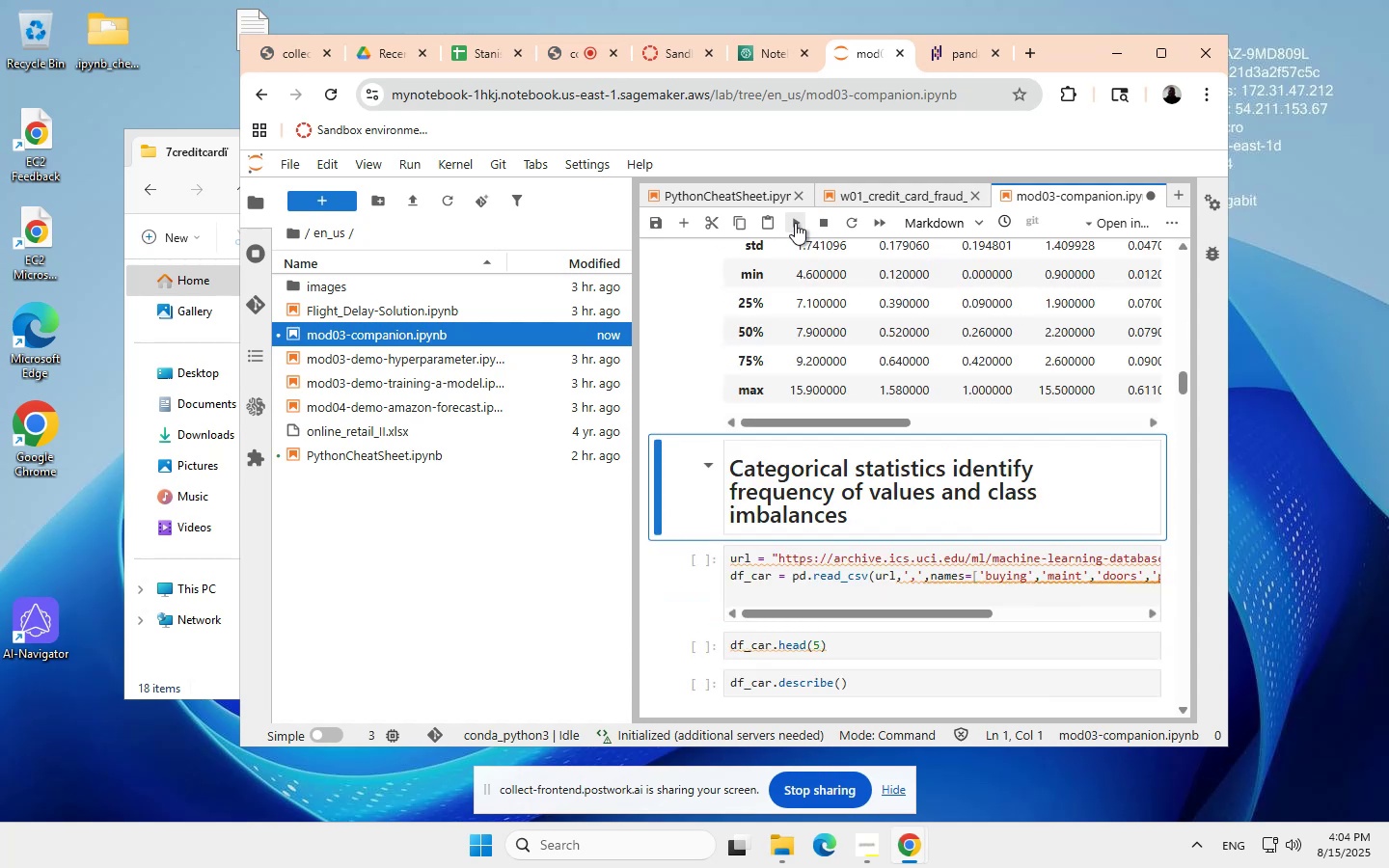 
left_click([795, 223])
 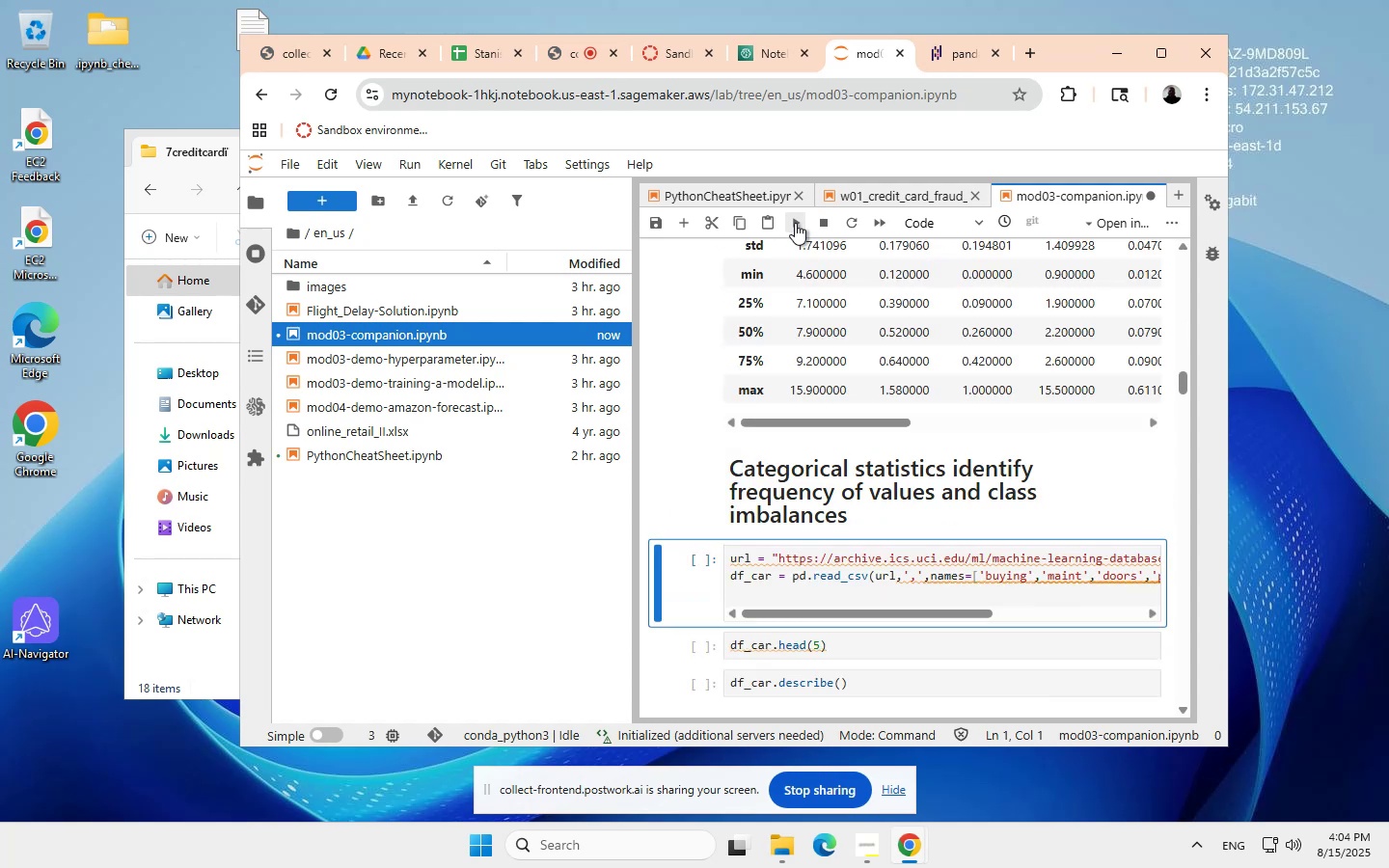 
left_click([795, 223])
 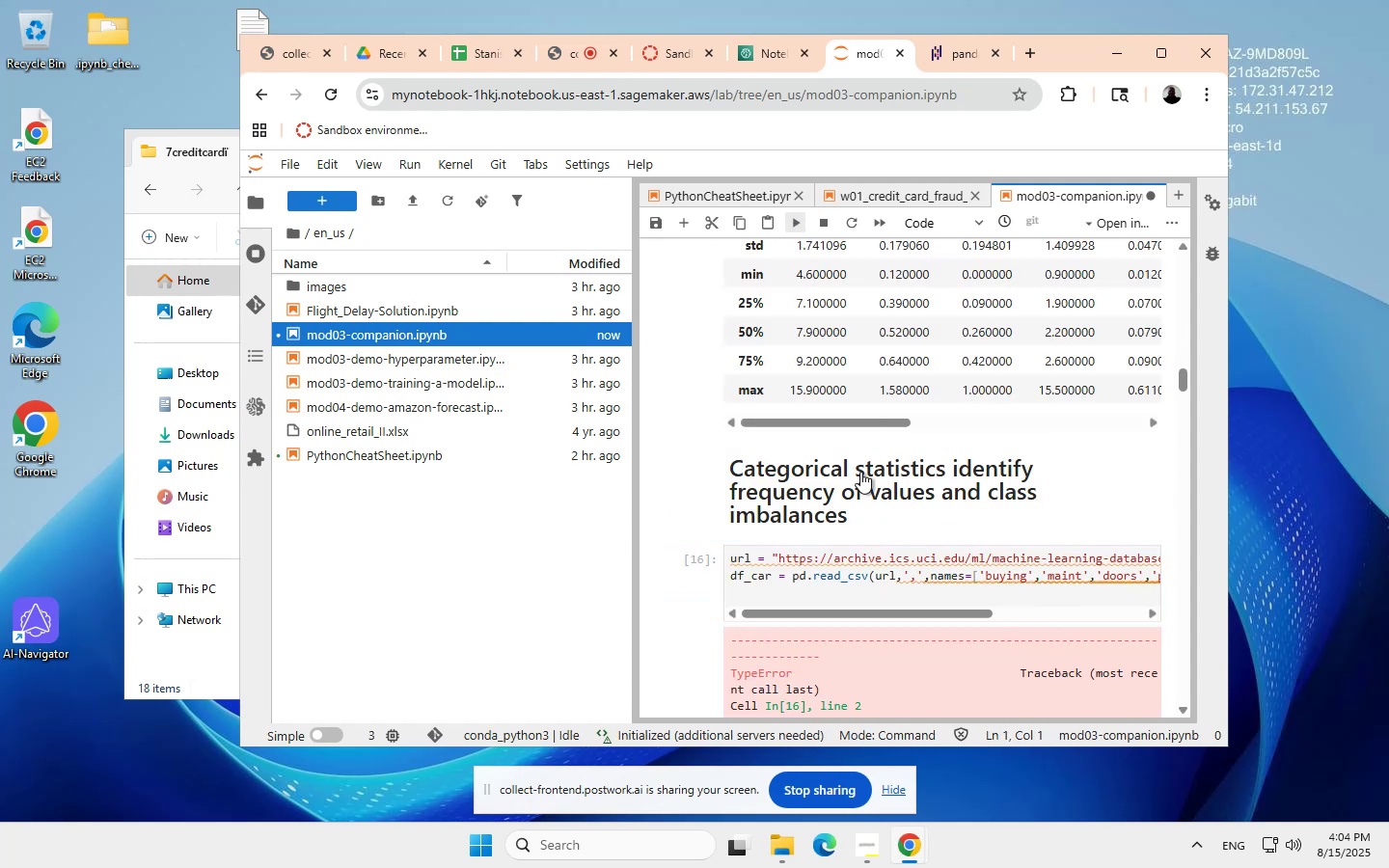 
scroll: coordinate [866, 587], scroll_direction: down, amount: 1.0
 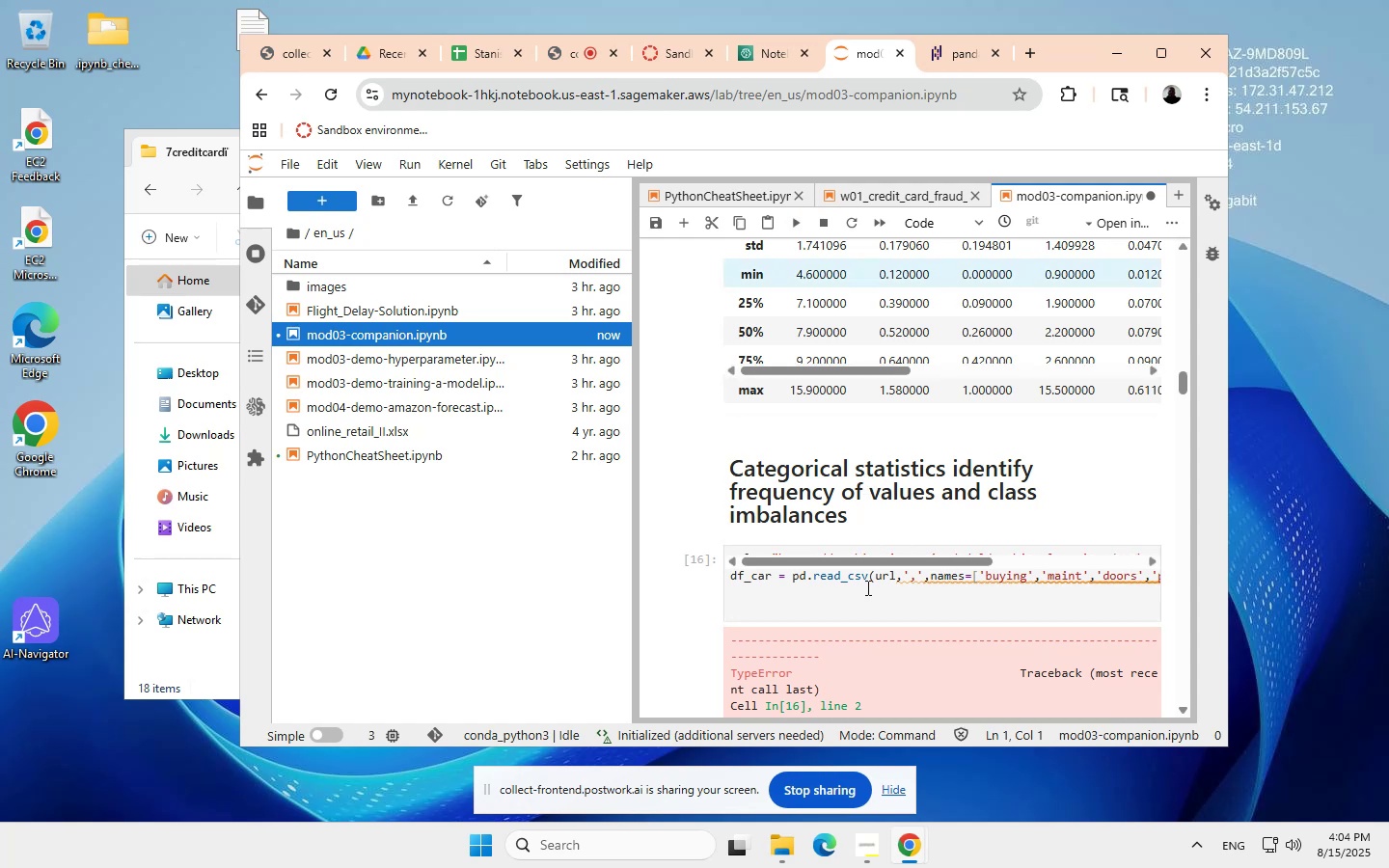 
scroll: coordinate [866, 585], scroll_direction: none, amount: 0.0
 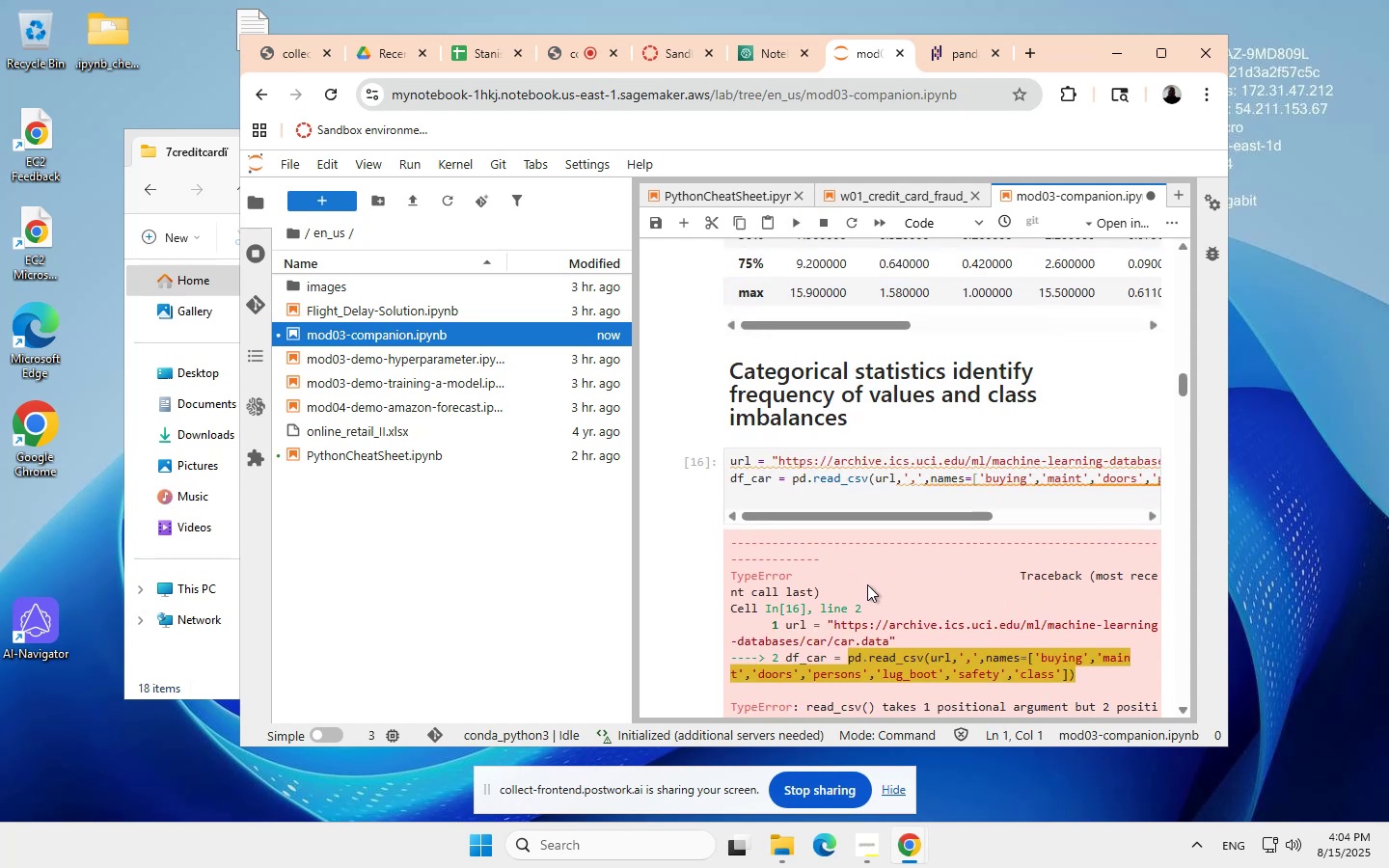 
scroll: coordinate [867, 584], scroll_direction: down, amount: 1.0
 